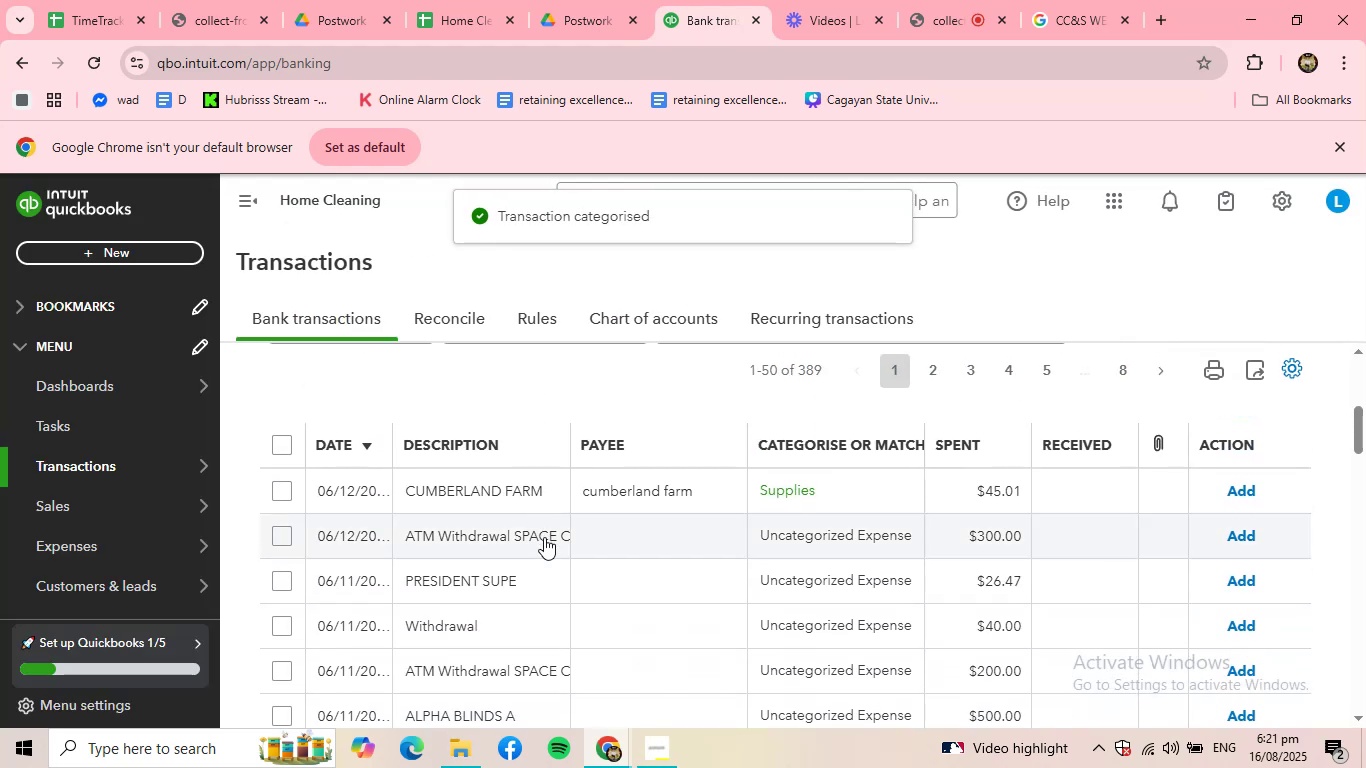 
key(CapsLock)
 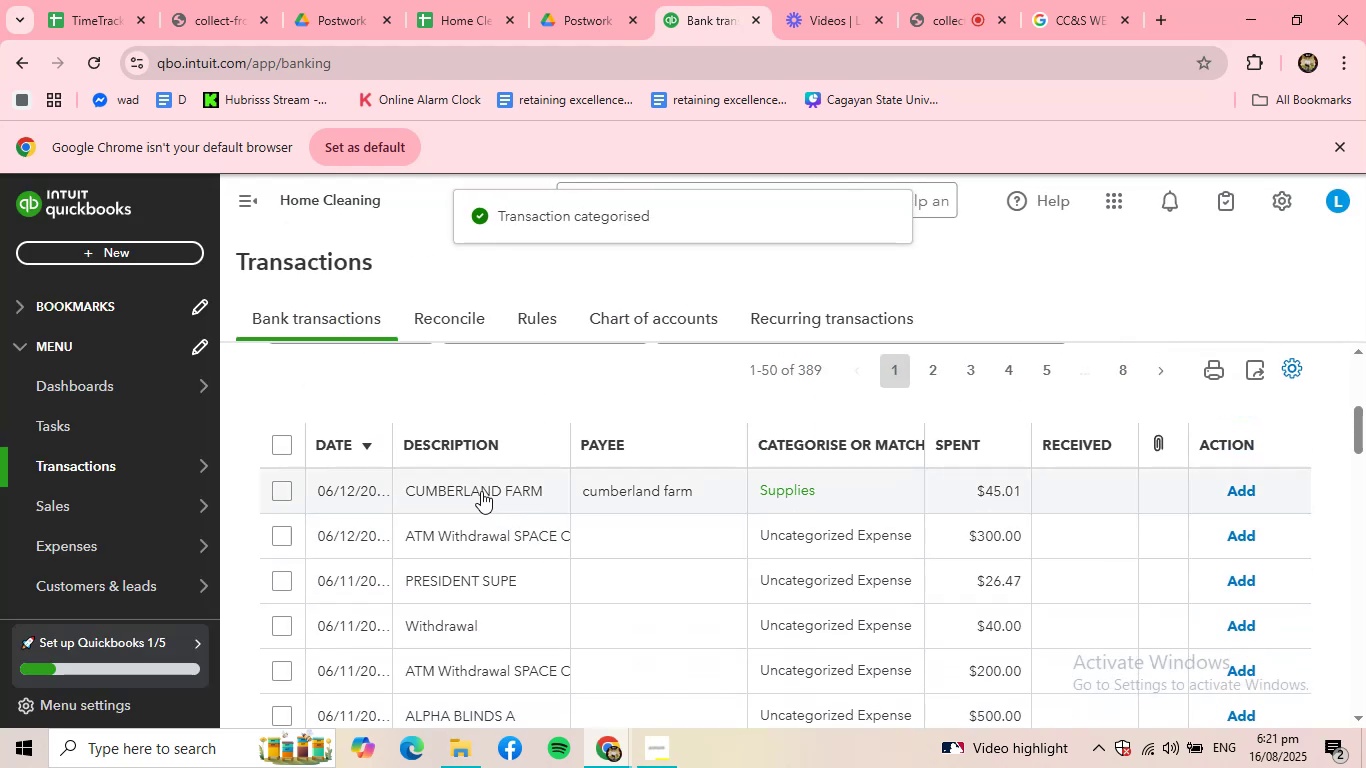 
left_click([481, 491])
 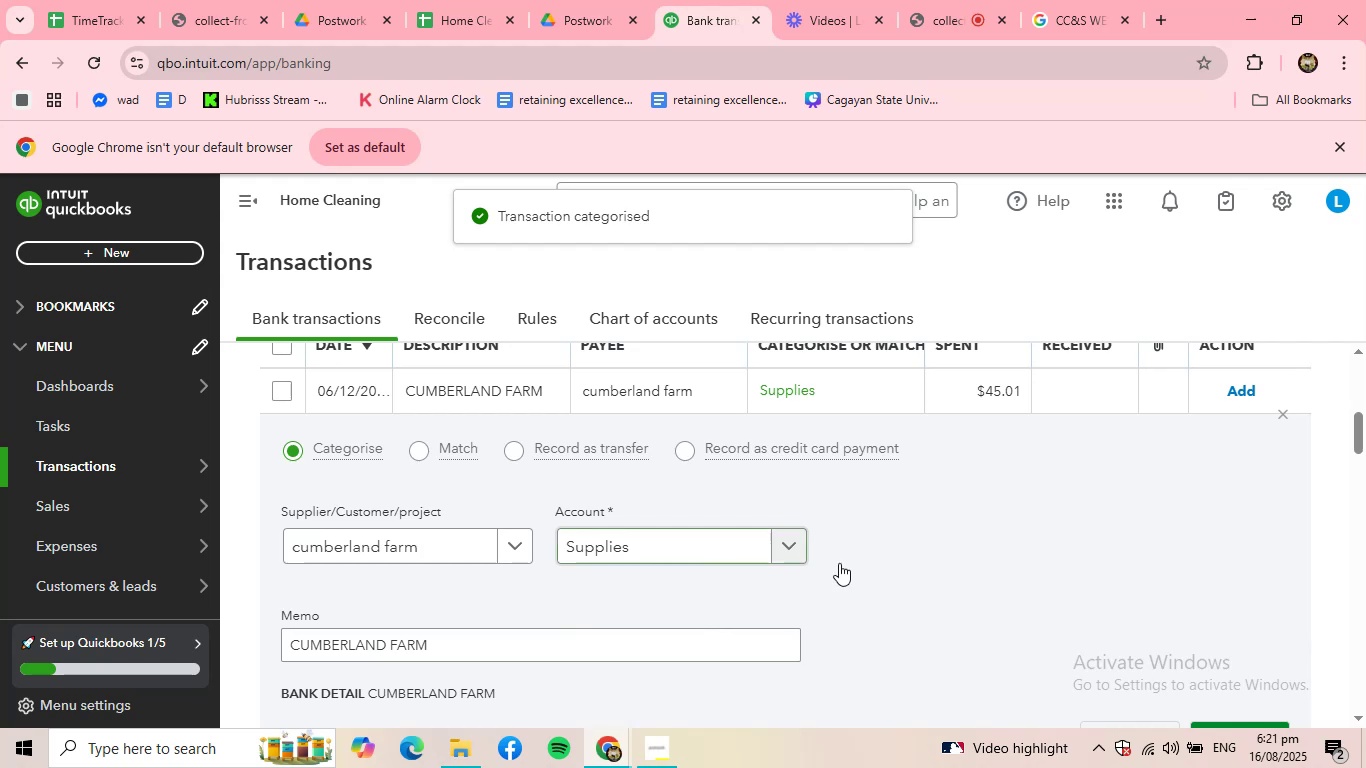 
scroll: coordinate [931, 567], scroll_direction: down, amount: 2.0
 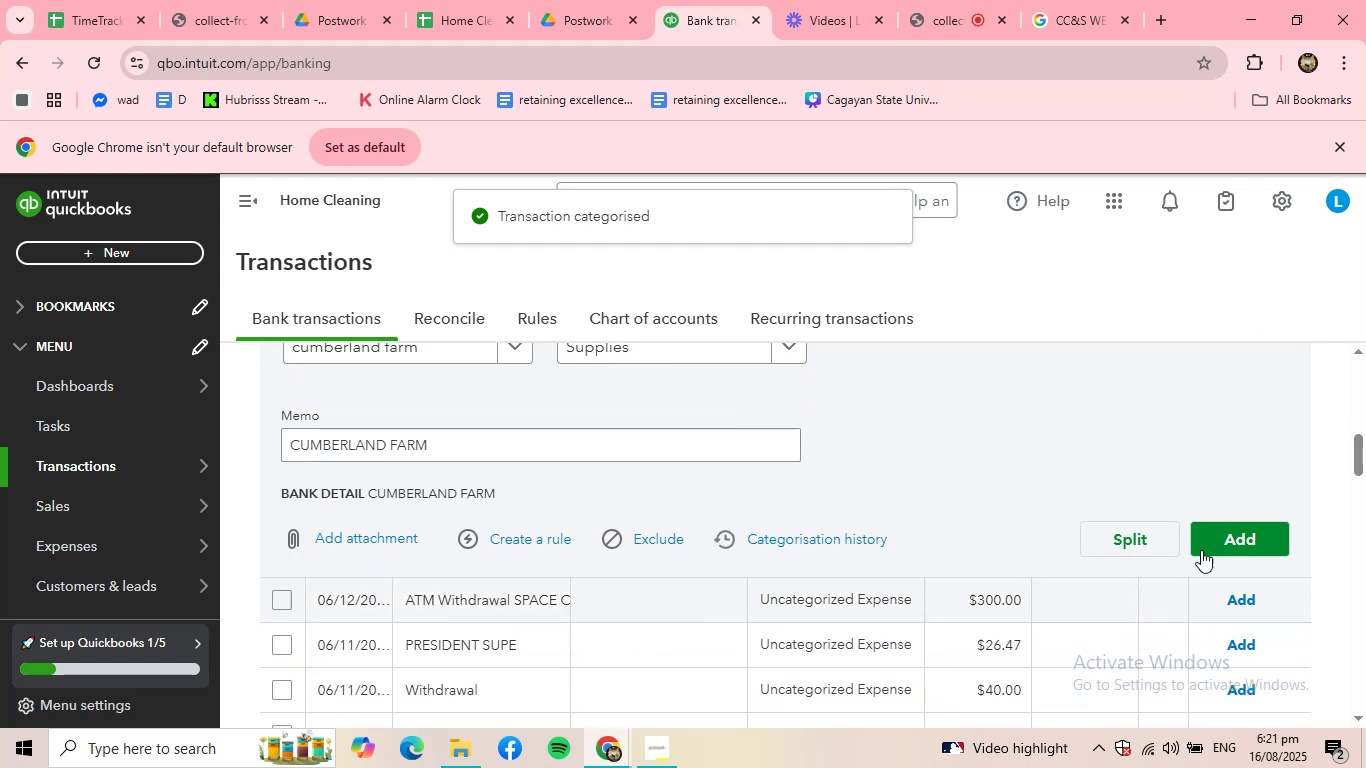 
left_click([1207, 536])
 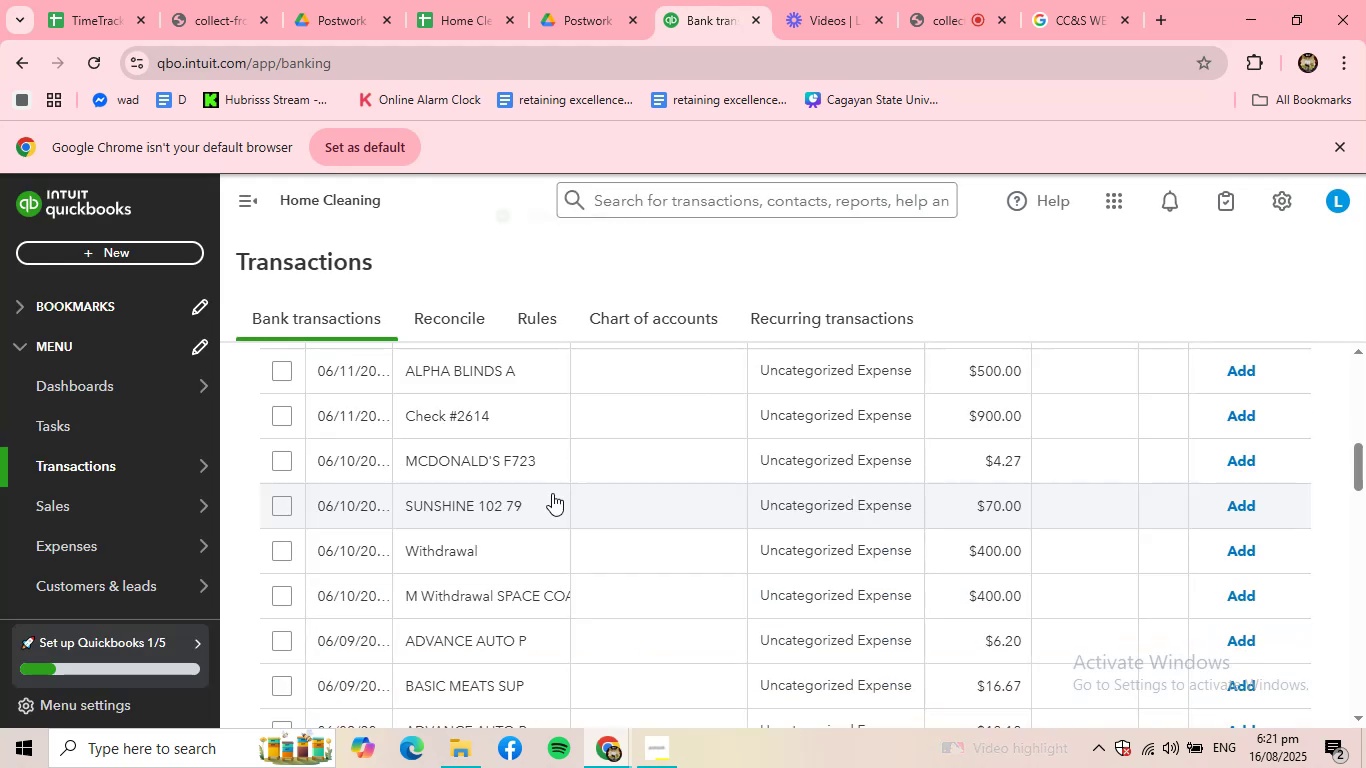 
scroll: coordinate [468, 394], scroll_direction: up, amount: 3.0
 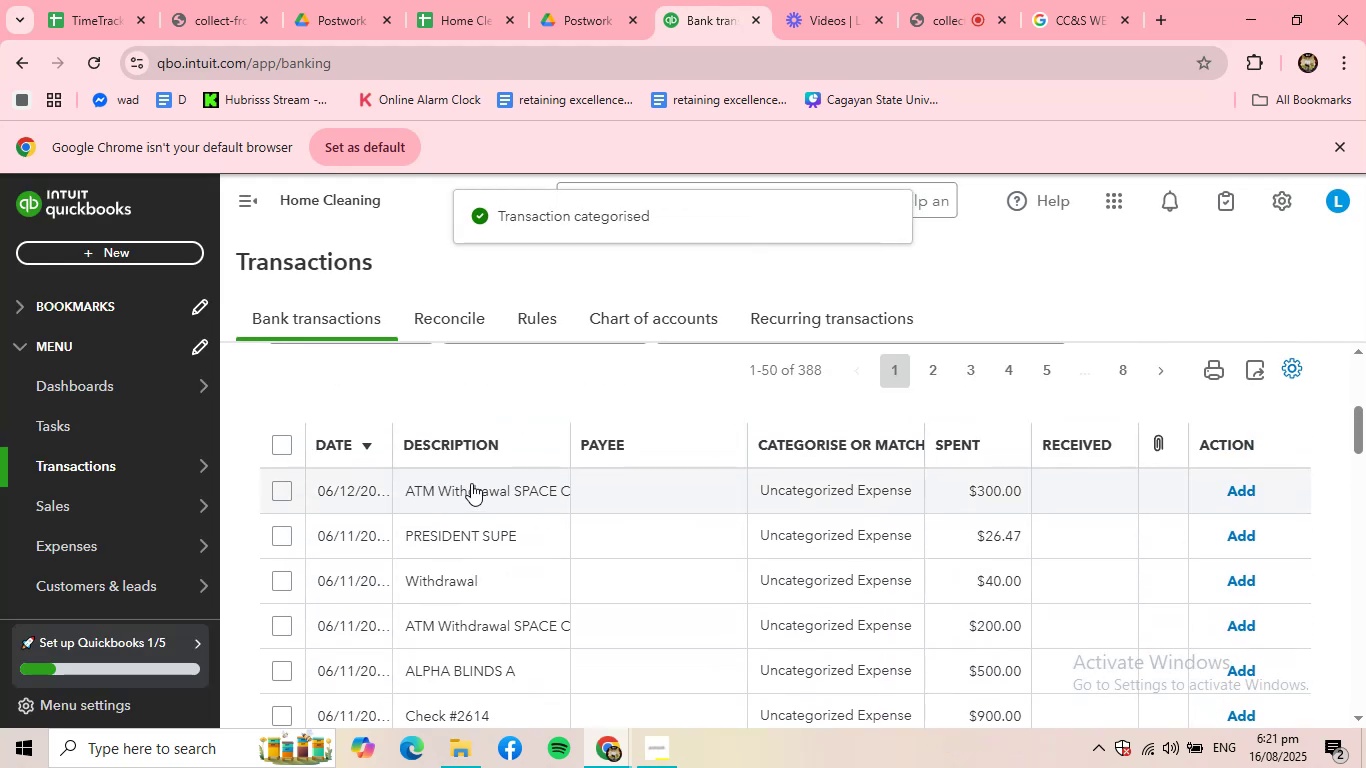 
left_click([468, 486])
 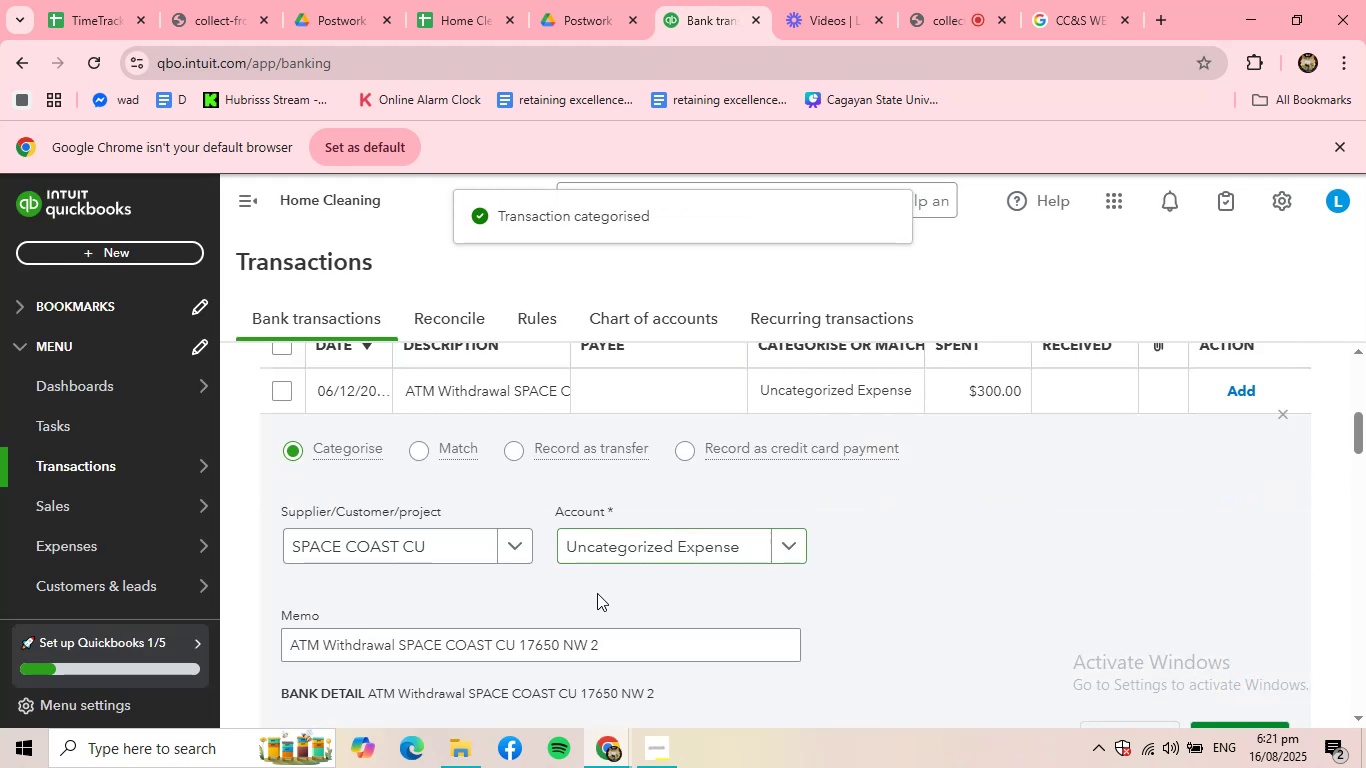 
scroll: coordinate [1004, 635], scroll_direction: down, amount: 1.0
 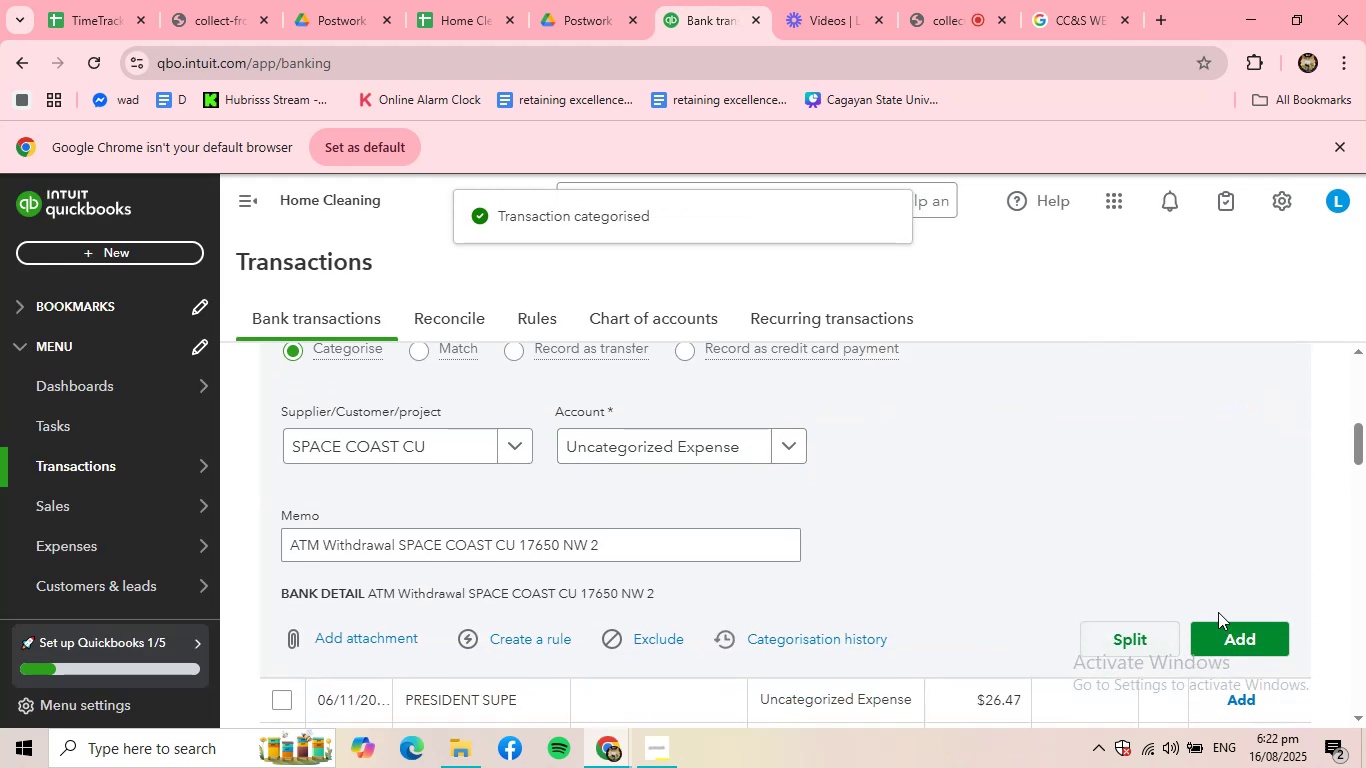 
left_click([1240, 641])
 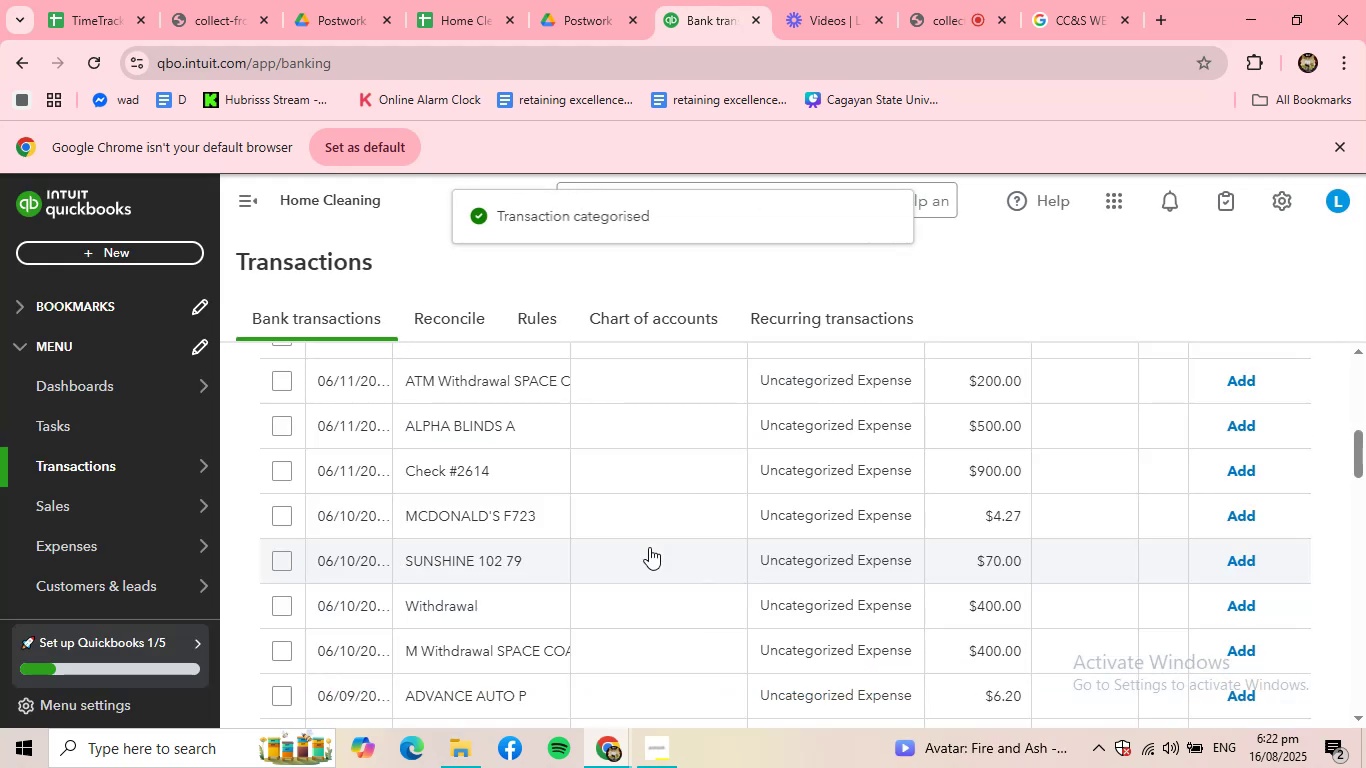 
scroll: coordinate [466, 492], scroll_direction: up, amount: 3.0
 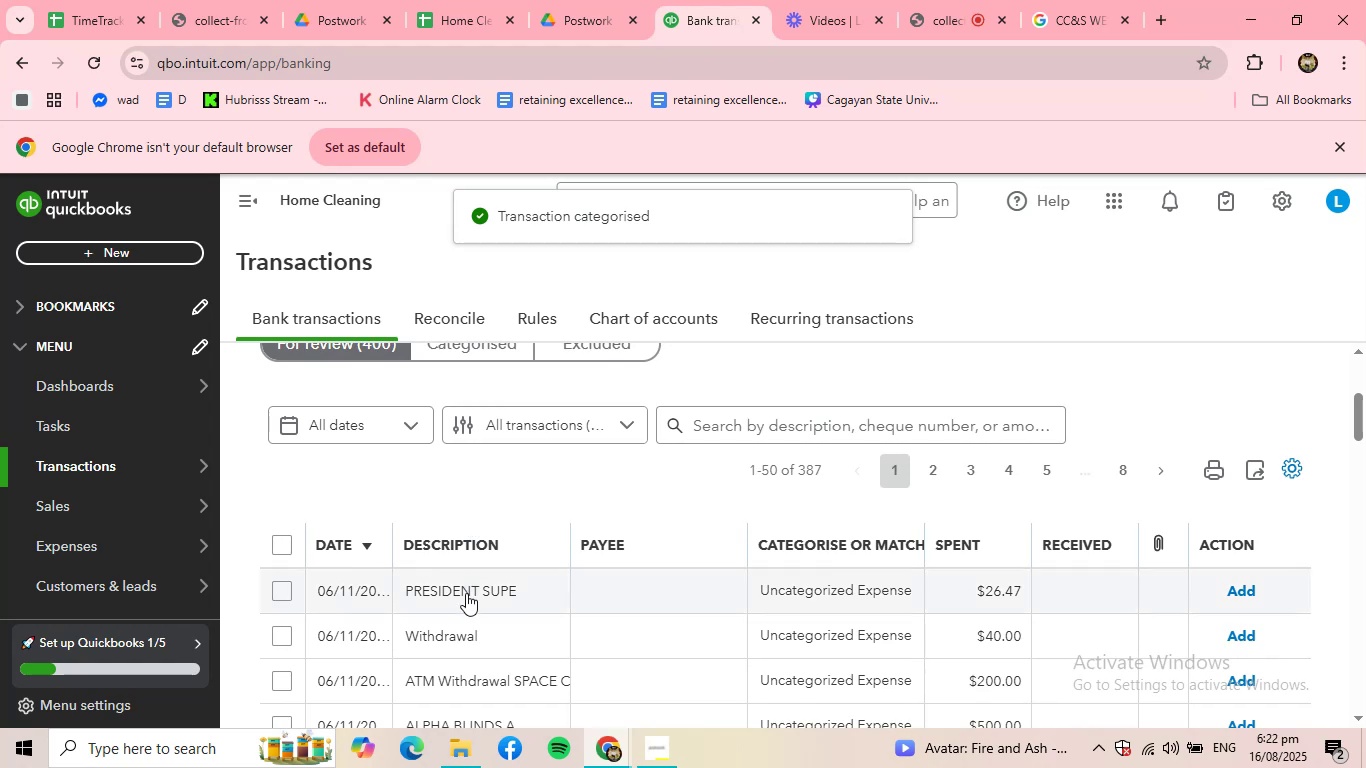 
left_click([465, 595])
 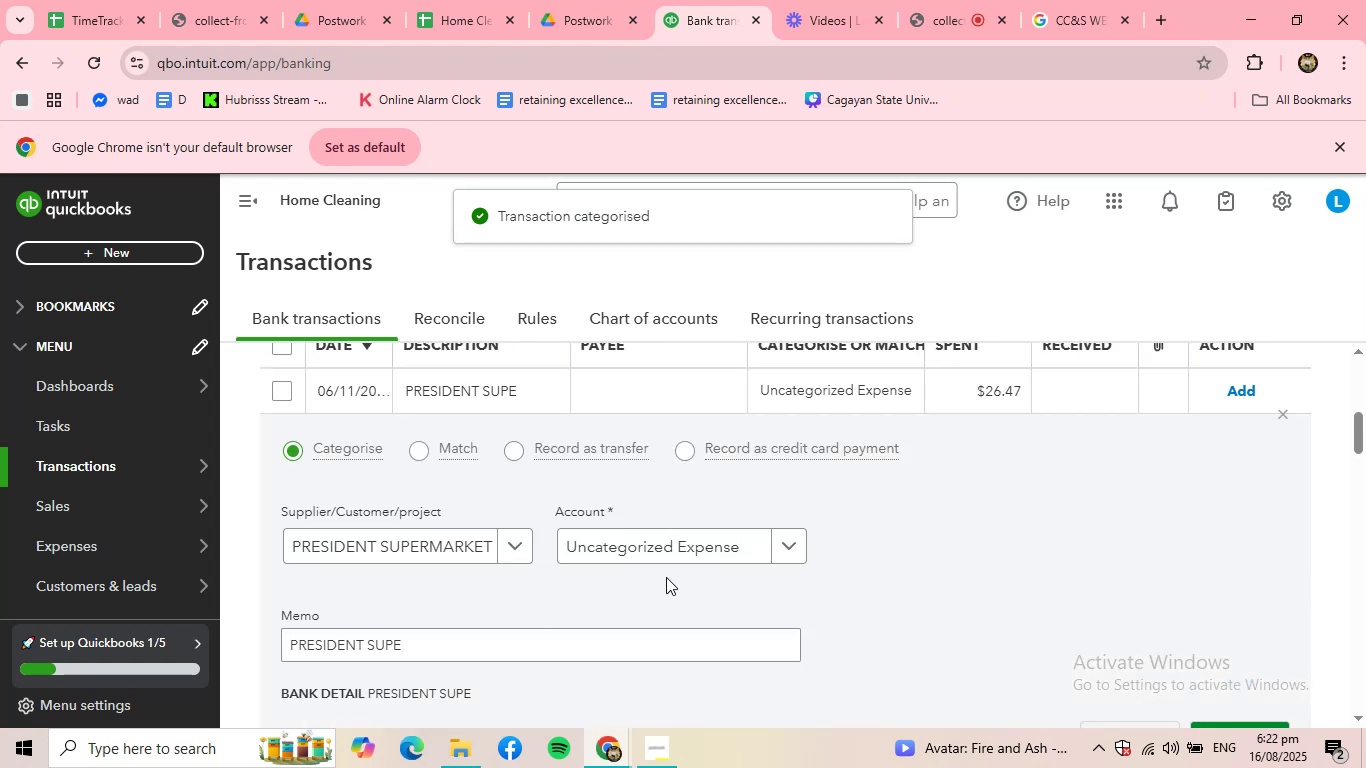 
left_click([696, 561])
 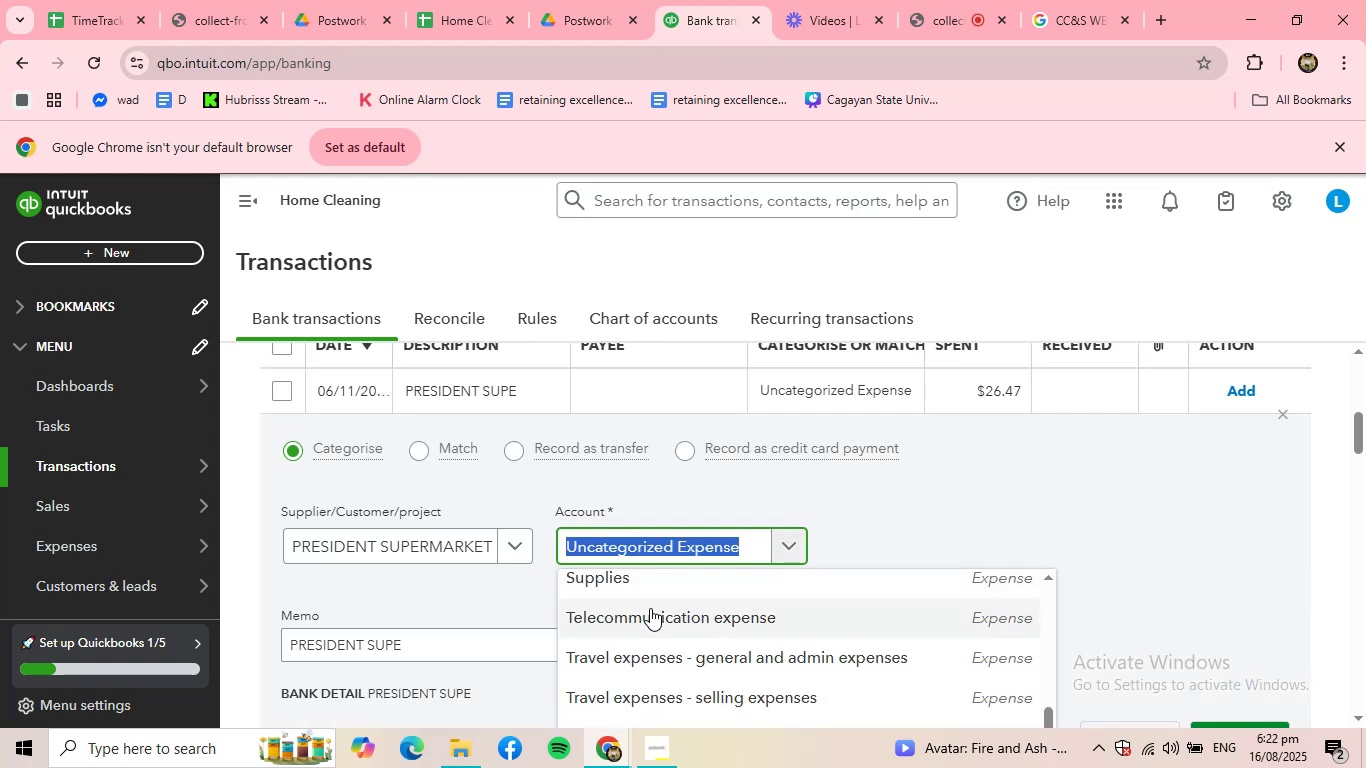 
left_click([640, 583])
 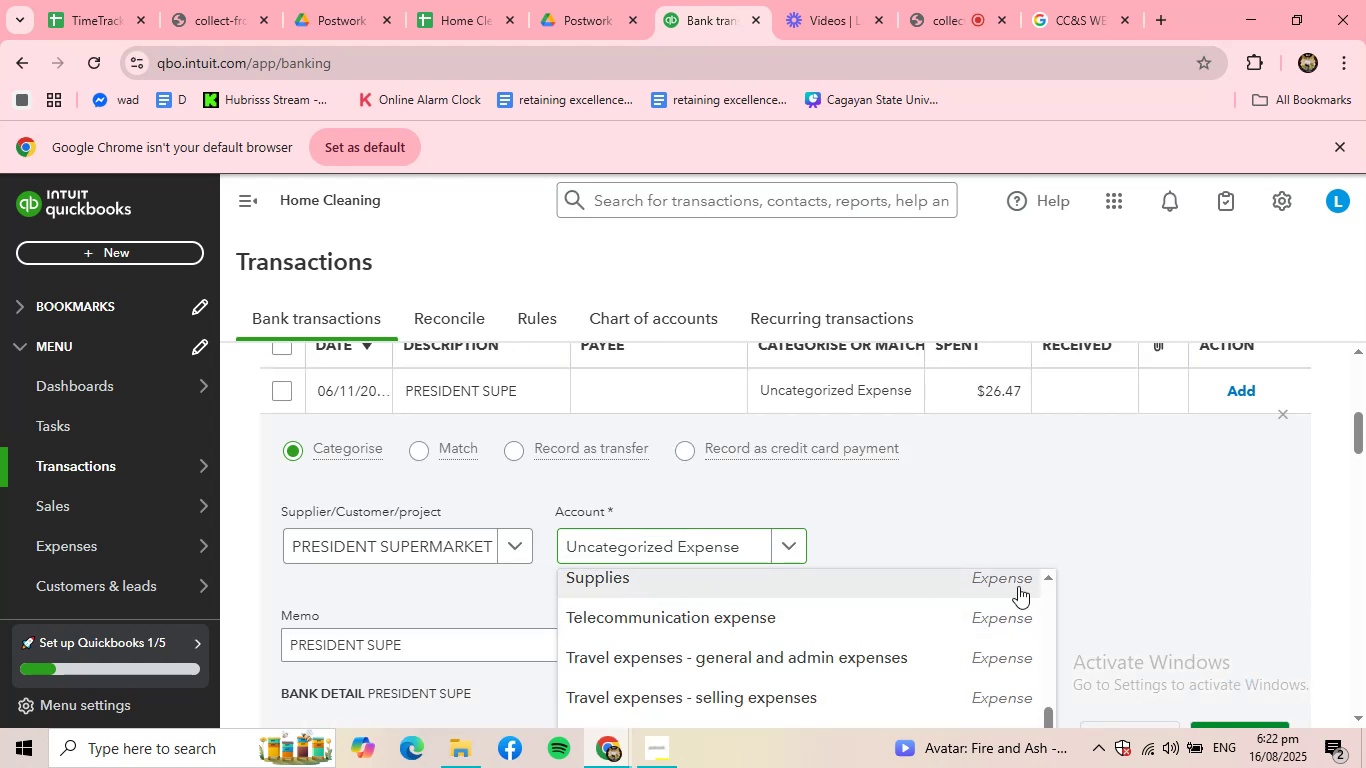 
scroll: coordinate [1095, 586], scroll_direction: down, amount: 1.0
 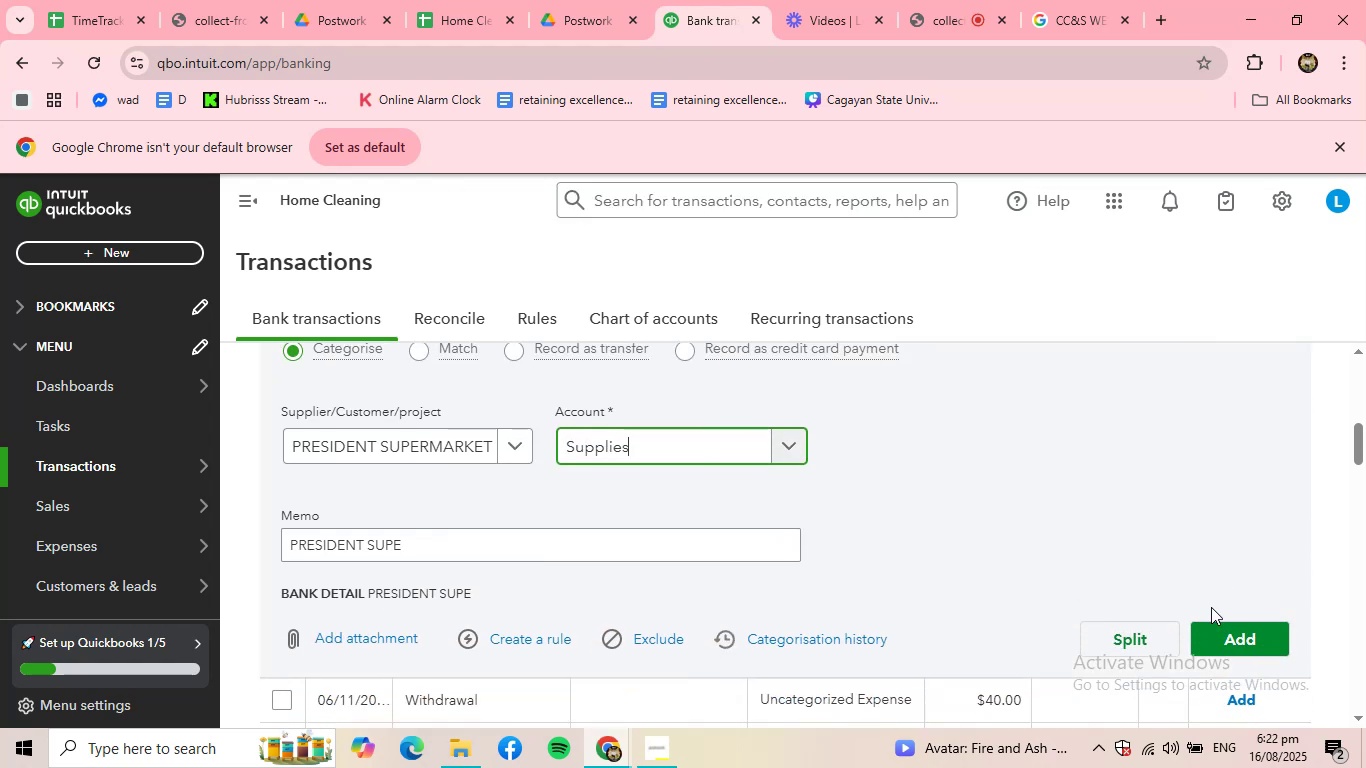 
left_click([1236, 644])
 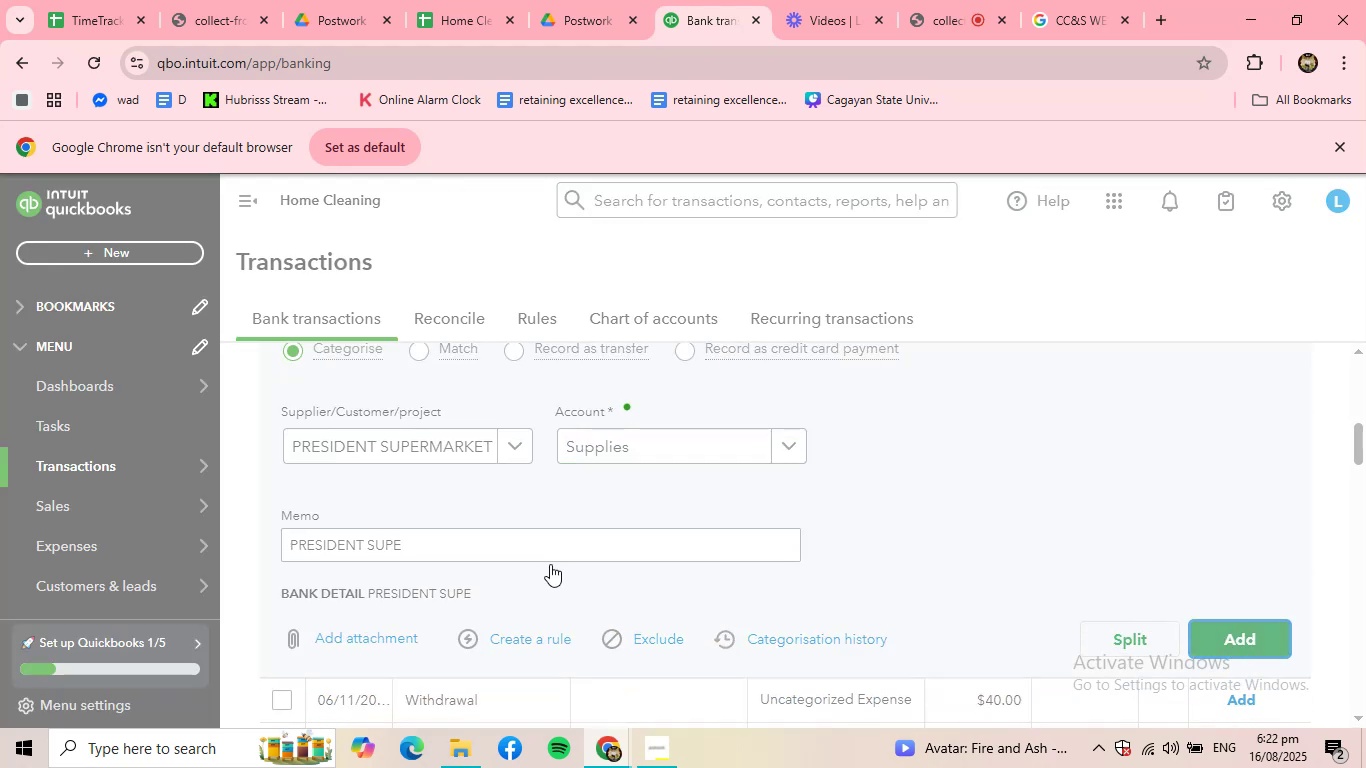 
scroll: coordinate [550, 564], scroll_direction: up, amount: 5.0
 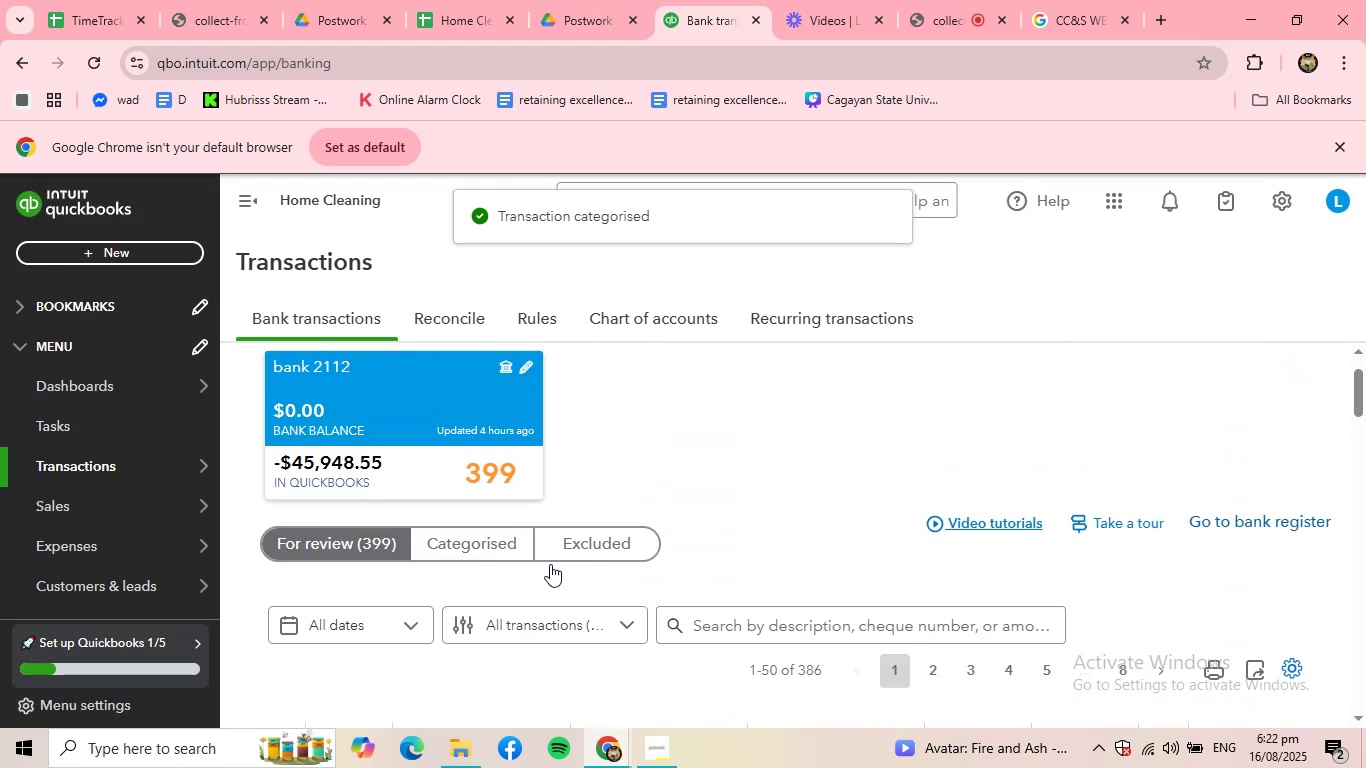 
scroll: coordinate [550, 564], scroll_direction: down, amount: 4.0
 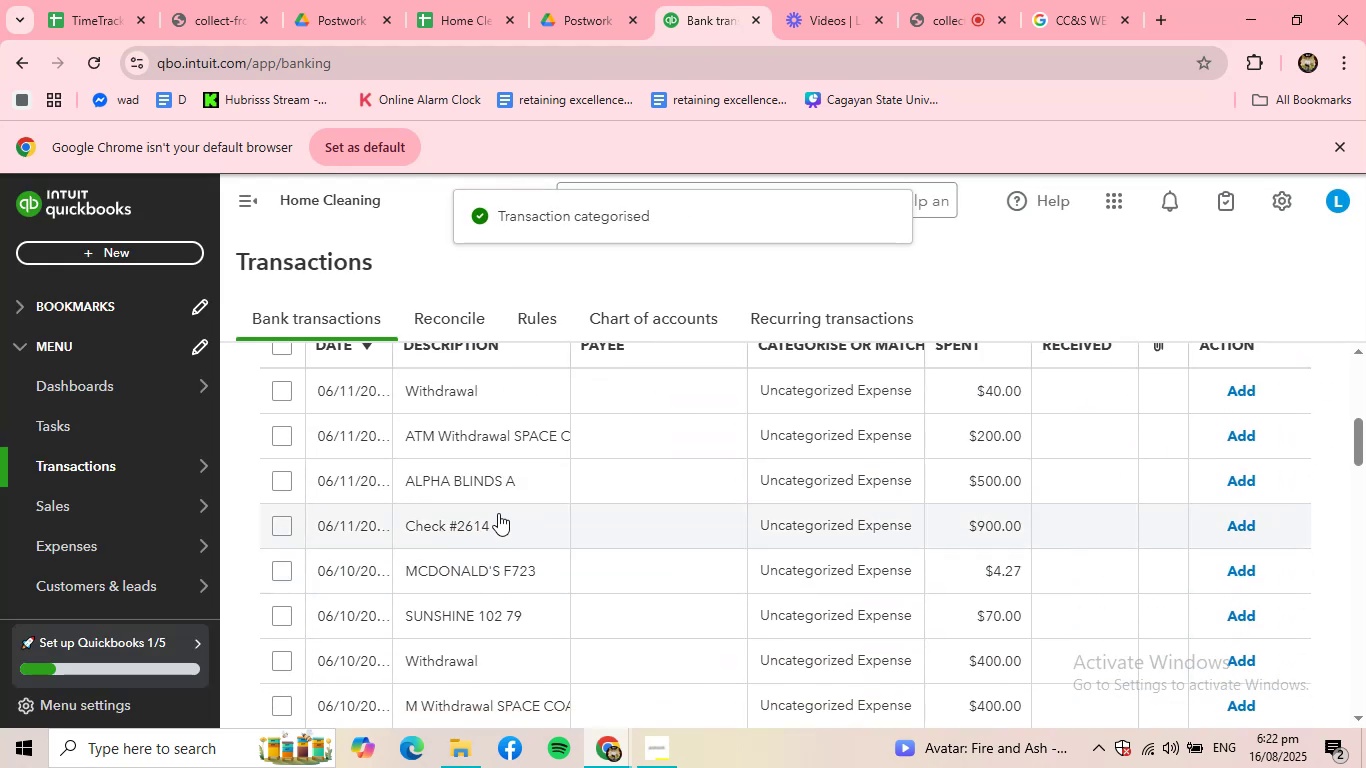 
scroll: coordinate [494, 501], scroll_direction: up, amount: 1.0
 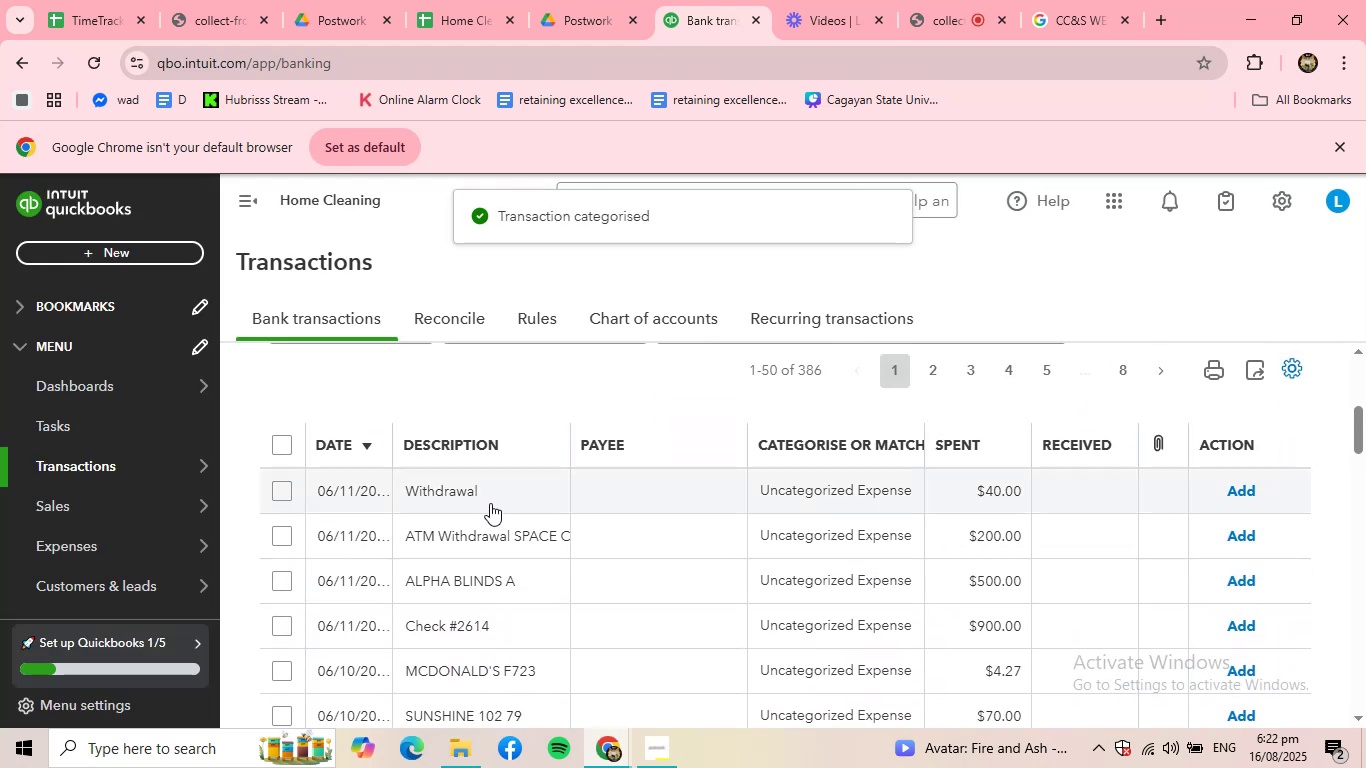 
left_click([490, 503])
 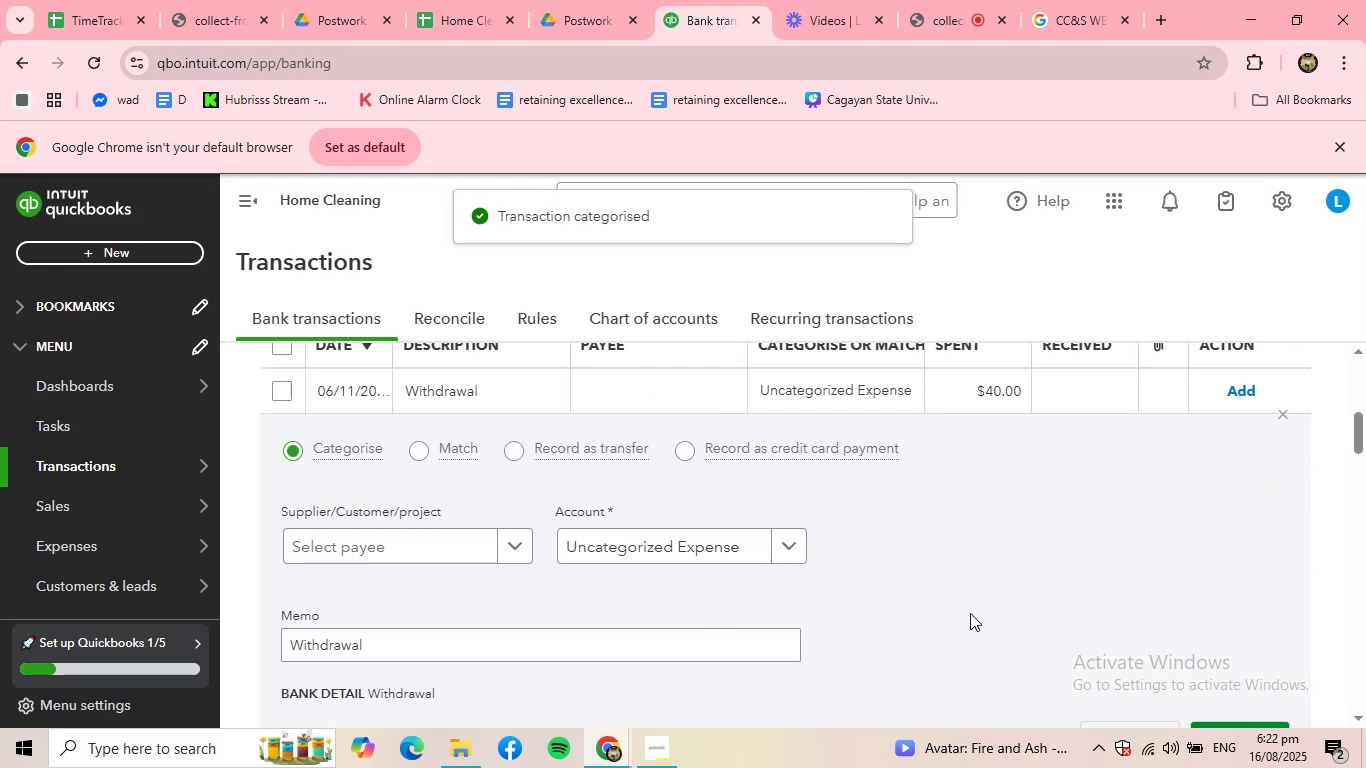 
scroll: coordinate [994, 601], scroll_direction: down, amount: 1.0
 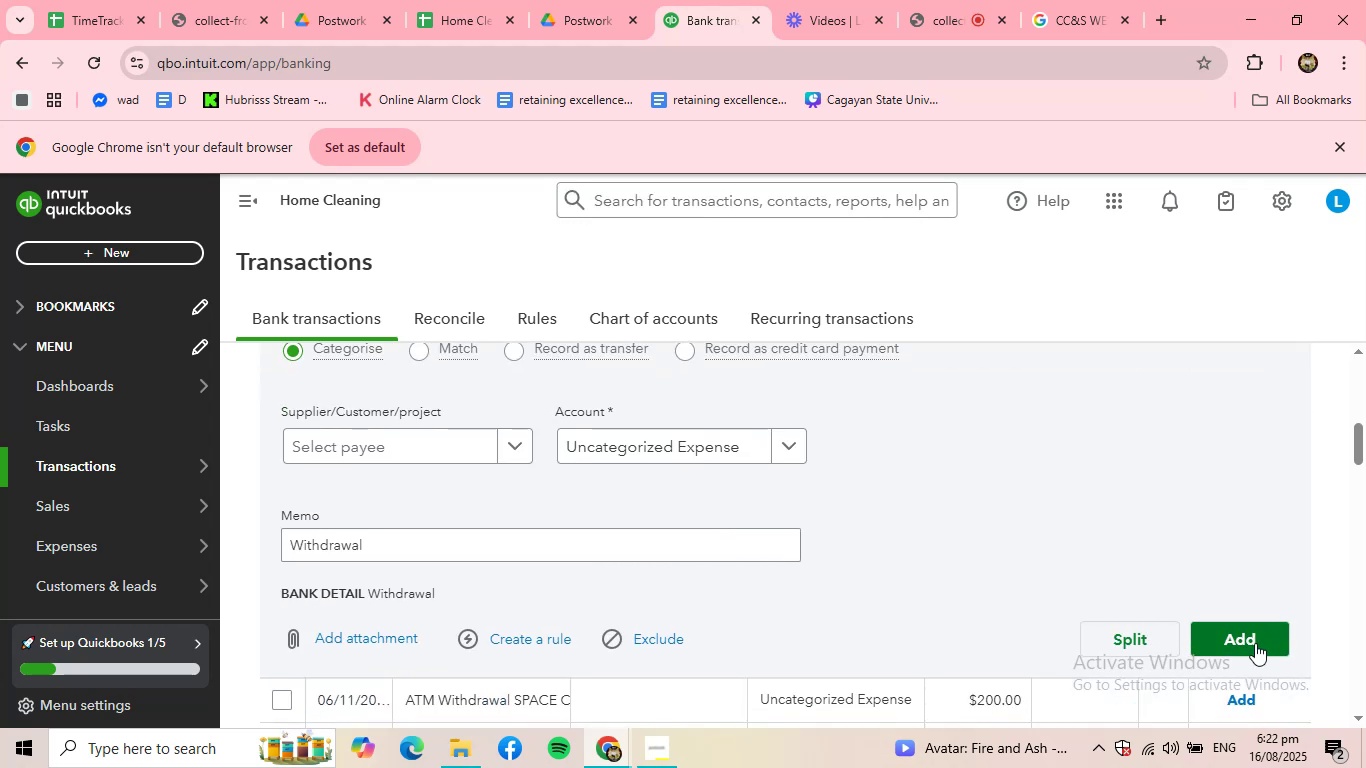 
left_click([1257, 645])
 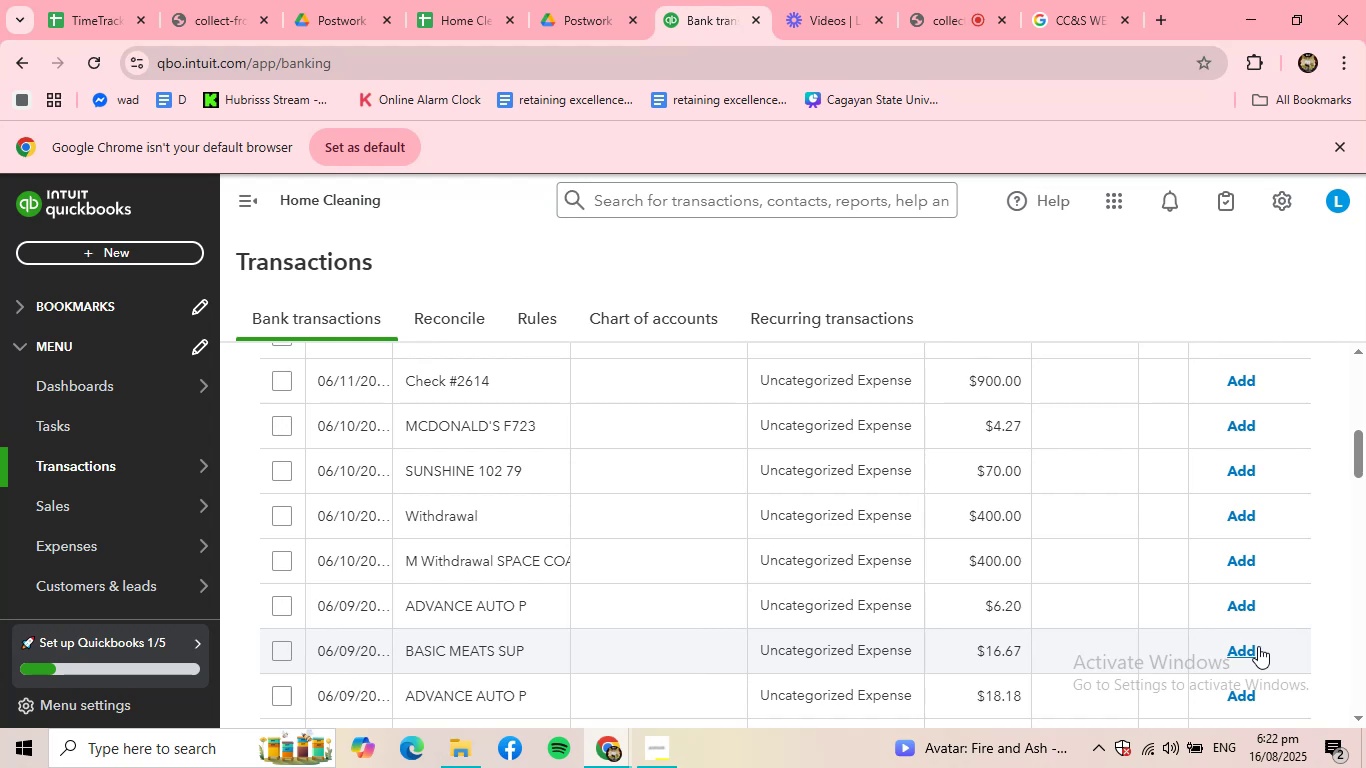 
wait(26.6)
 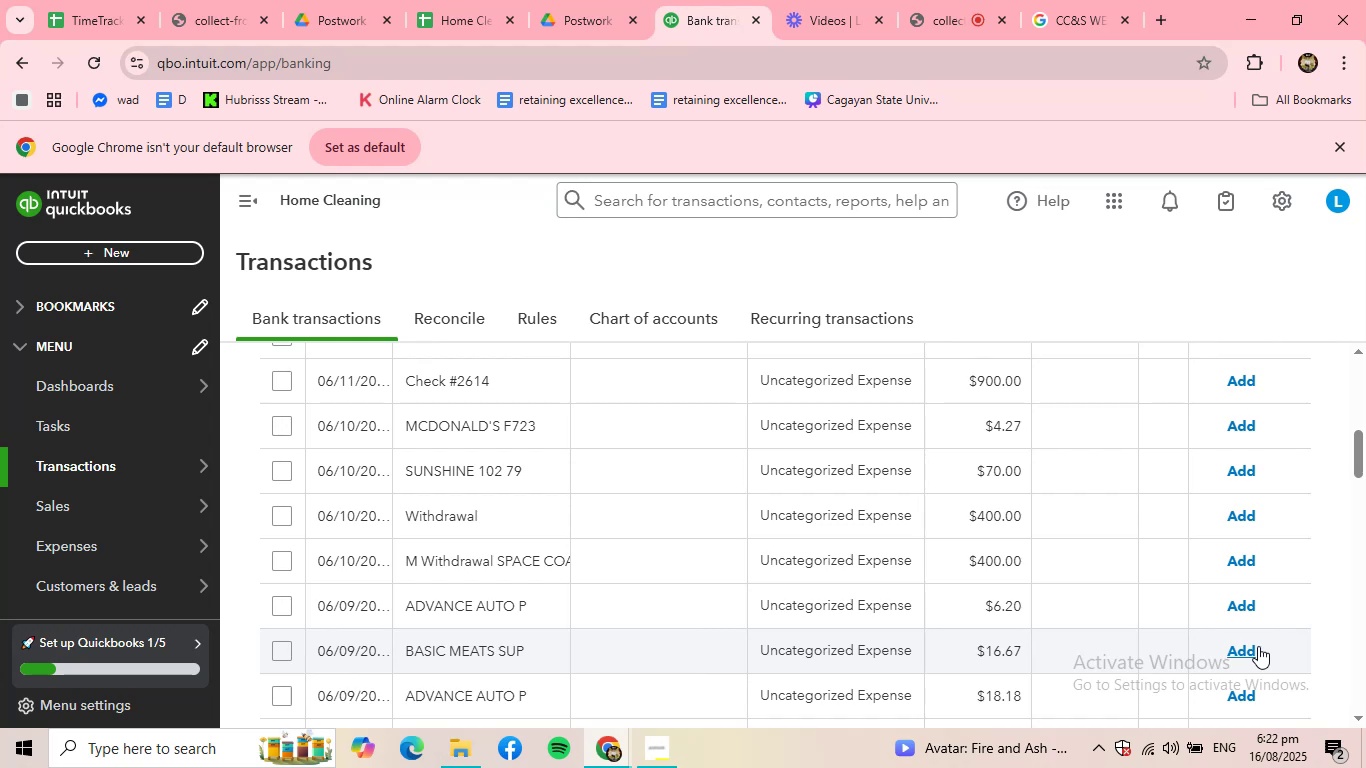 
scroll: coordinate [852, 591], scroll_direction: up, amount: 2.0
 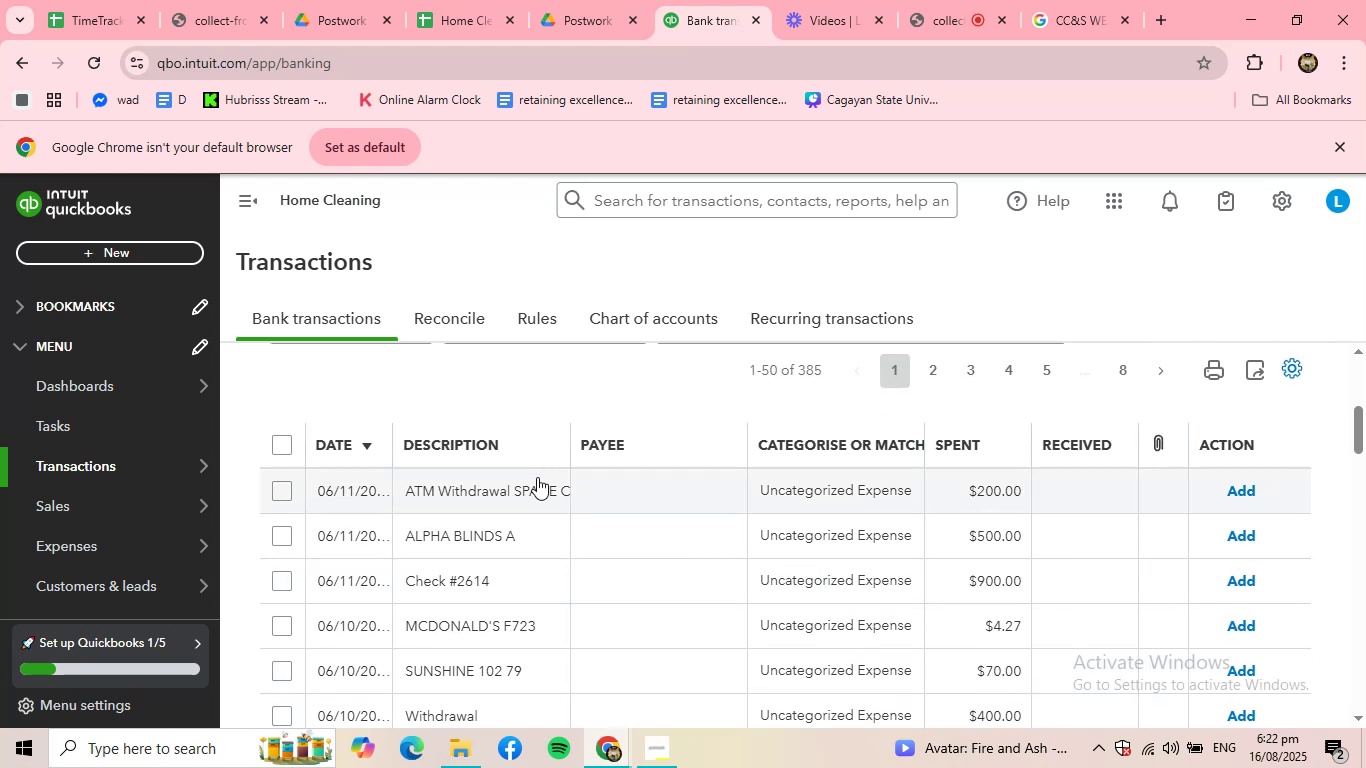 
left_click([526, 500])
 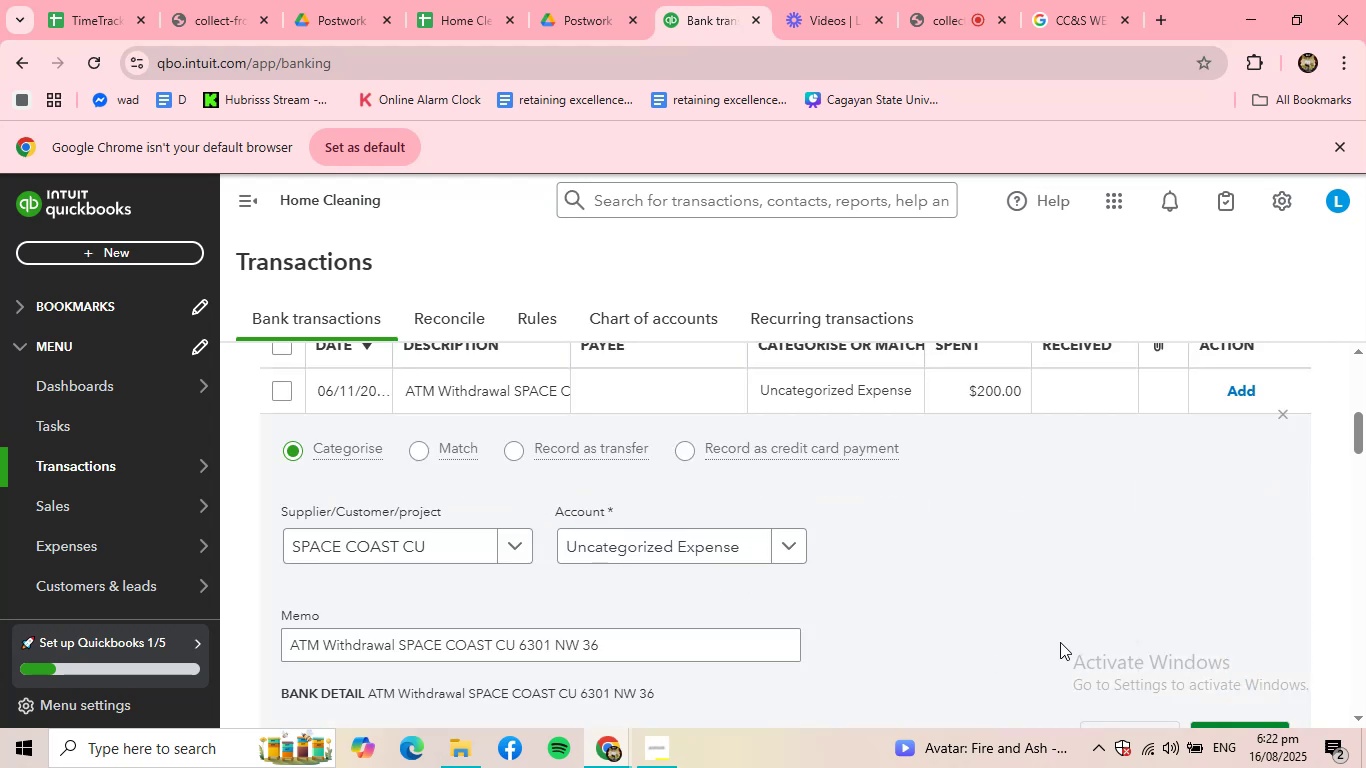 
scroll: coordinate [1215, 651], scroll_direction: down, amount: 1.0
 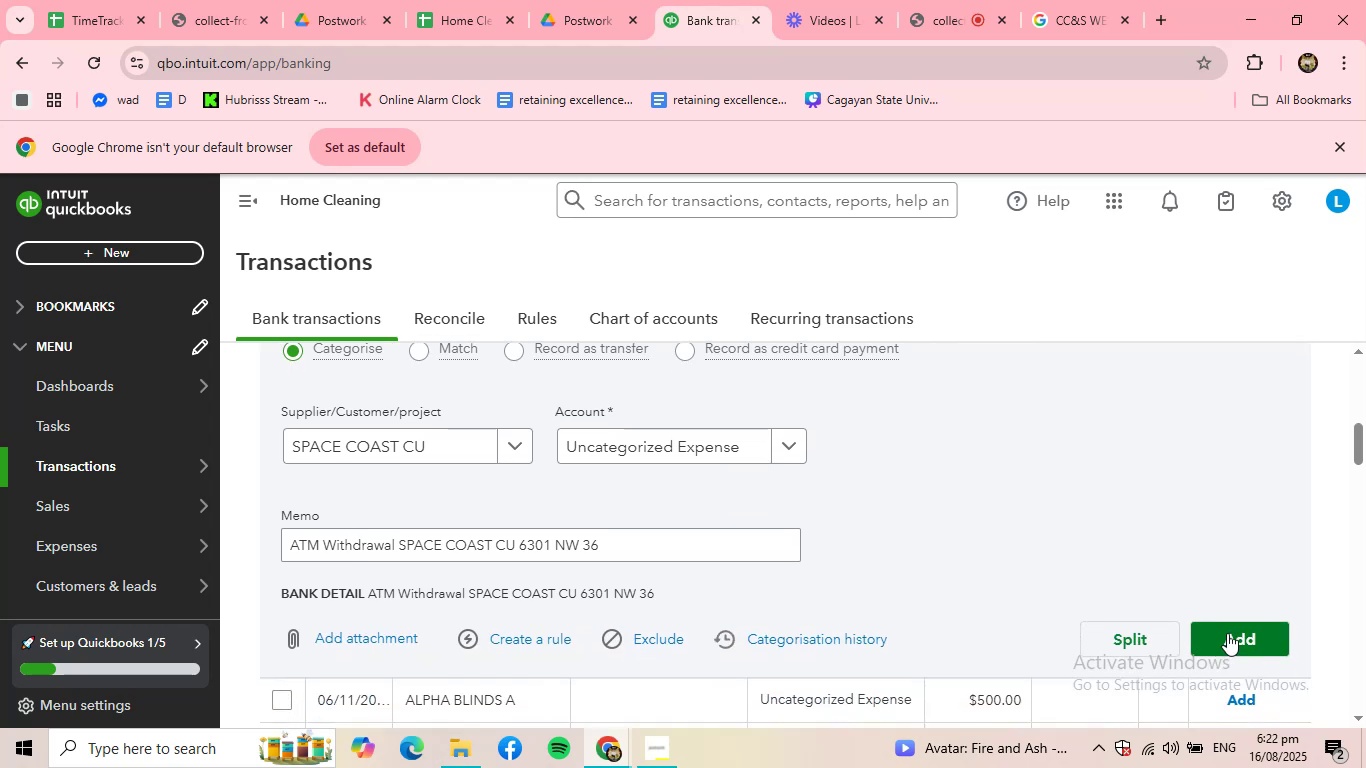 
left_click([1228, 633])
 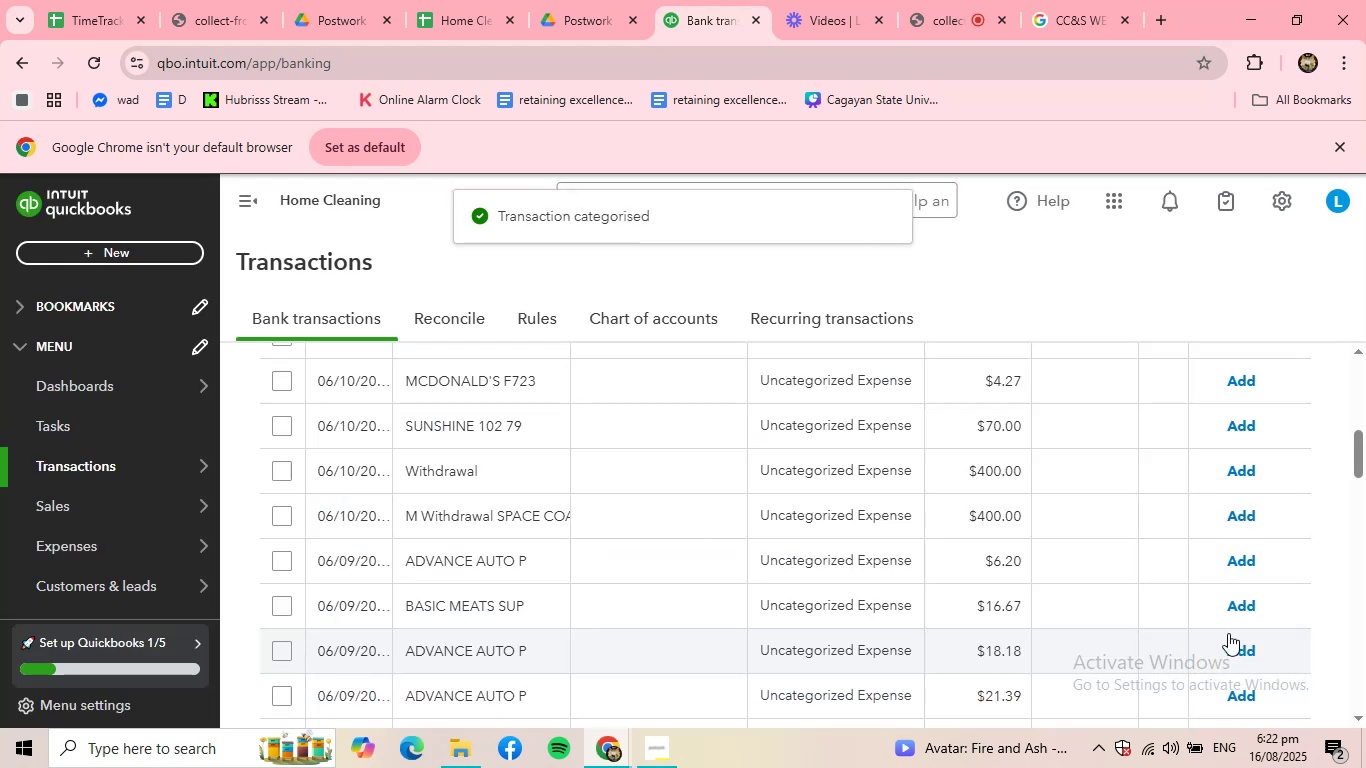 
scroll: coordinate [525, 517], scroll_direction: up, amount: 3.0
 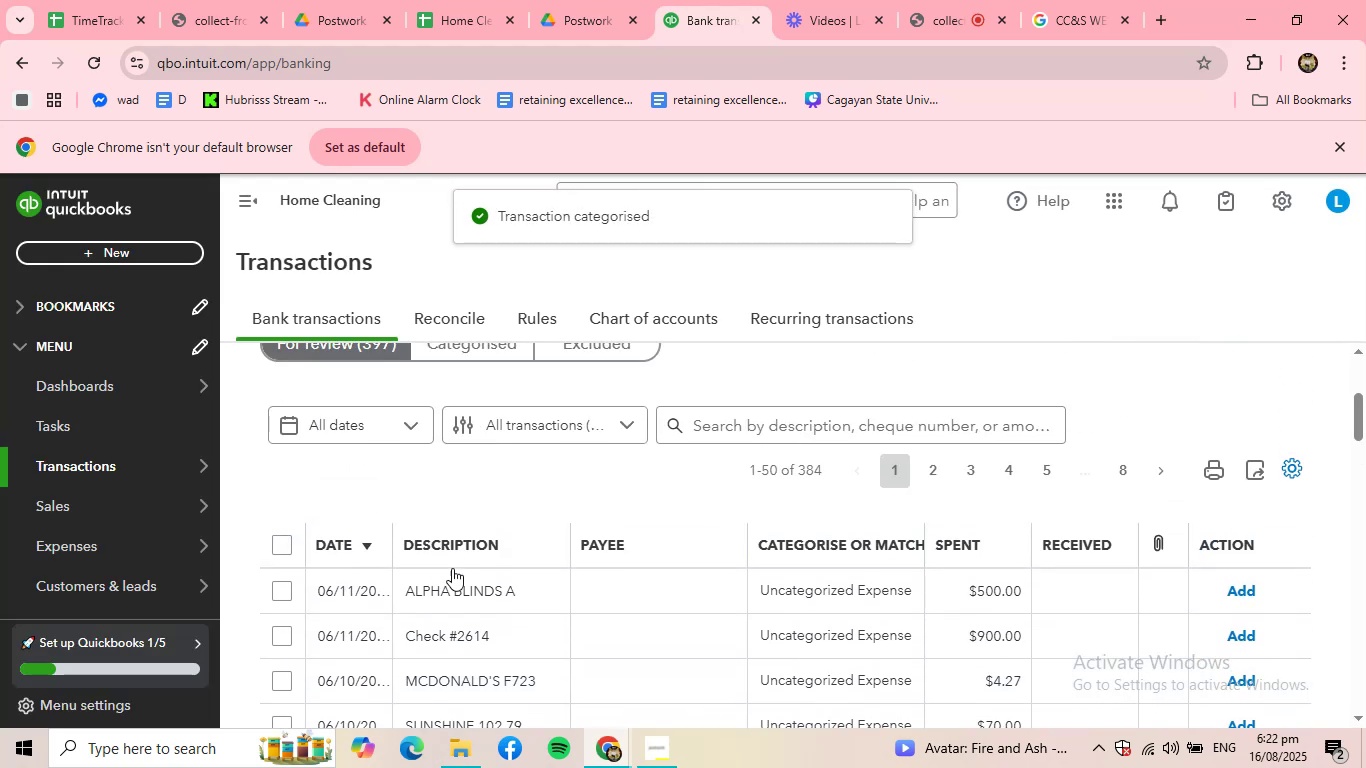 
left_click([453, 576])
 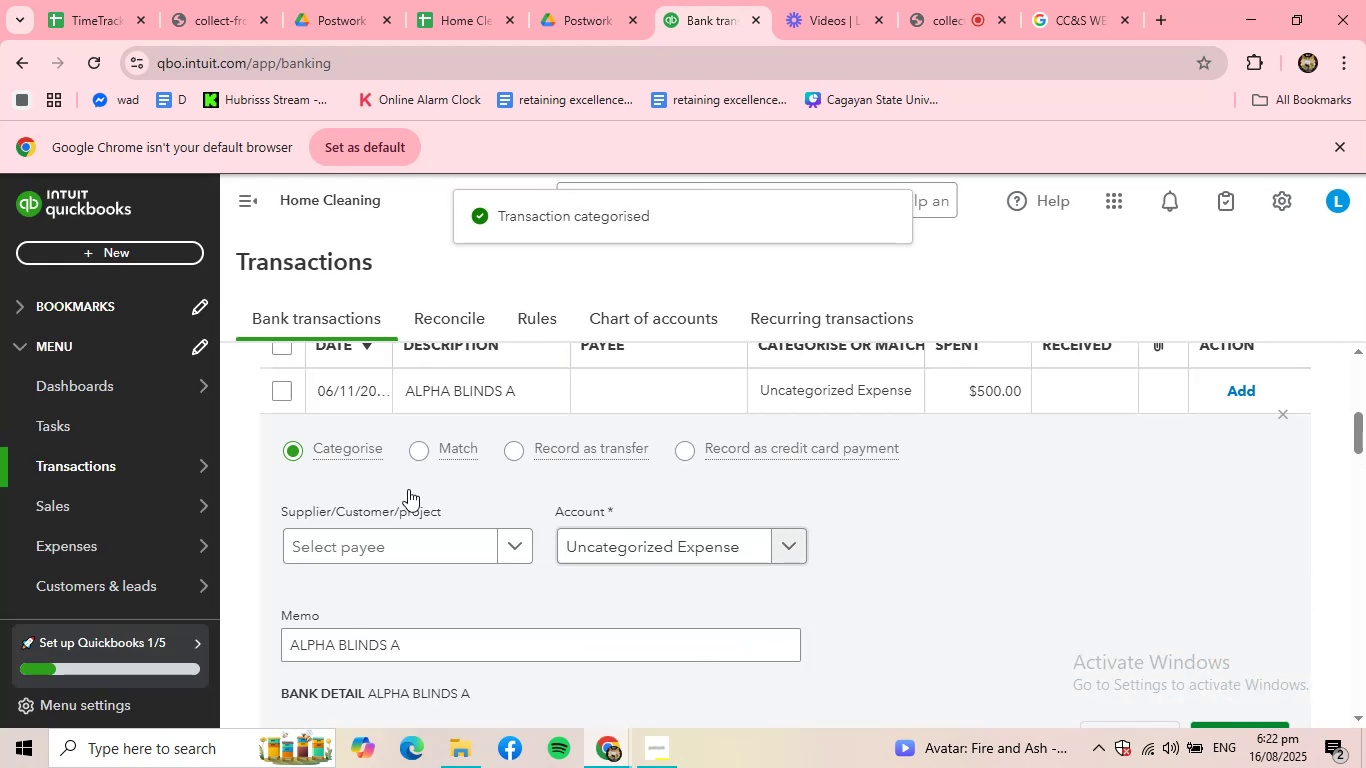 
left_click([414, 526])
 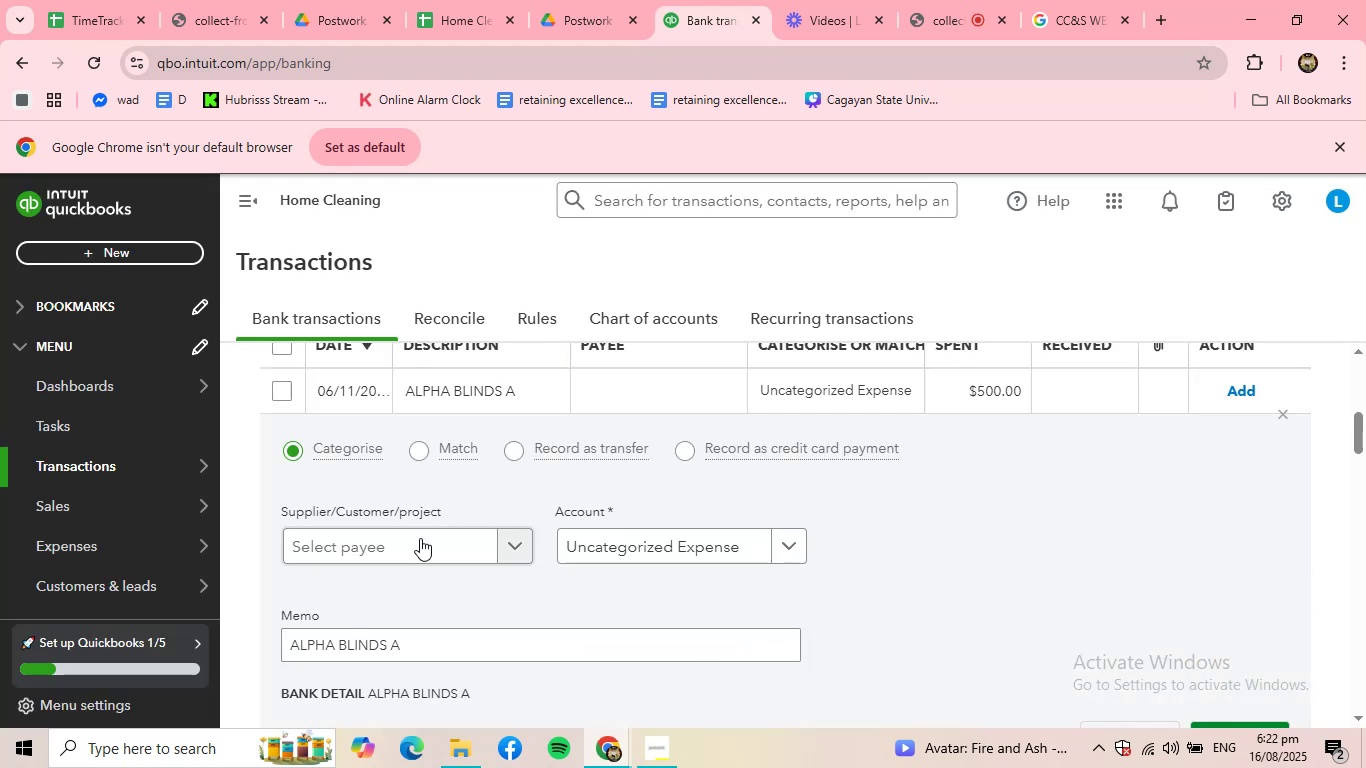 
double_click([422, 540])
 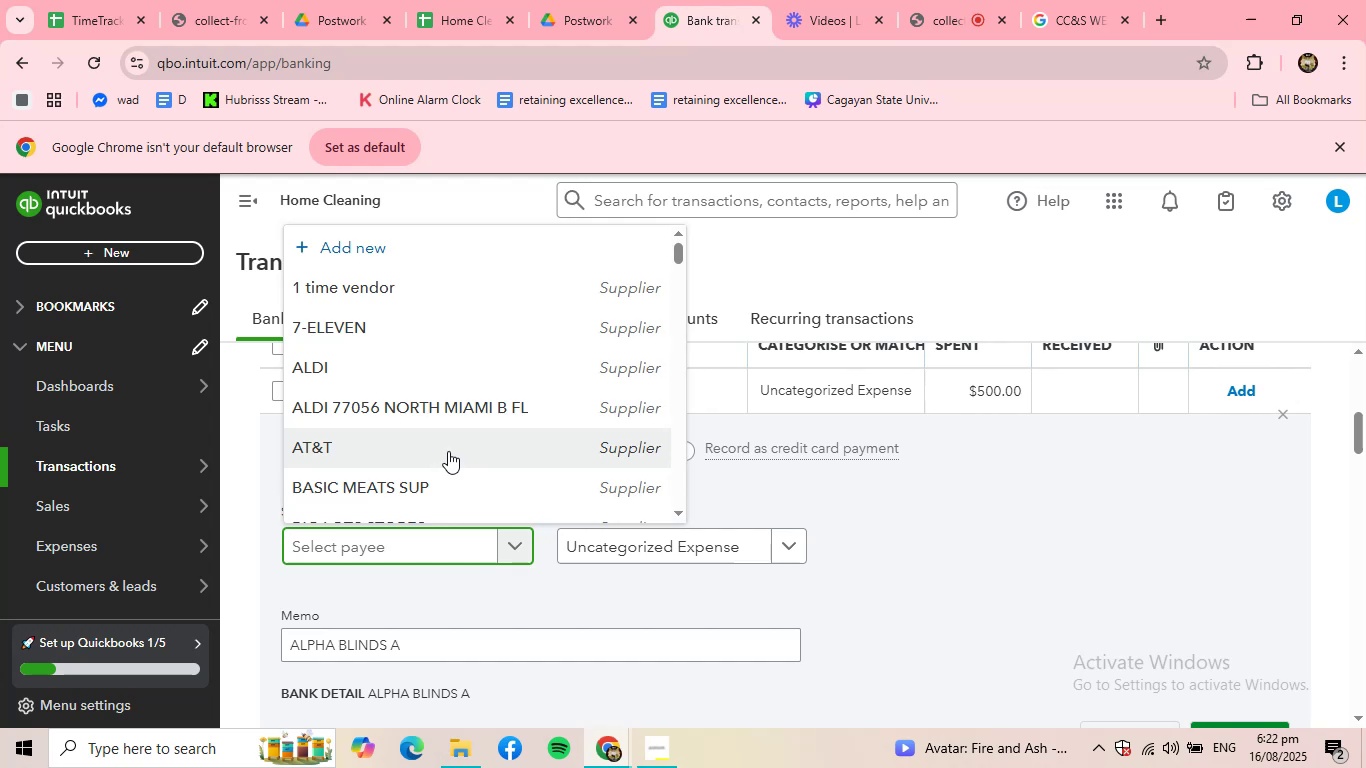 
left_click([322, 241])
 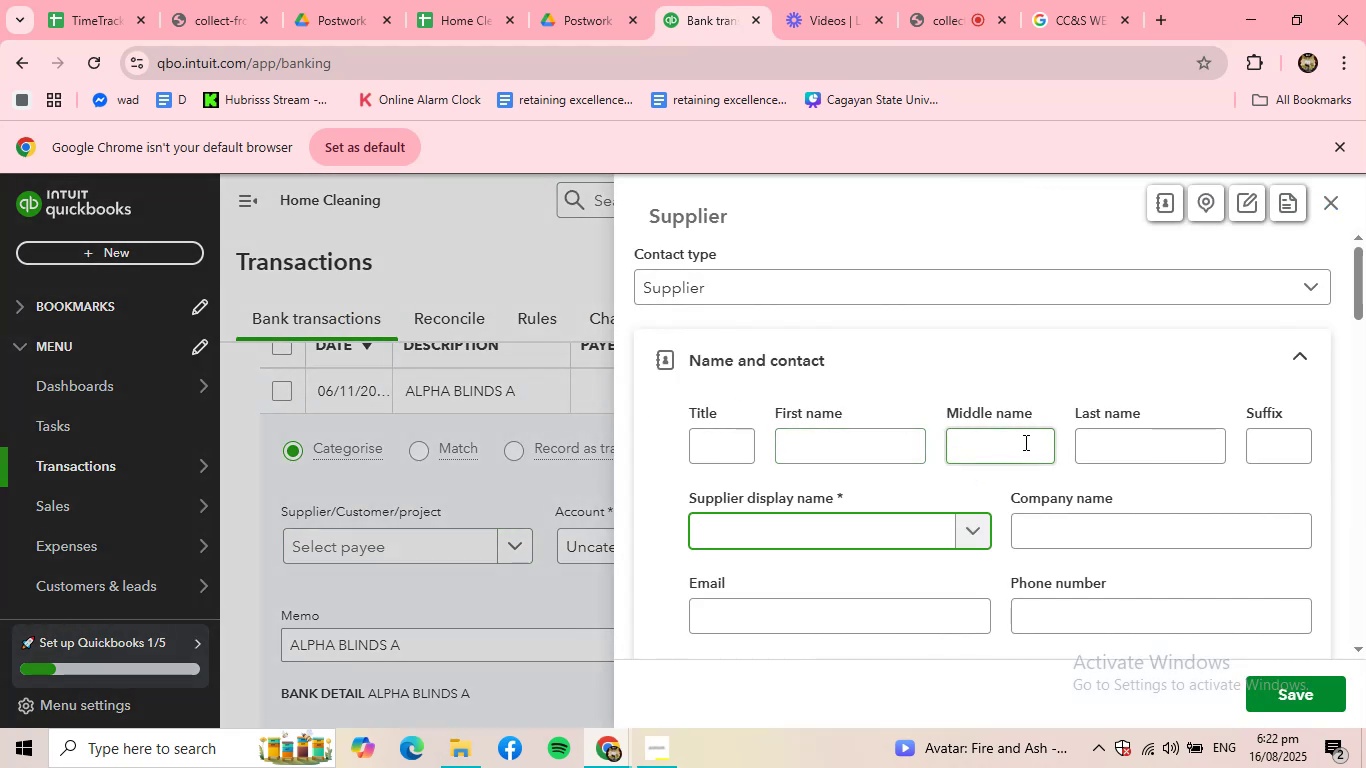 
type(ALPHA BLINDS)
 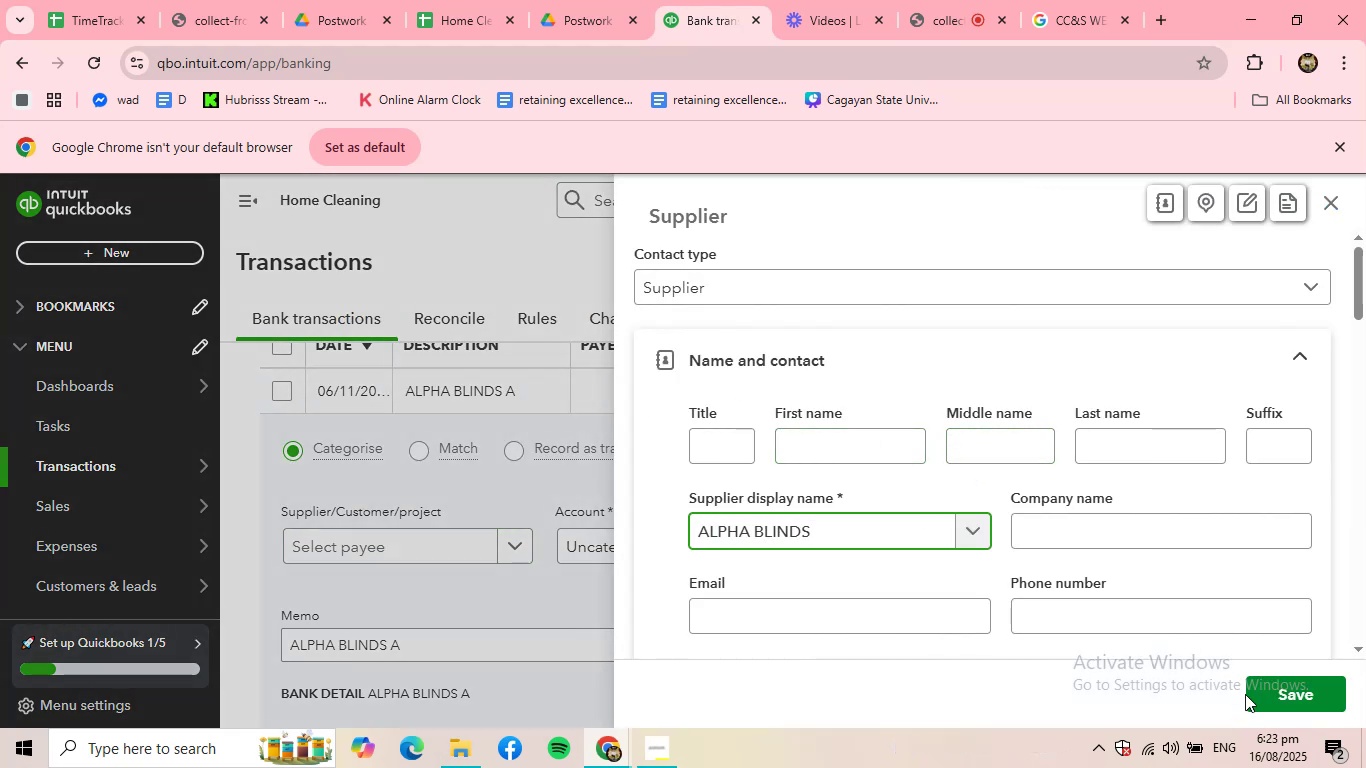 
left_click([1303, 691])
 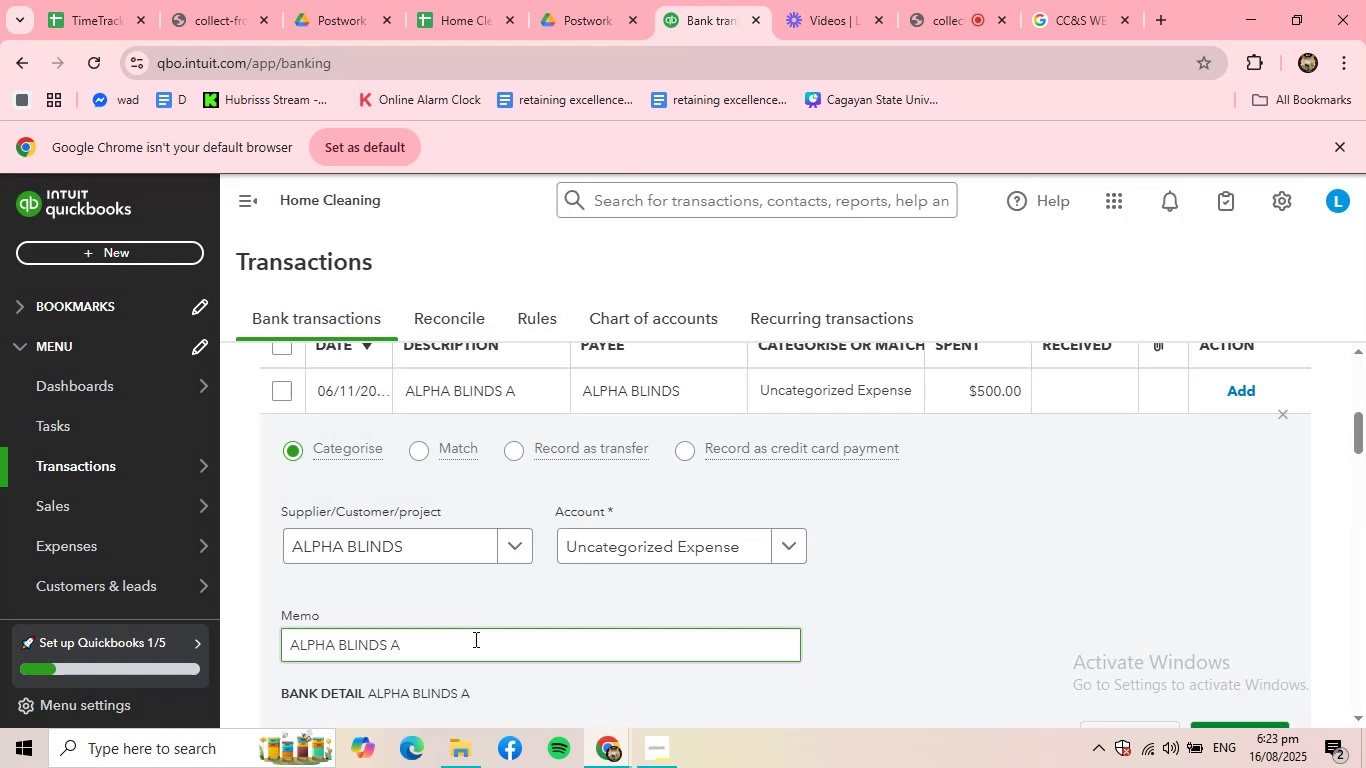 
left_click_drag(start_coordinate=[472, 642], to_coordinate=[285, 644])
 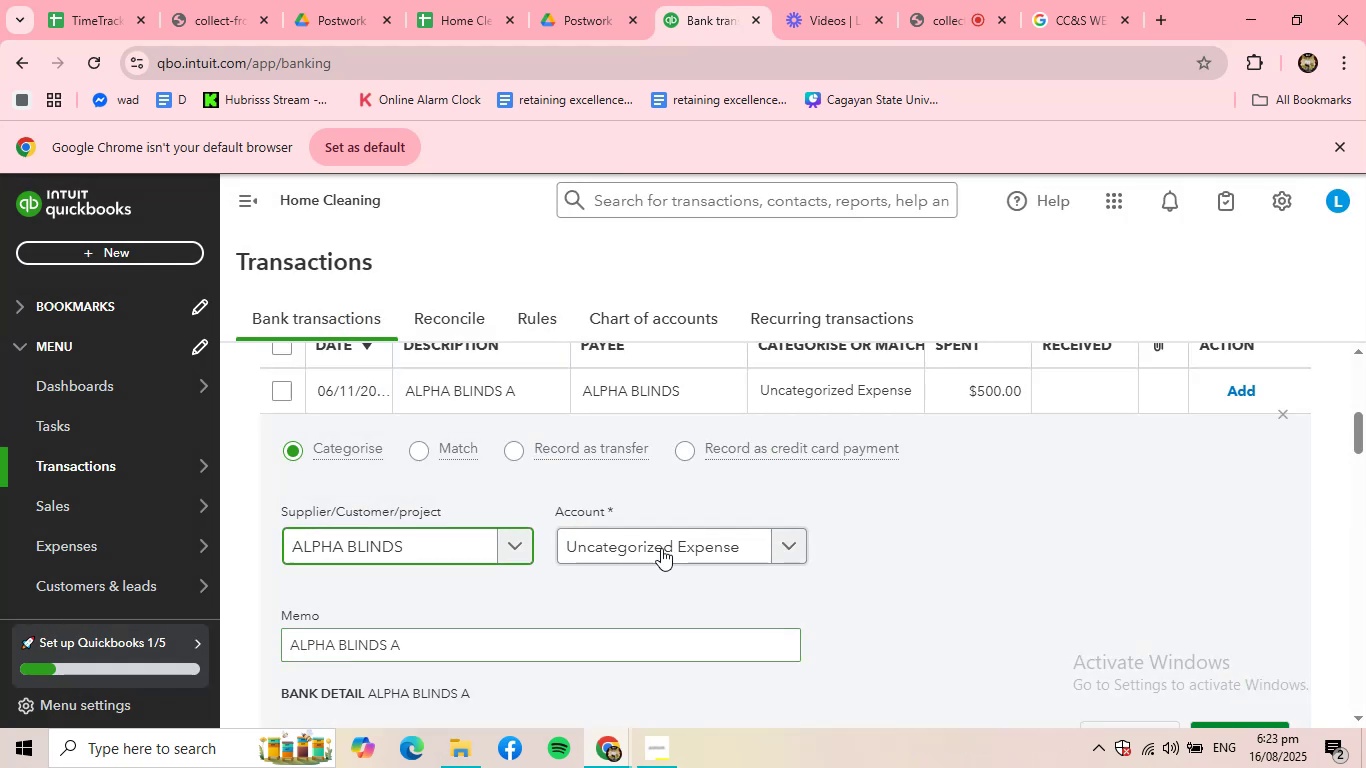 
left_click([667, 544])
 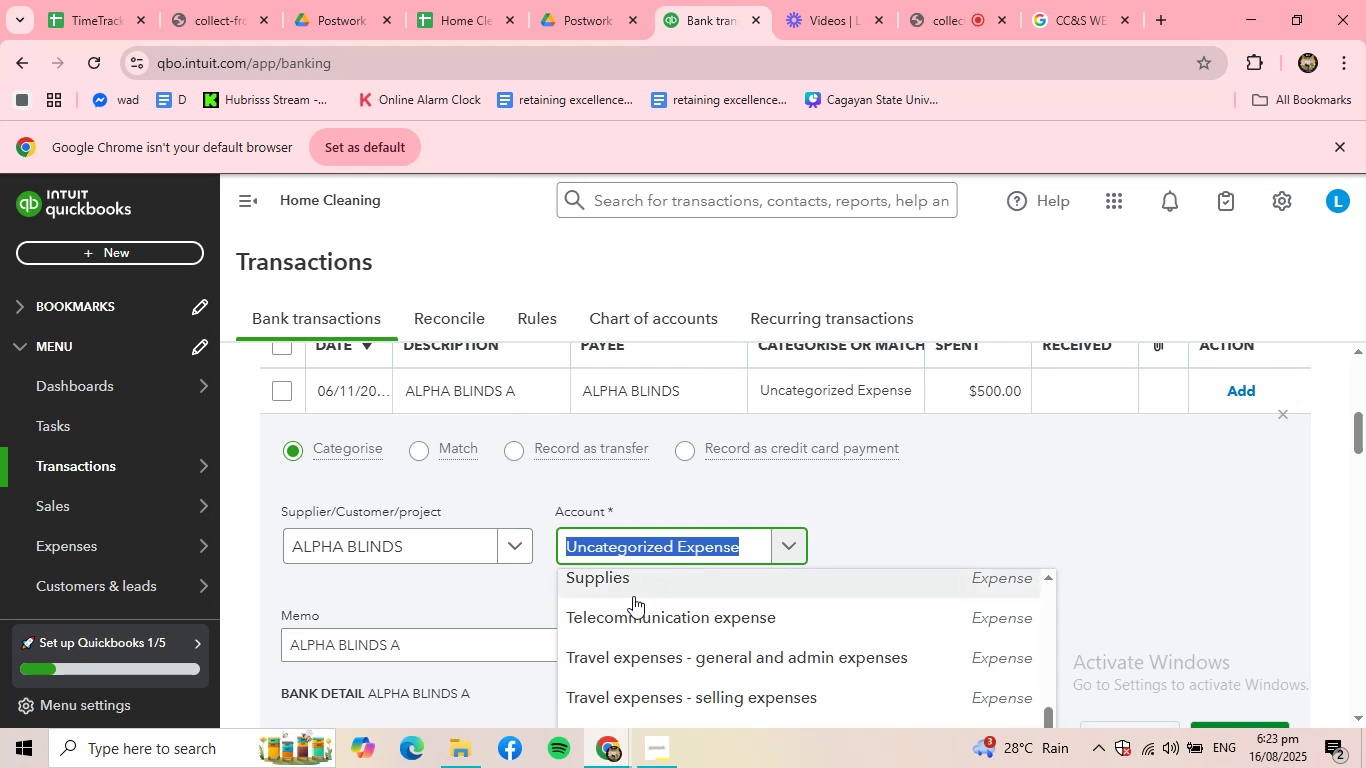 
left_click([630, 579])
 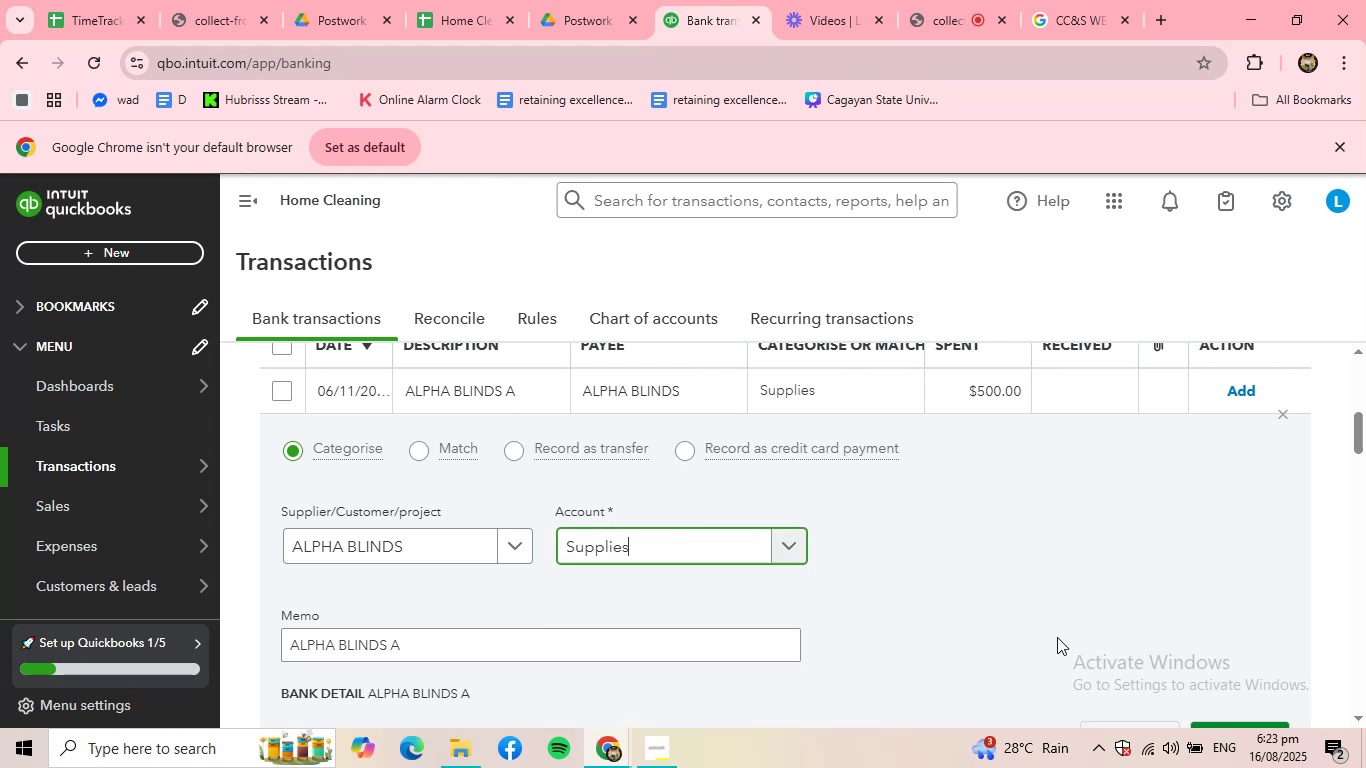 
scroll: coordinate [1098, 621], scroll_direction: down, amount: 1.0
 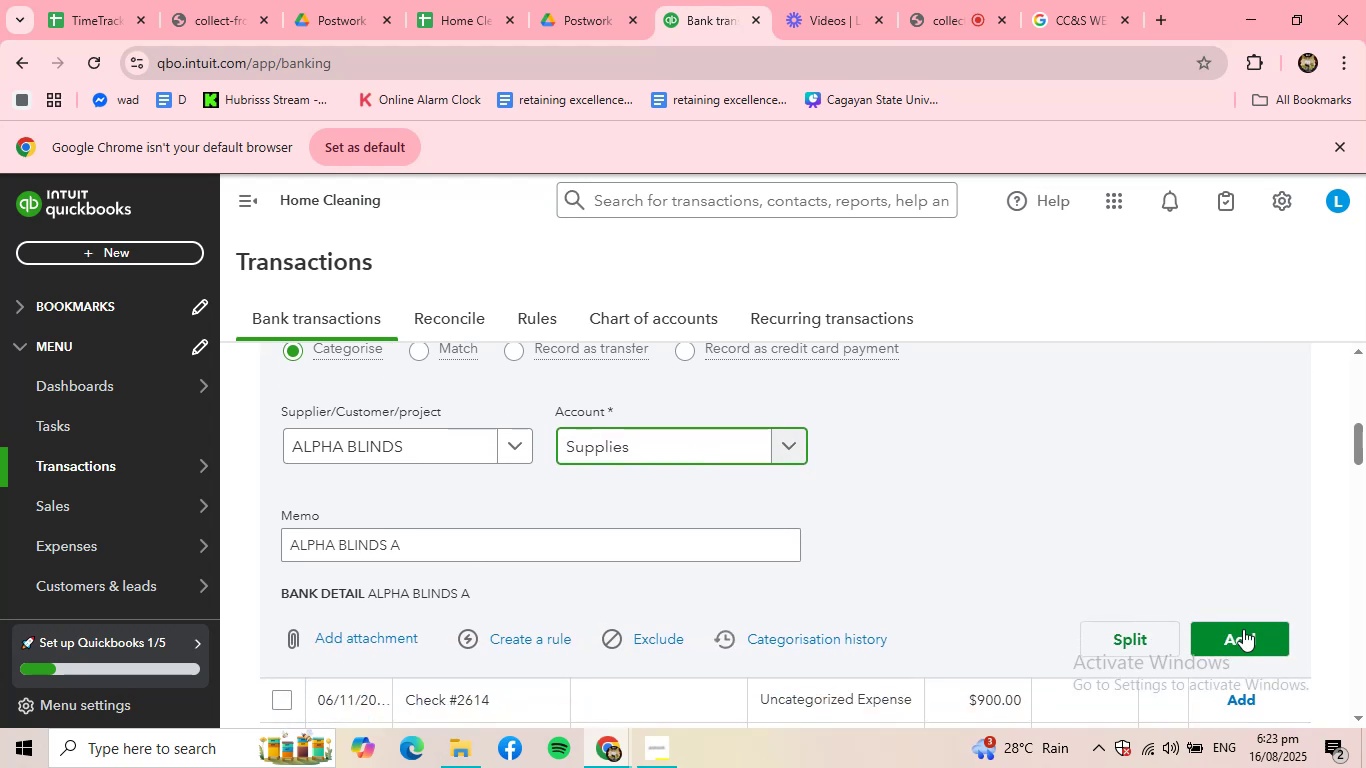 
left_click([1253, 638])
 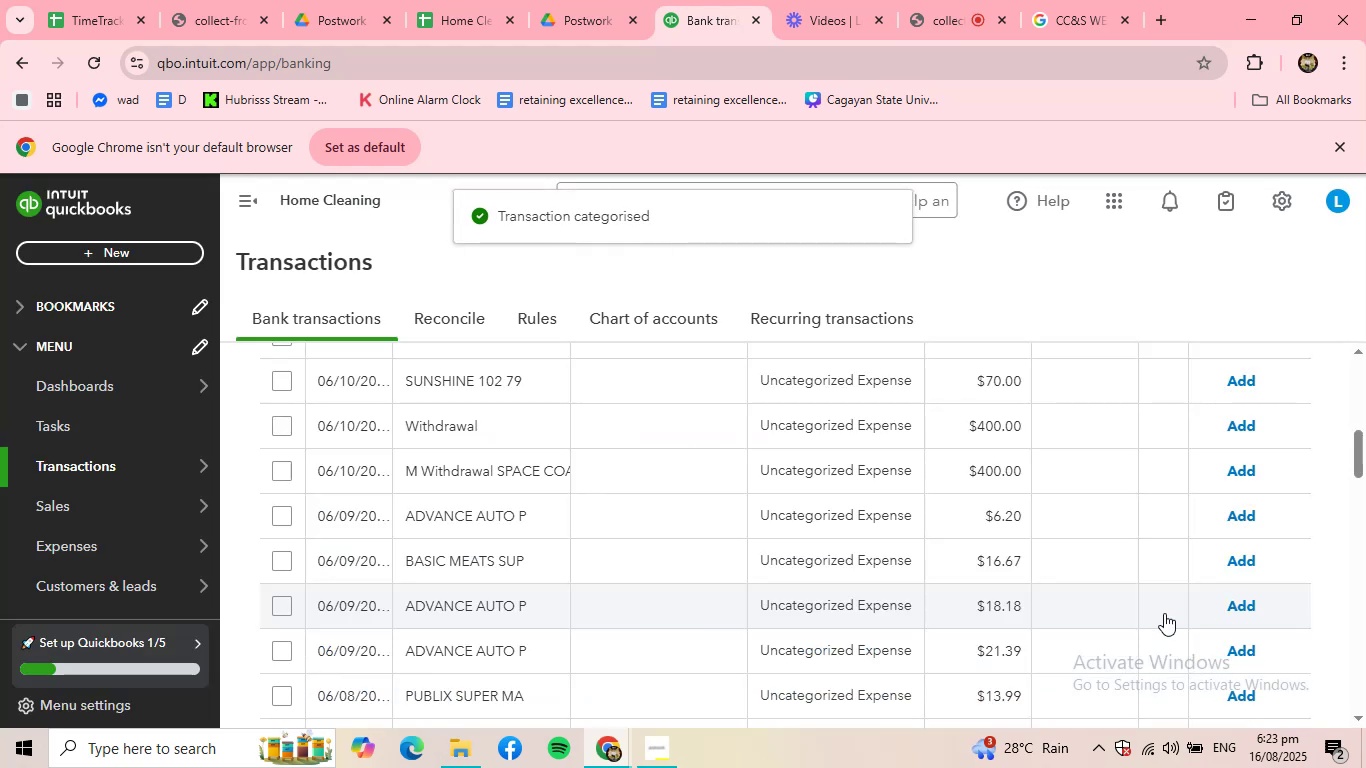 
wait(7.1)
 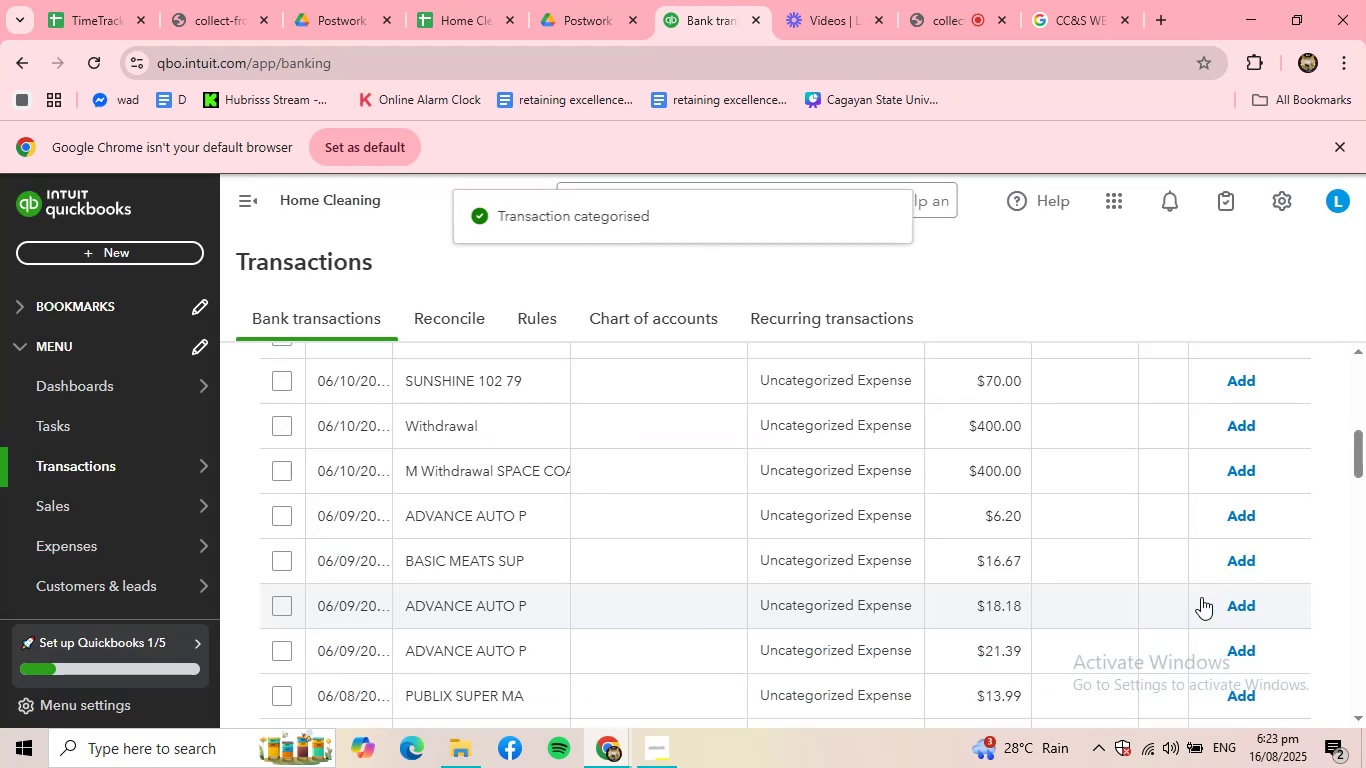 
scroll: coordinate [757, 537], scroll_direction: up, amount: 2.0
 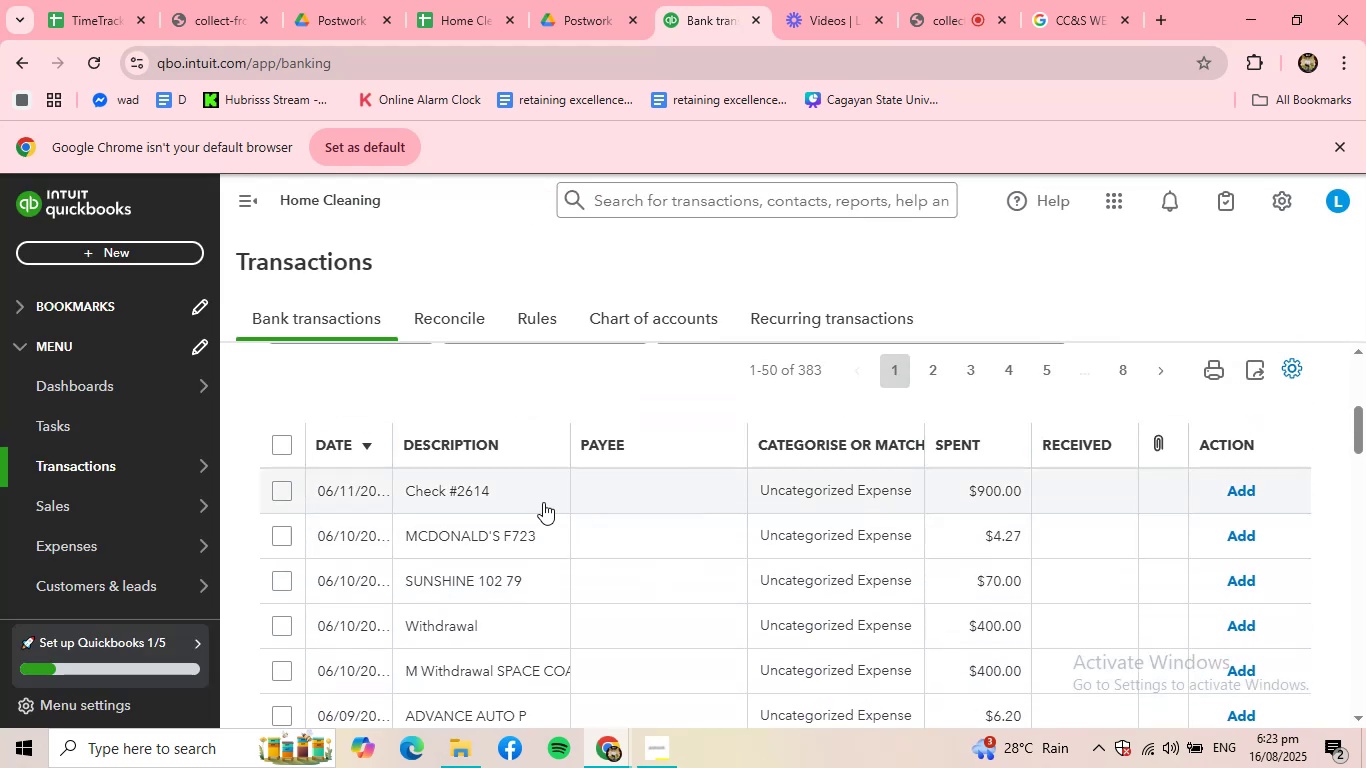 
left_click([543, 502])
 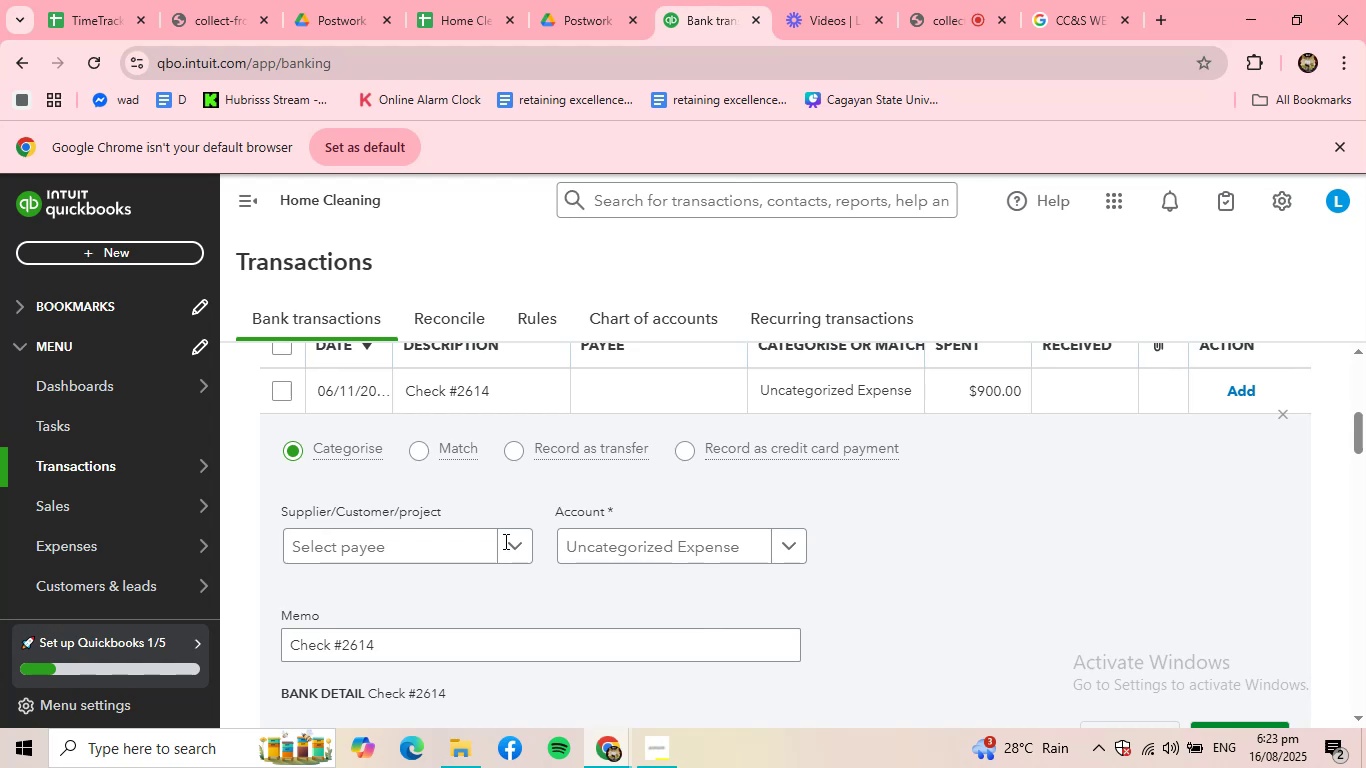 
left_click([425, 540])
 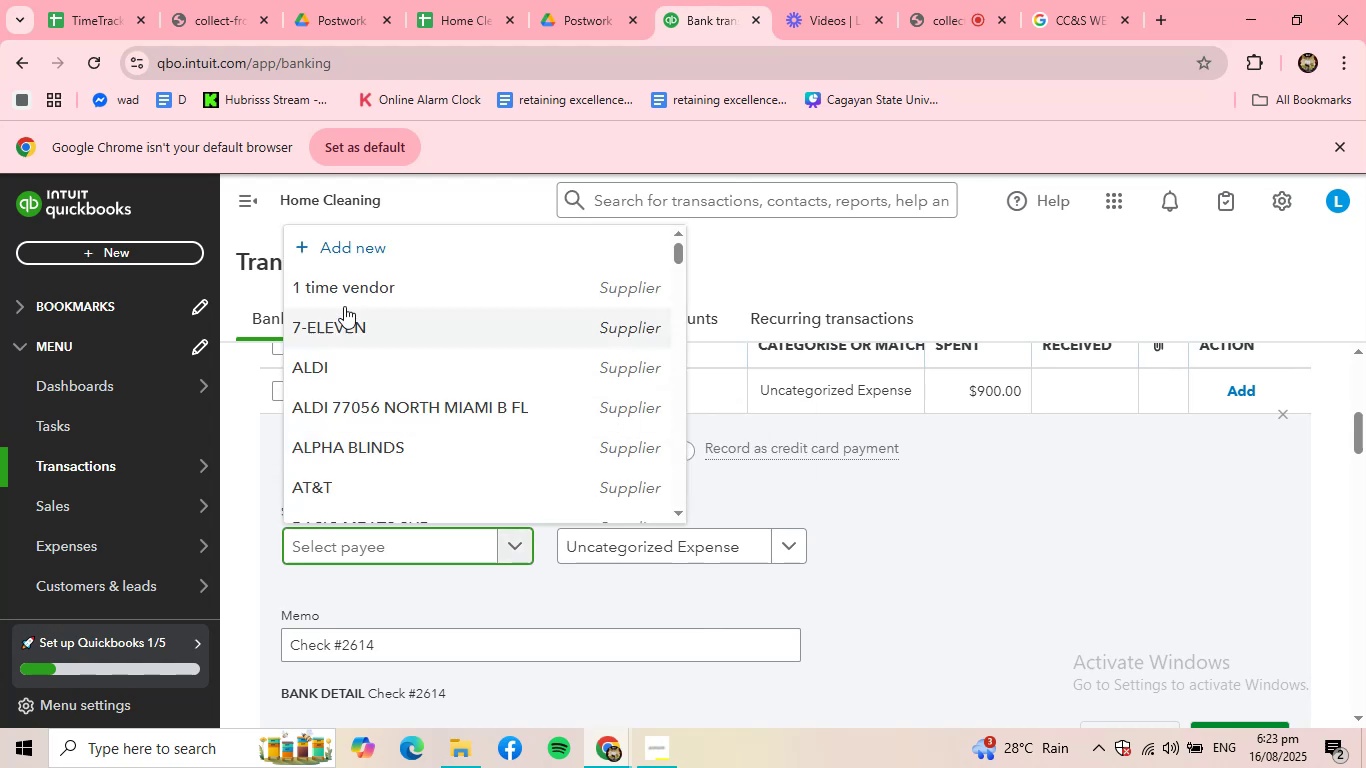 
left_click([354, 293])
 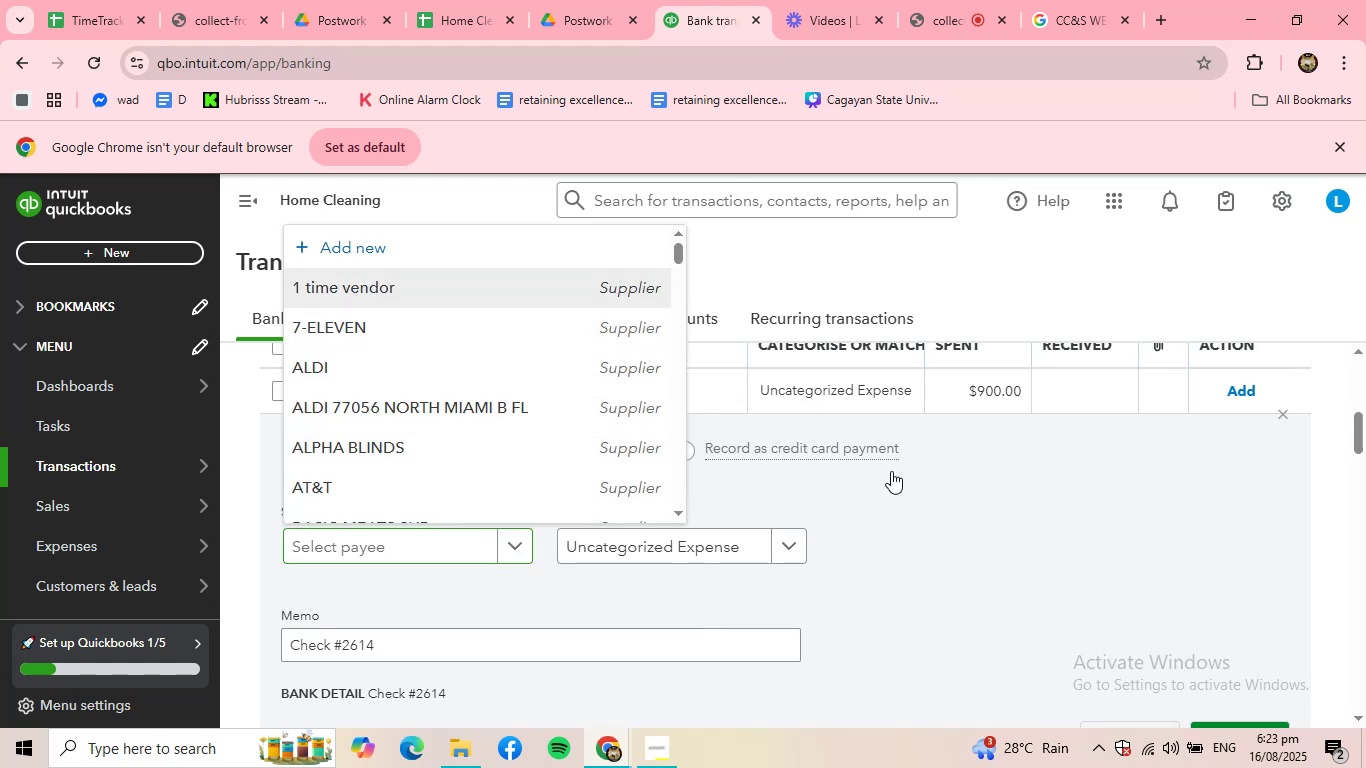 
scroll: coordinate [961, 485], scroll_direction: down, amount: 2.0
 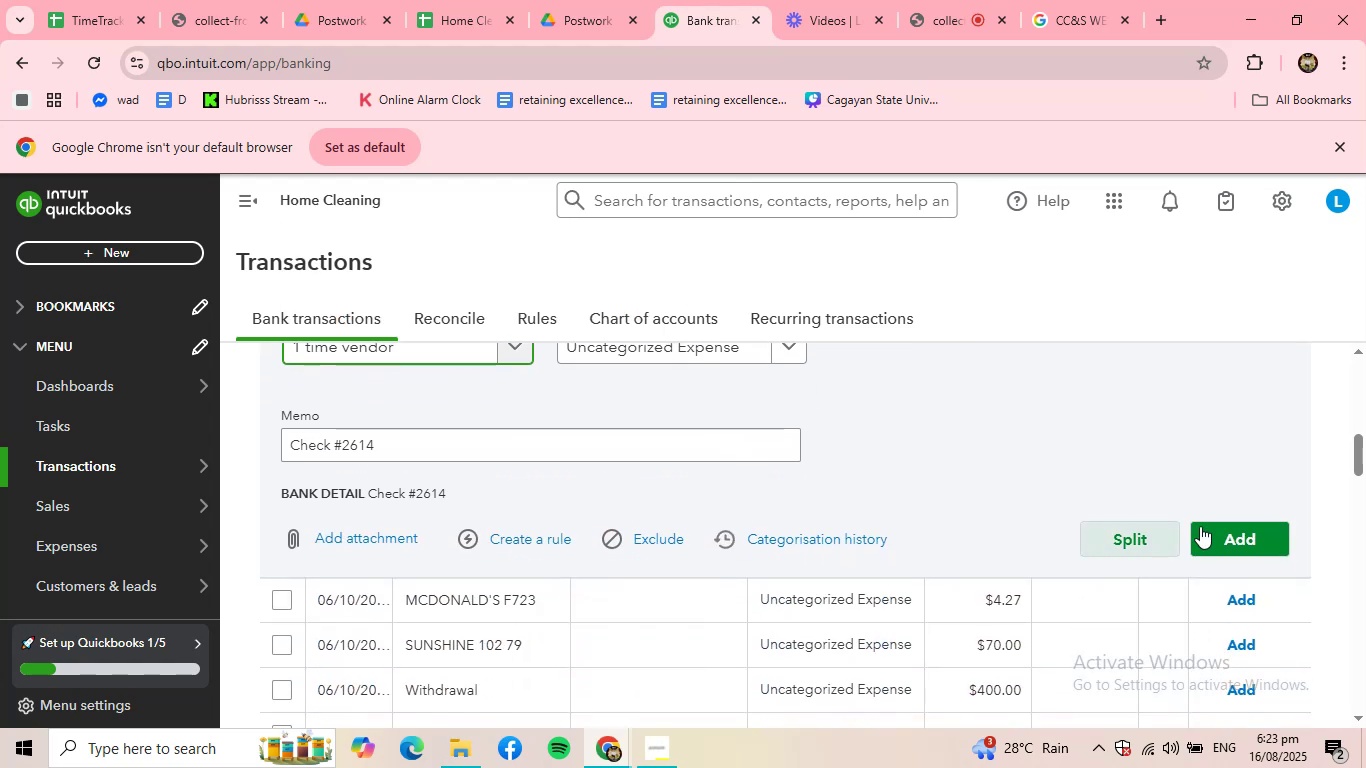 
left_click([1217, 533])
 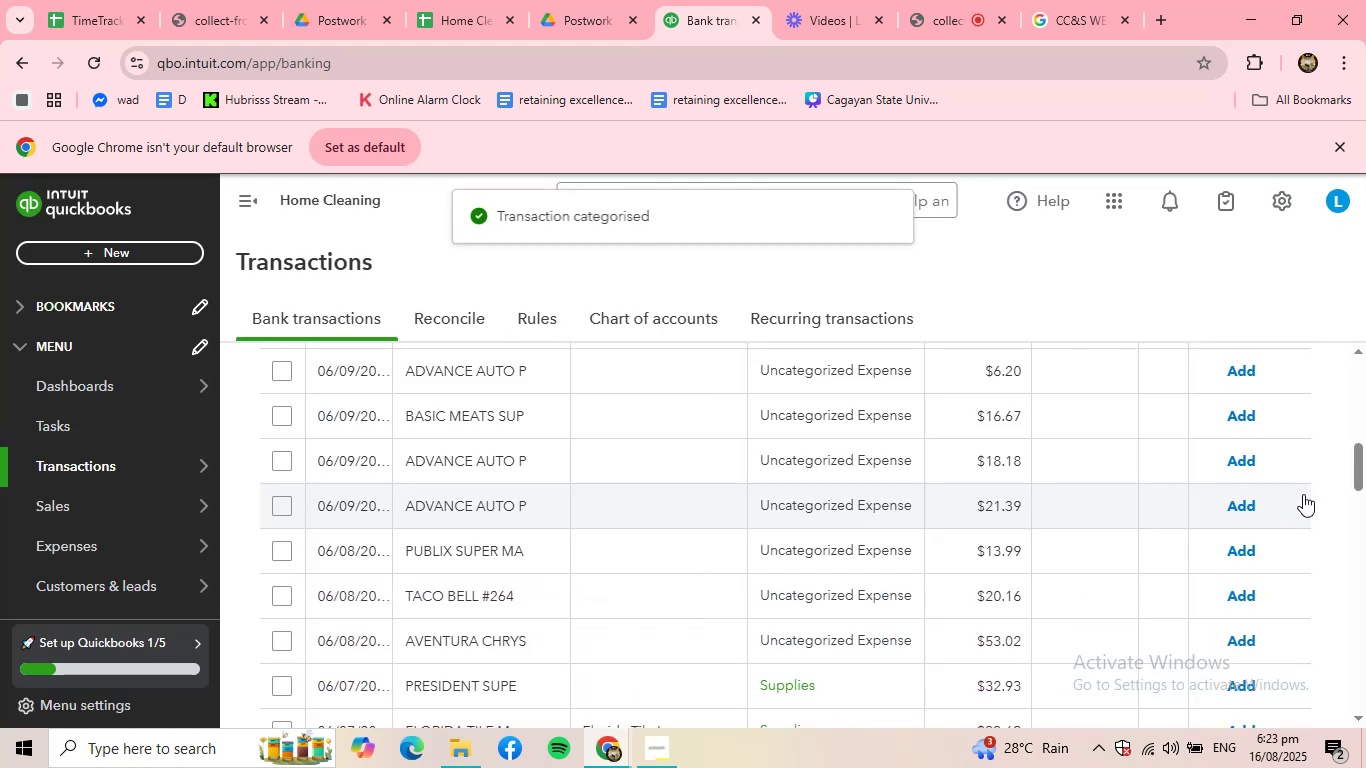 
scroll: coordinate [942, 571], scroll_direction: down, amount: 3.0
 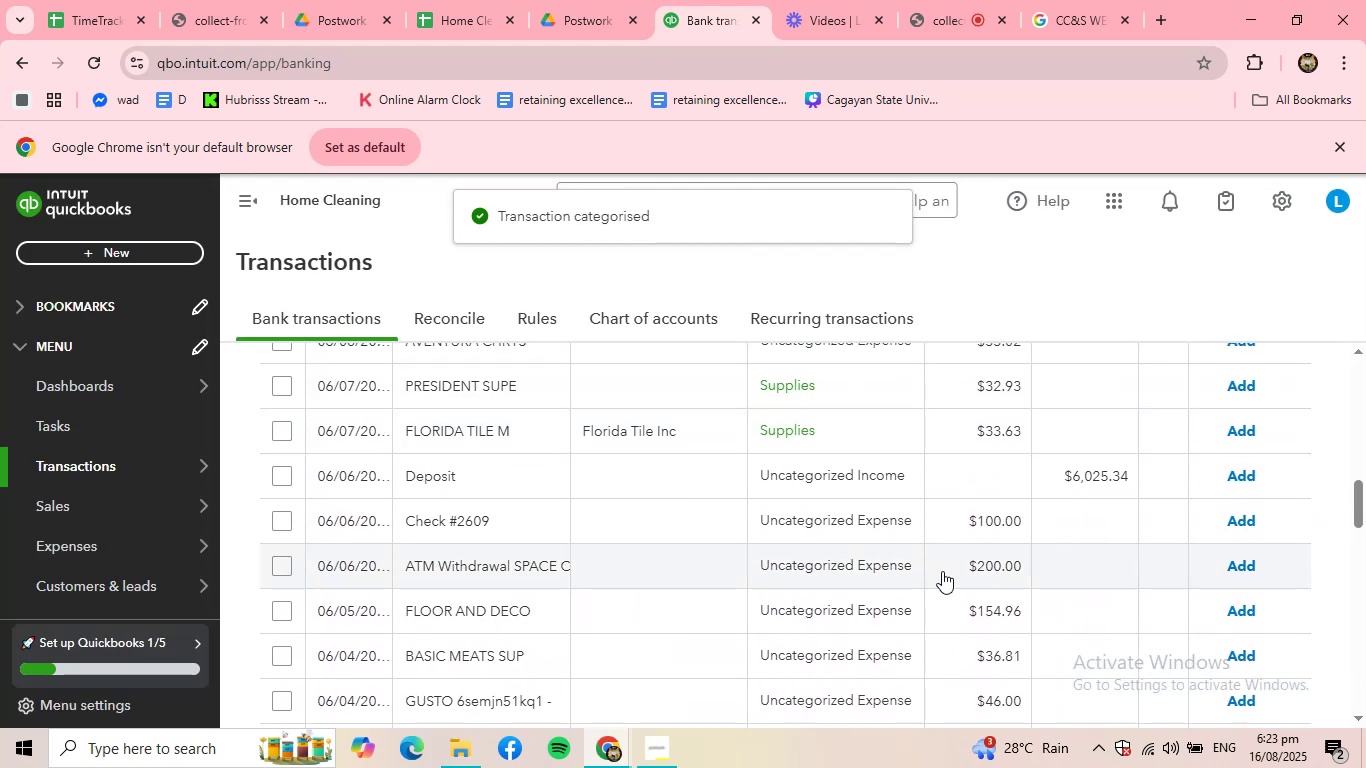 
scroll: coordinate [615, 569], scroll_direction: up, amount: 6.0
 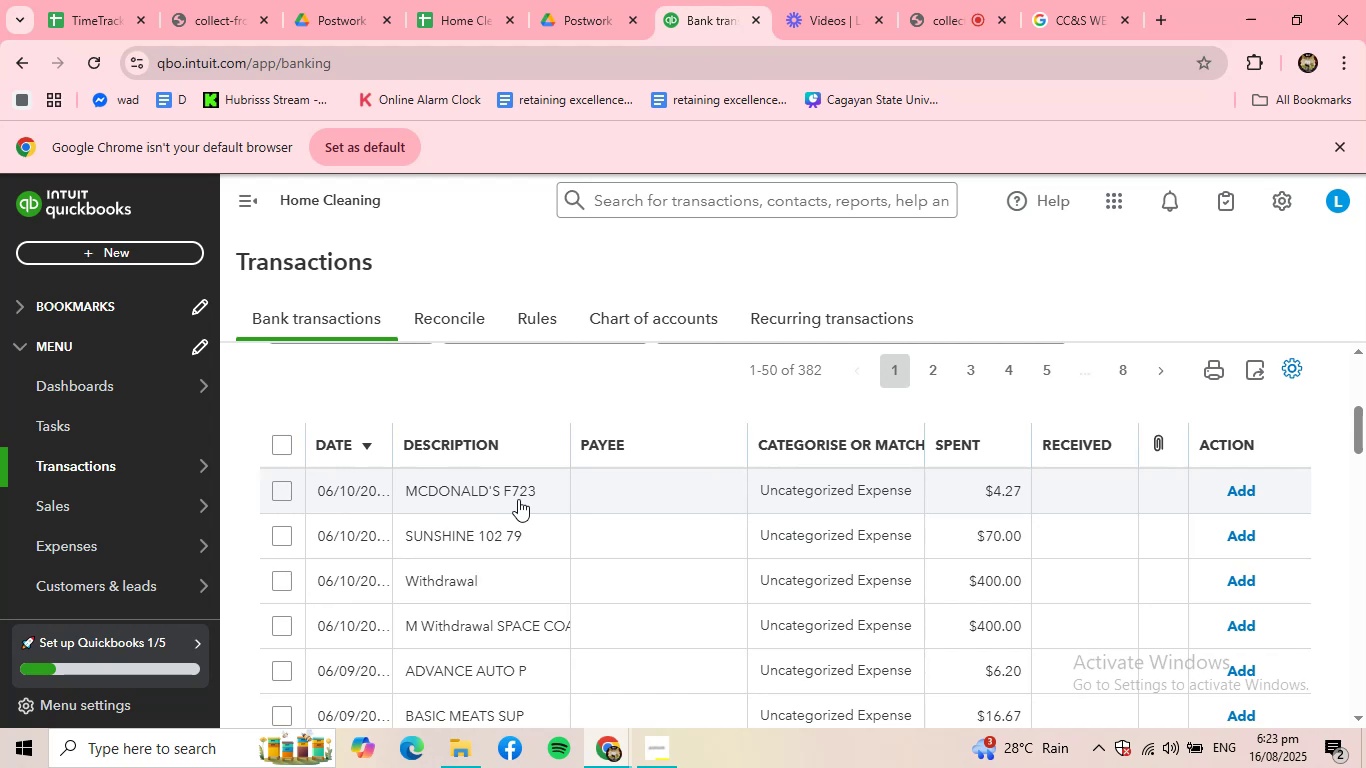 
left_click([518, 499])
 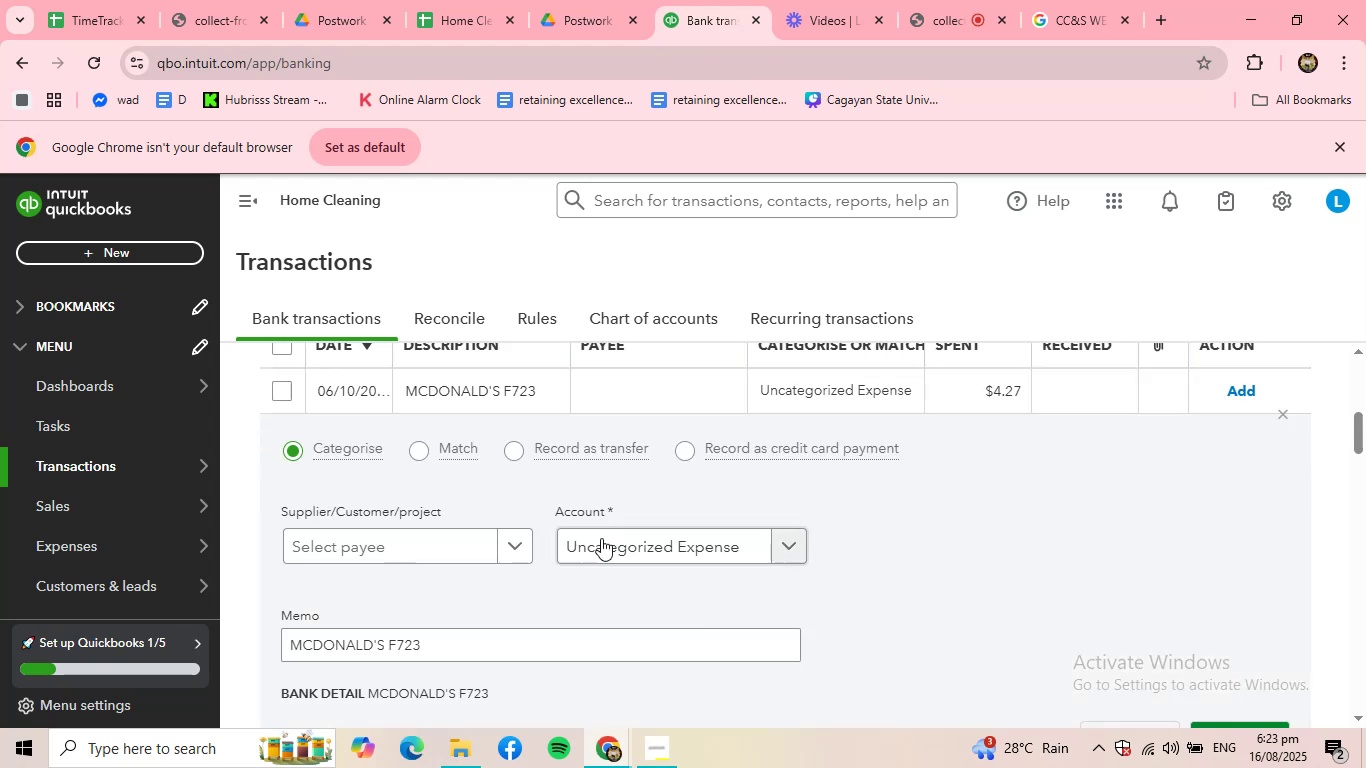 
left_click([494, 560])
 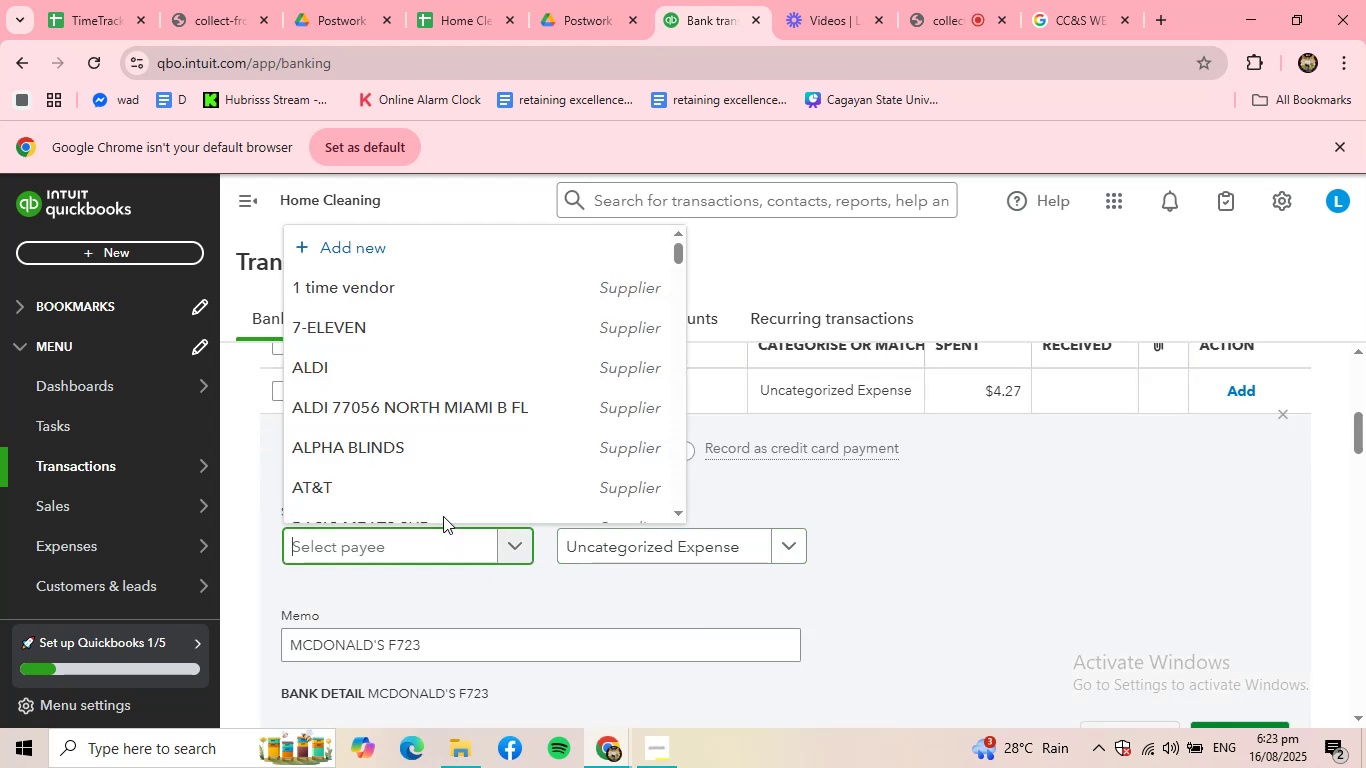 
scroll: coordinate [428, 456], scroll_direction: down, amount: 6.0
 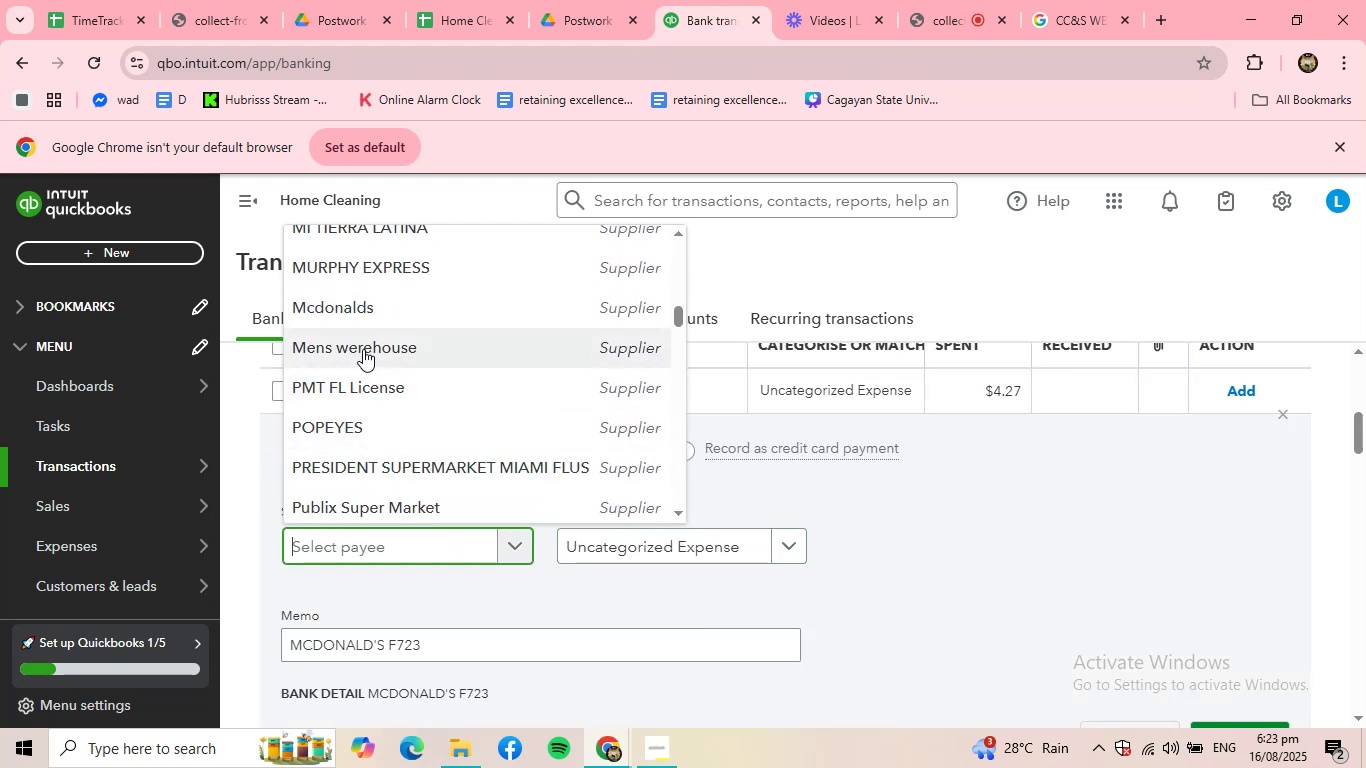 
left_click([365, 313])
 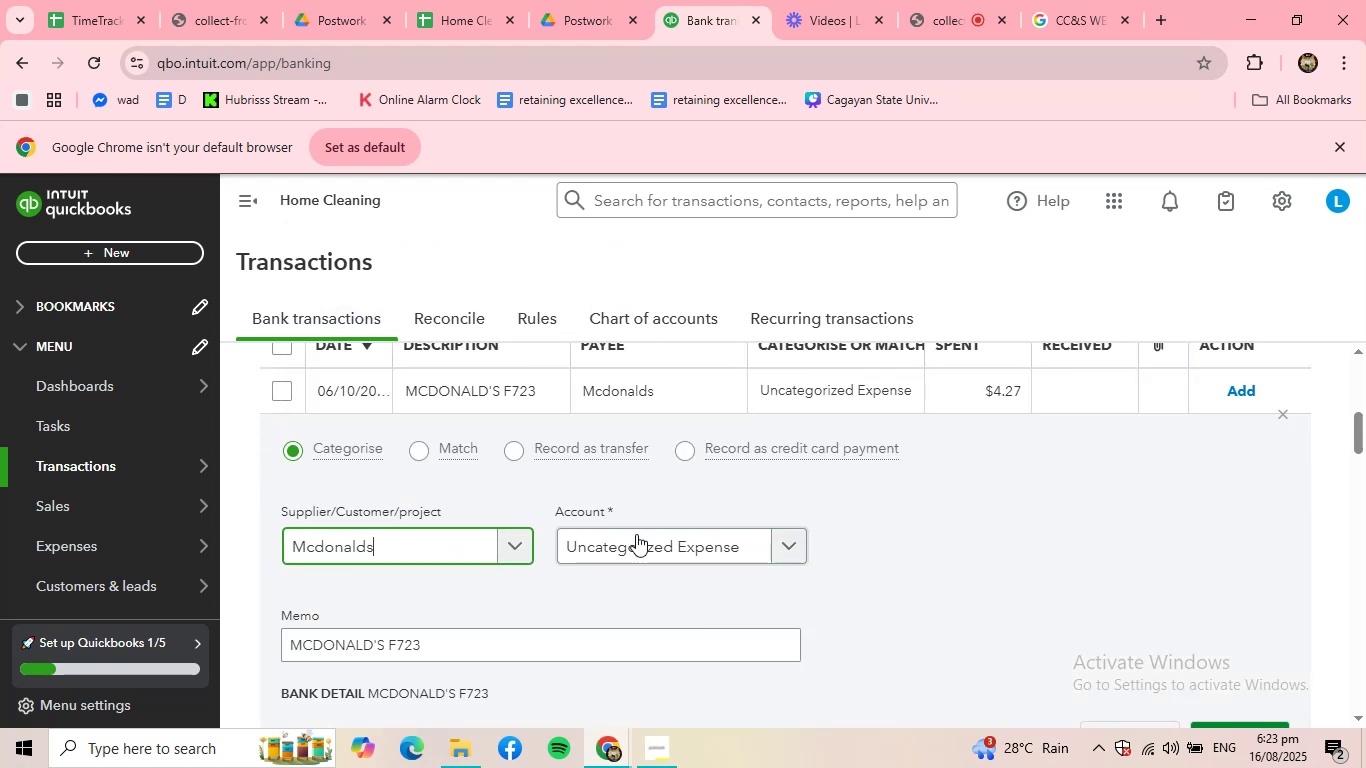 
left_click([641, 543])
 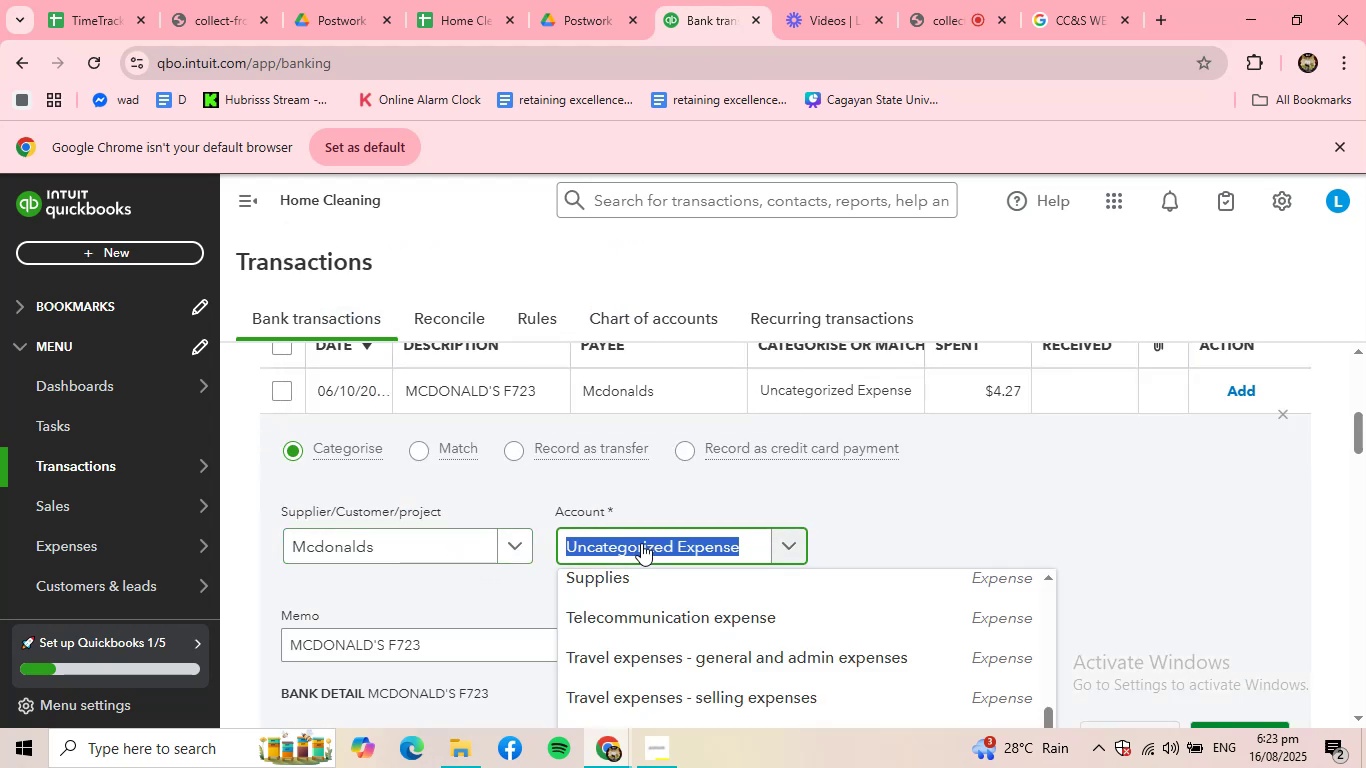 
type(FOOD)
key(Backspace)
key(Backspace)
key(Backspace)
key(Backspace)
key(Backspace)
type(MEALS)
 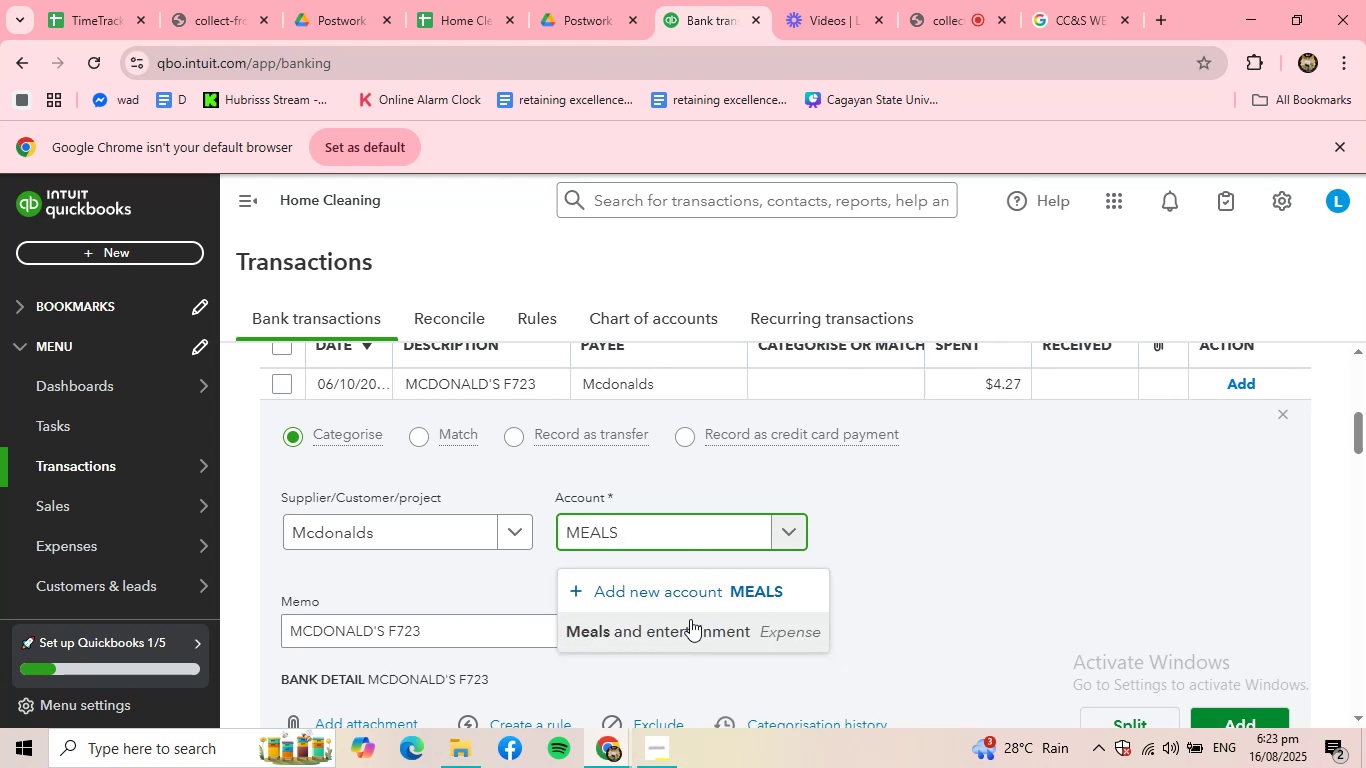 
left_click([698, 633])
 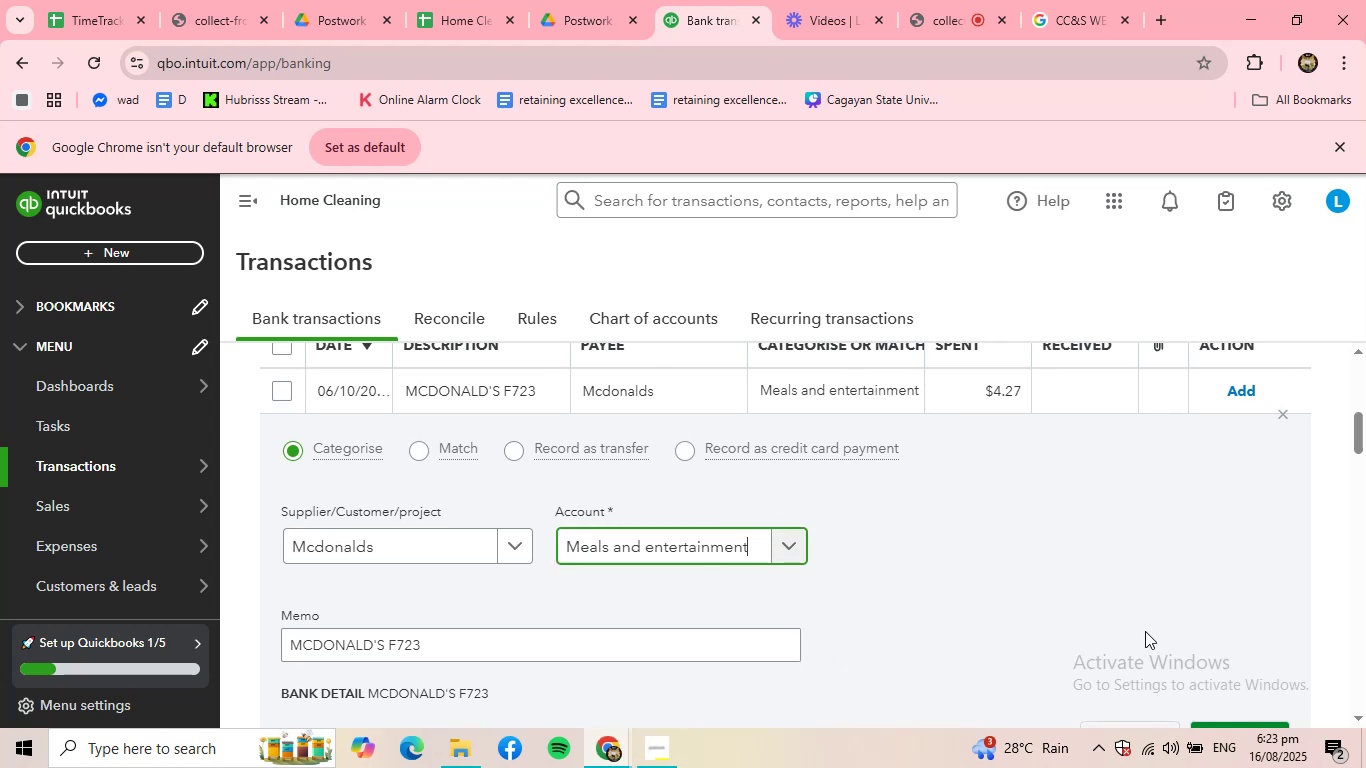 
scroll: coordinate [1149, 632], scroll_direction: down, amount: 1.0
 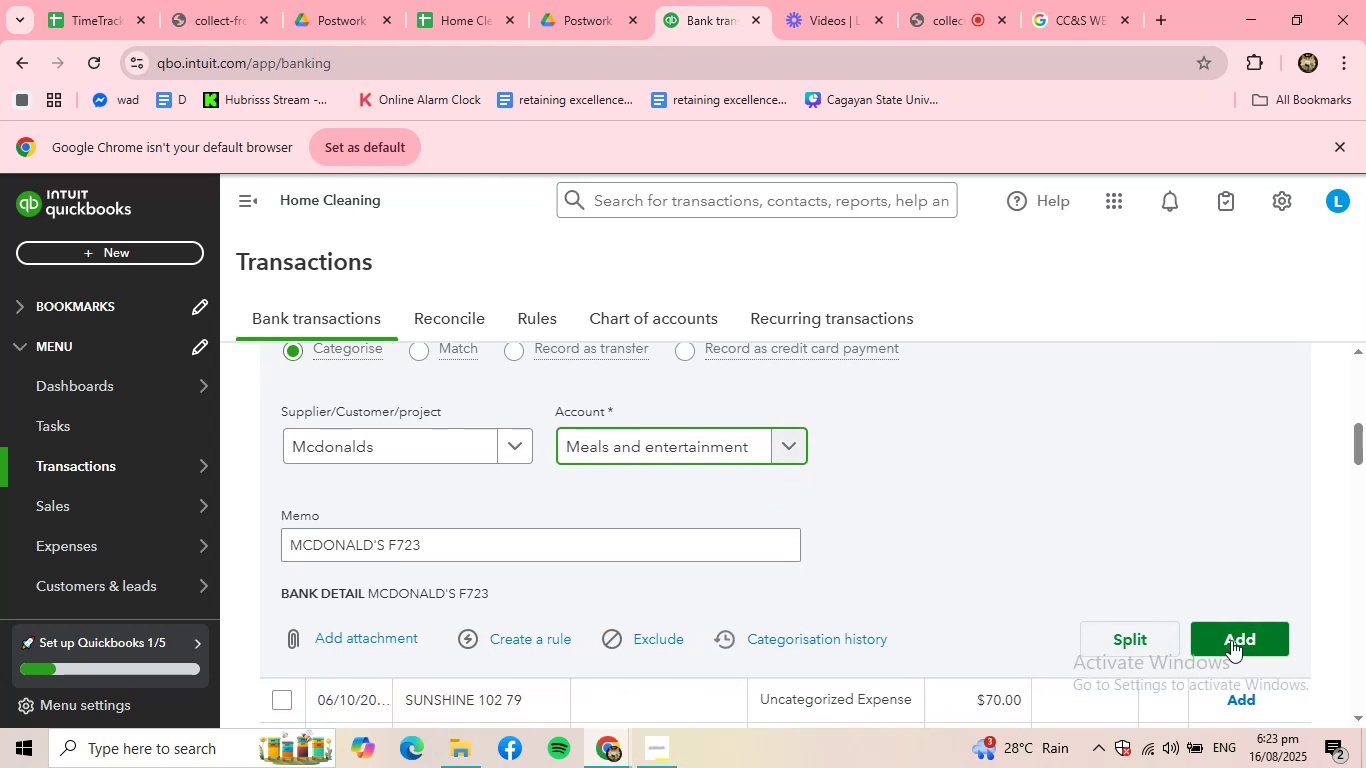 
left_click([1235, 640])
 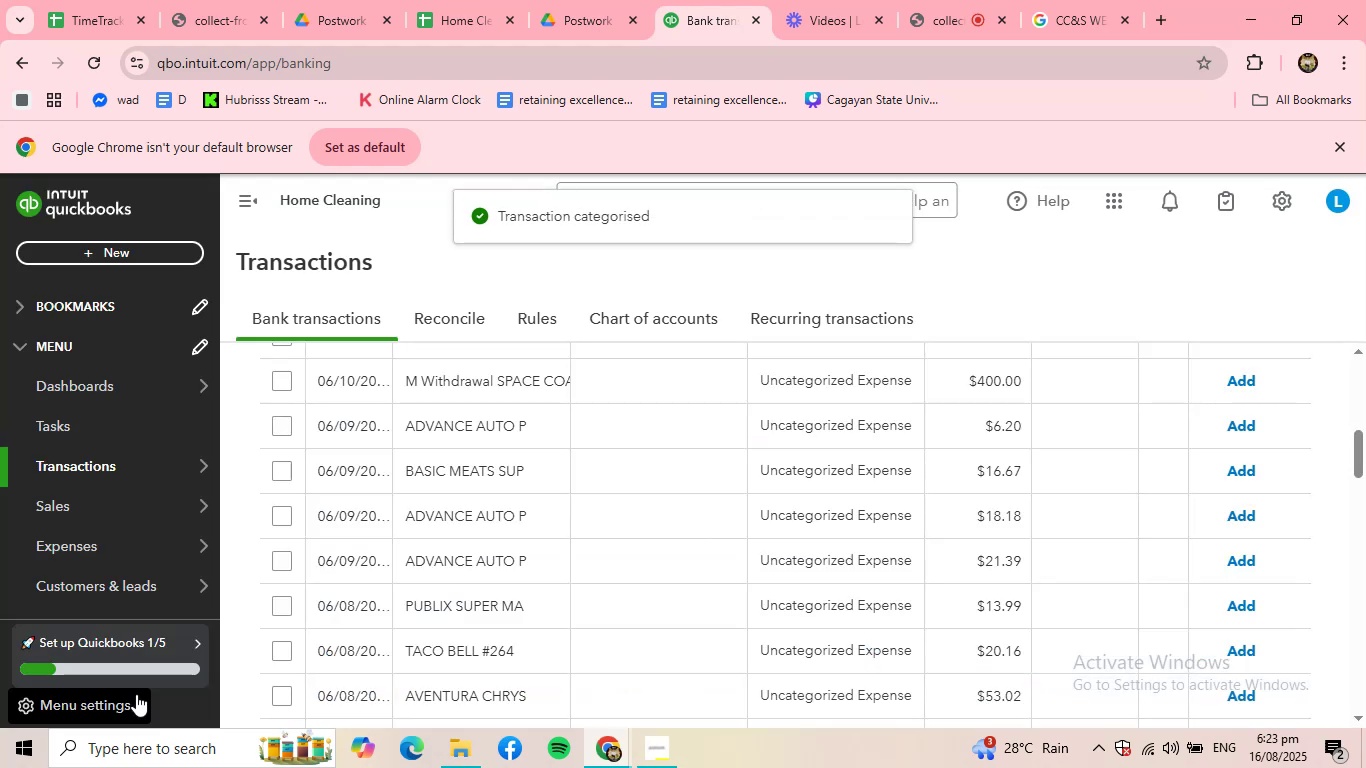 
wait(10.05)
 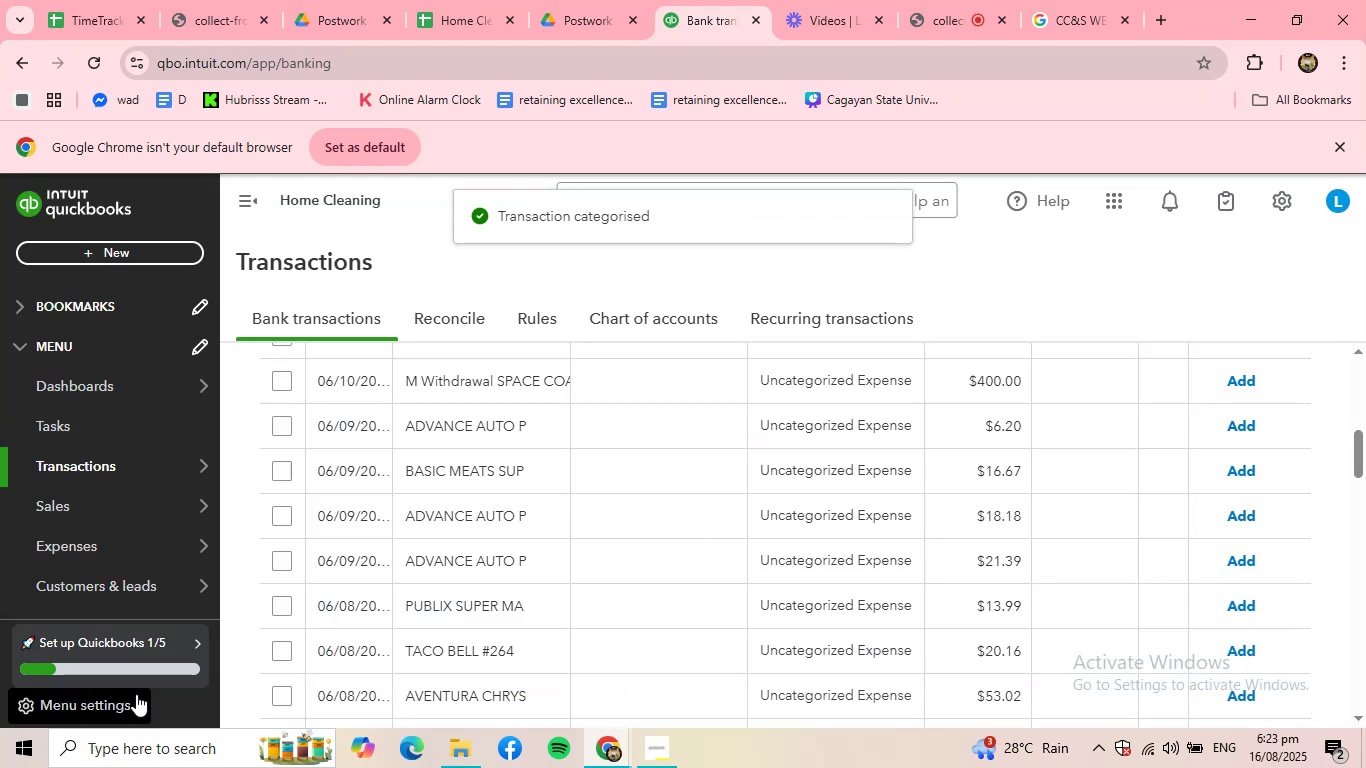 
scroll: coordinate [472, 602], scroll_direction: up, amount: 3.0
 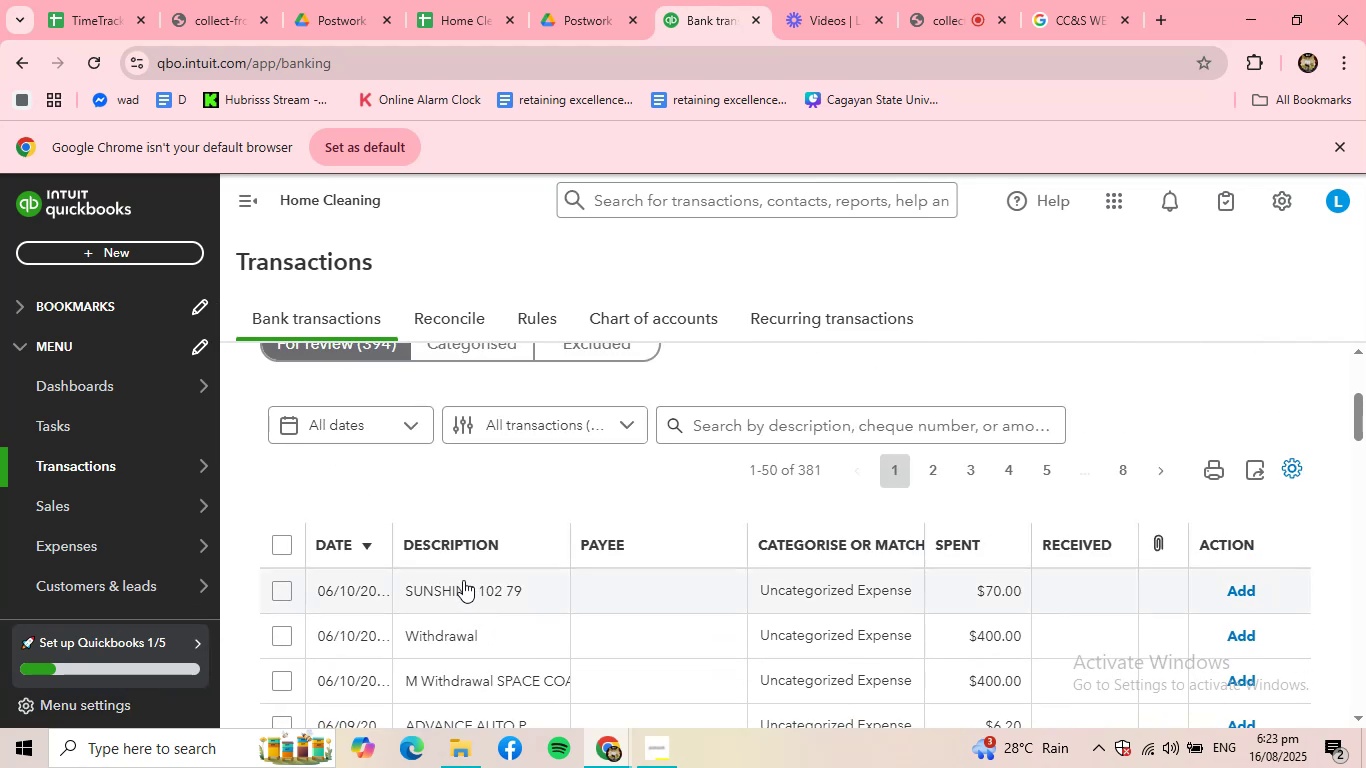 
left_click([463, 587])
 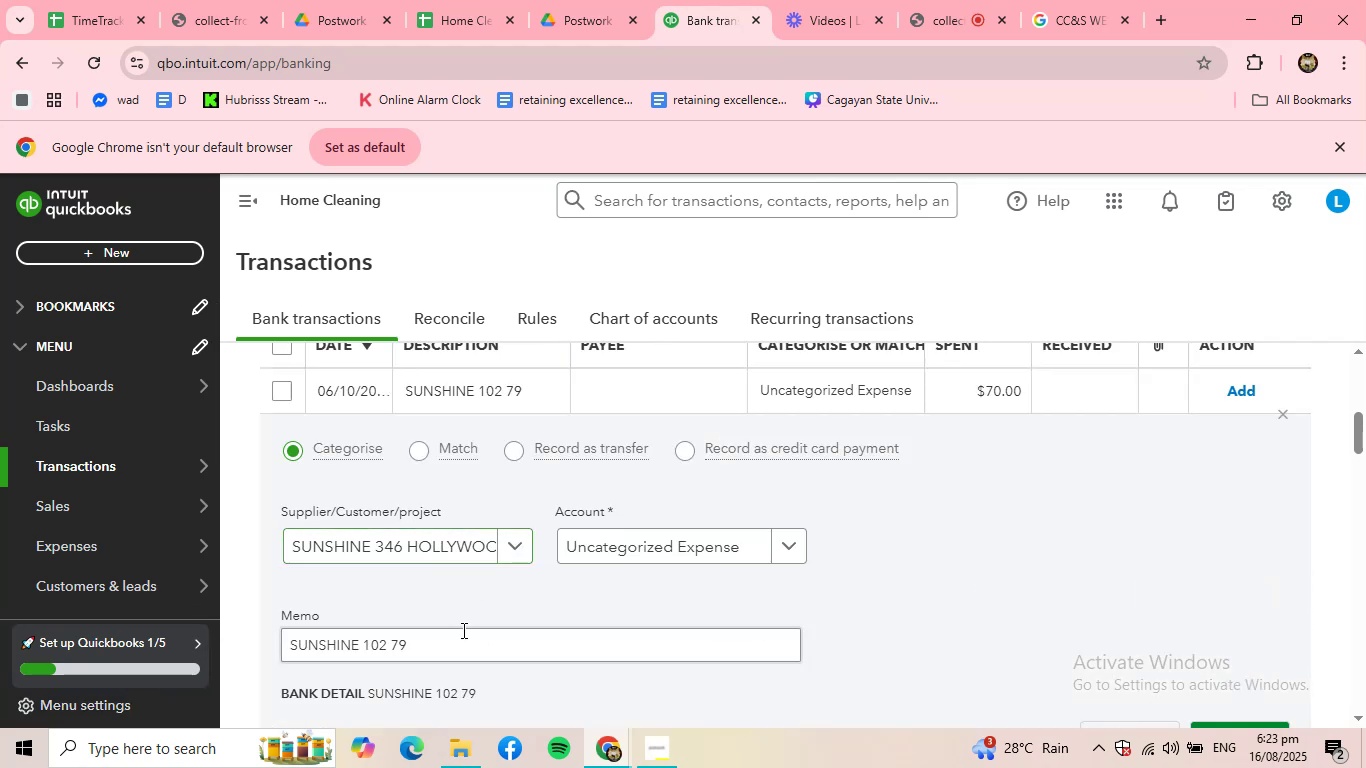 
left_click([740, 541])
 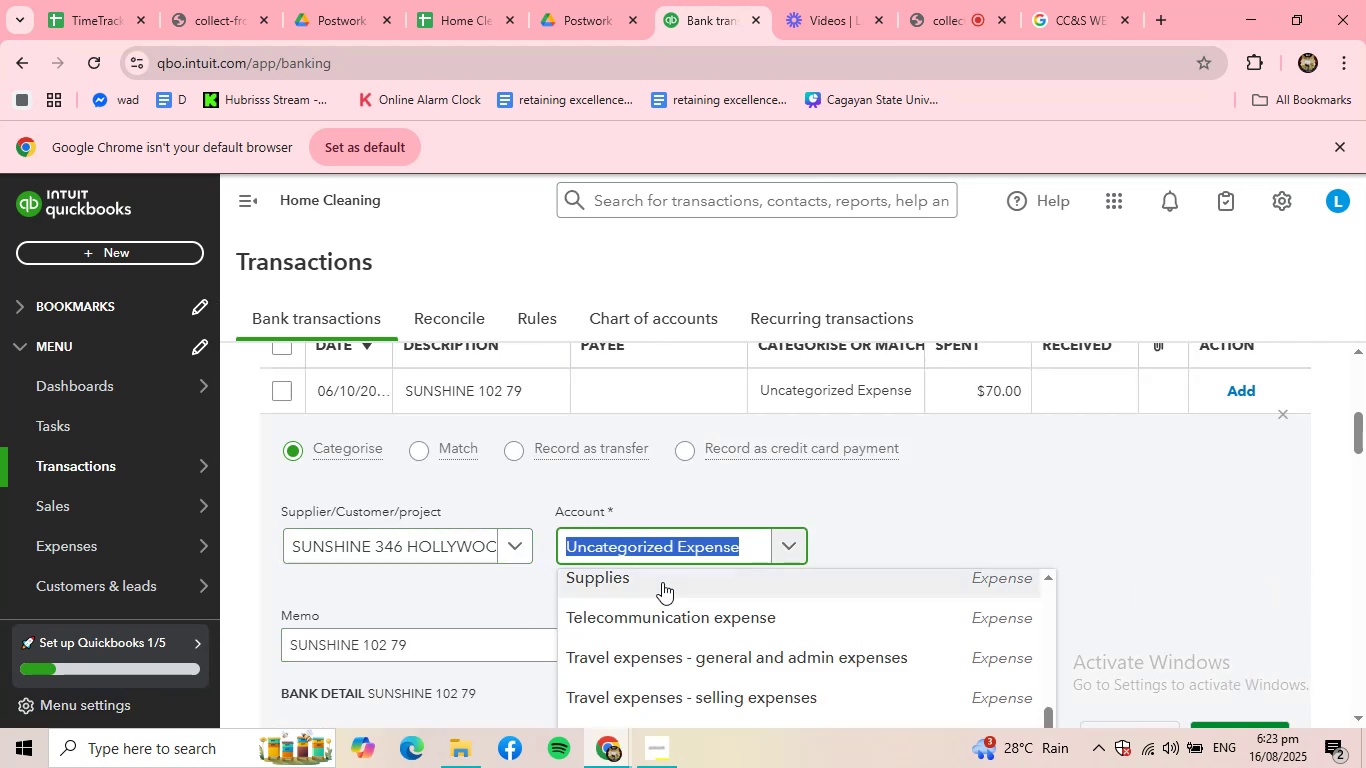 
left_click([662, 582])
 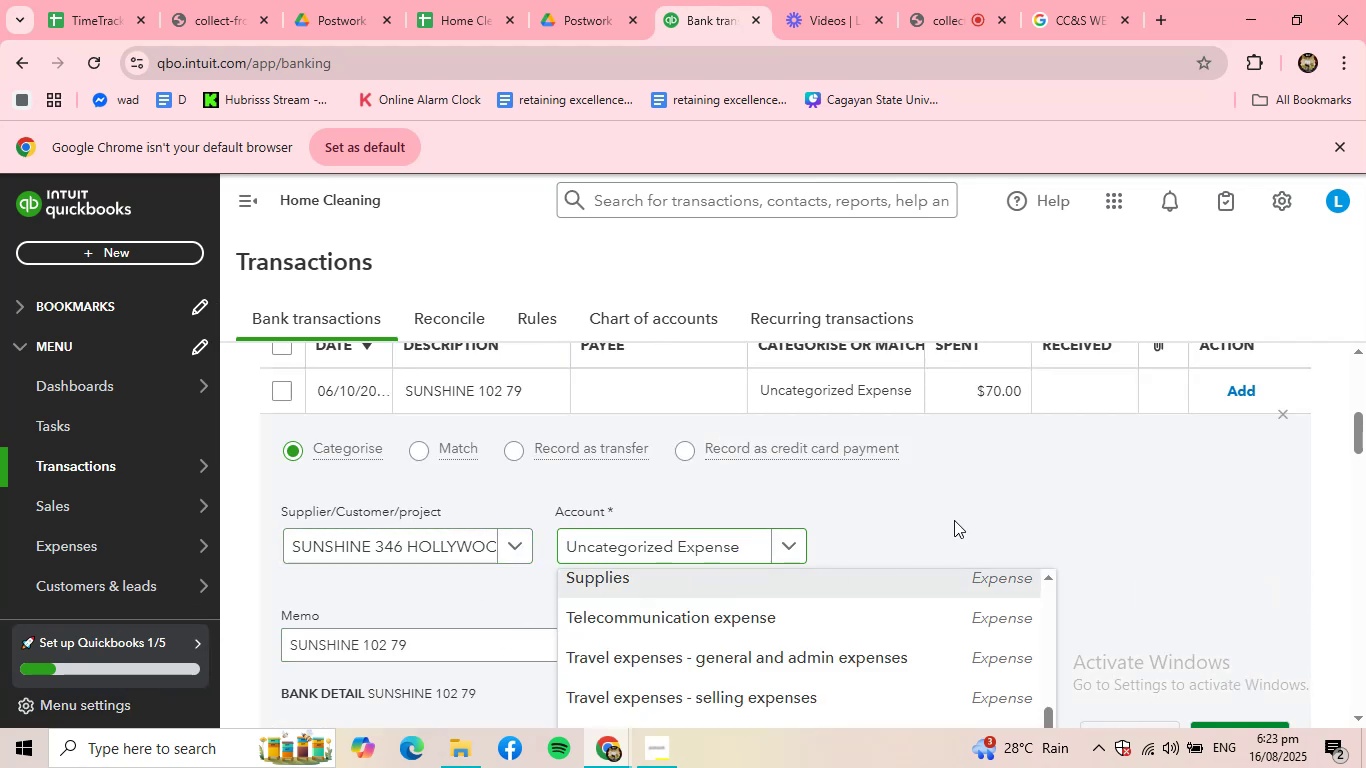 
scroll: coordinate [968, 515], scroll_direction: down, amount: 1.0
 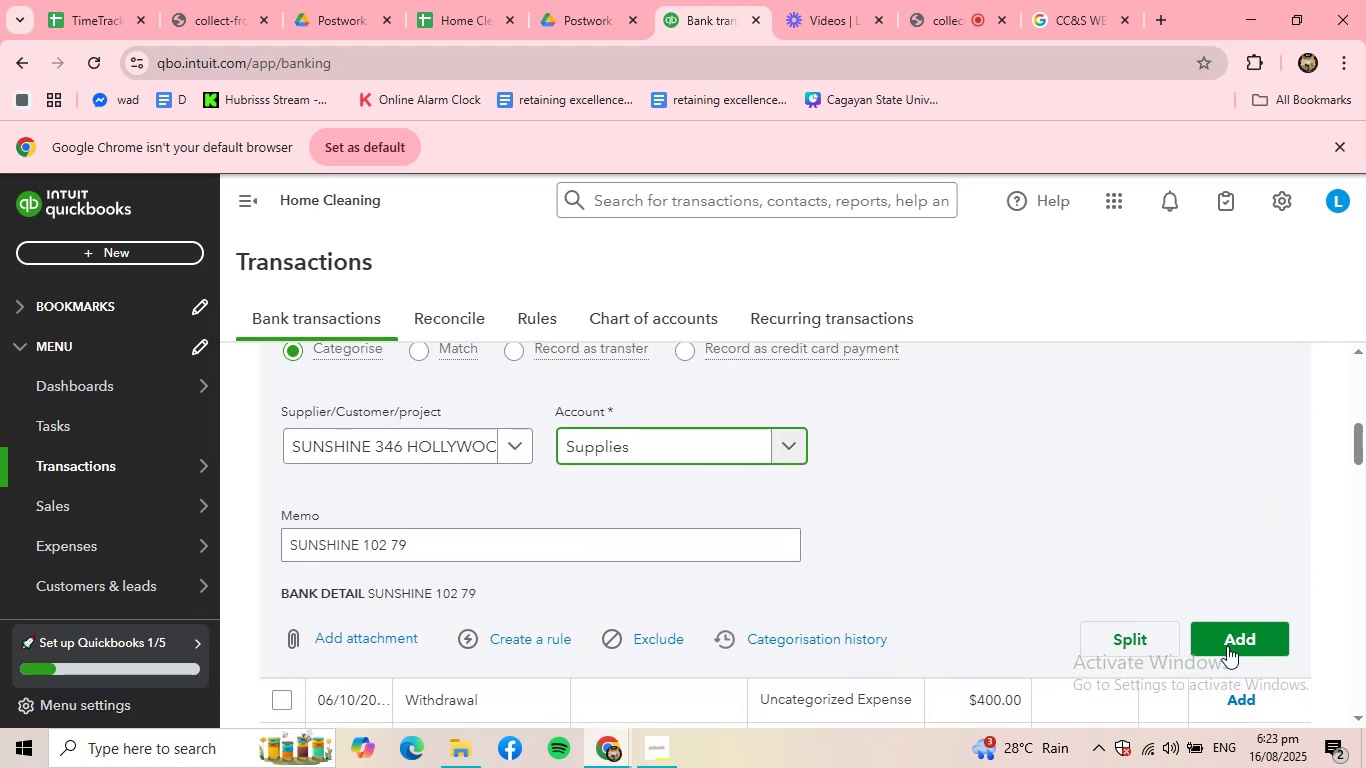 
left_click([1240, 648])
 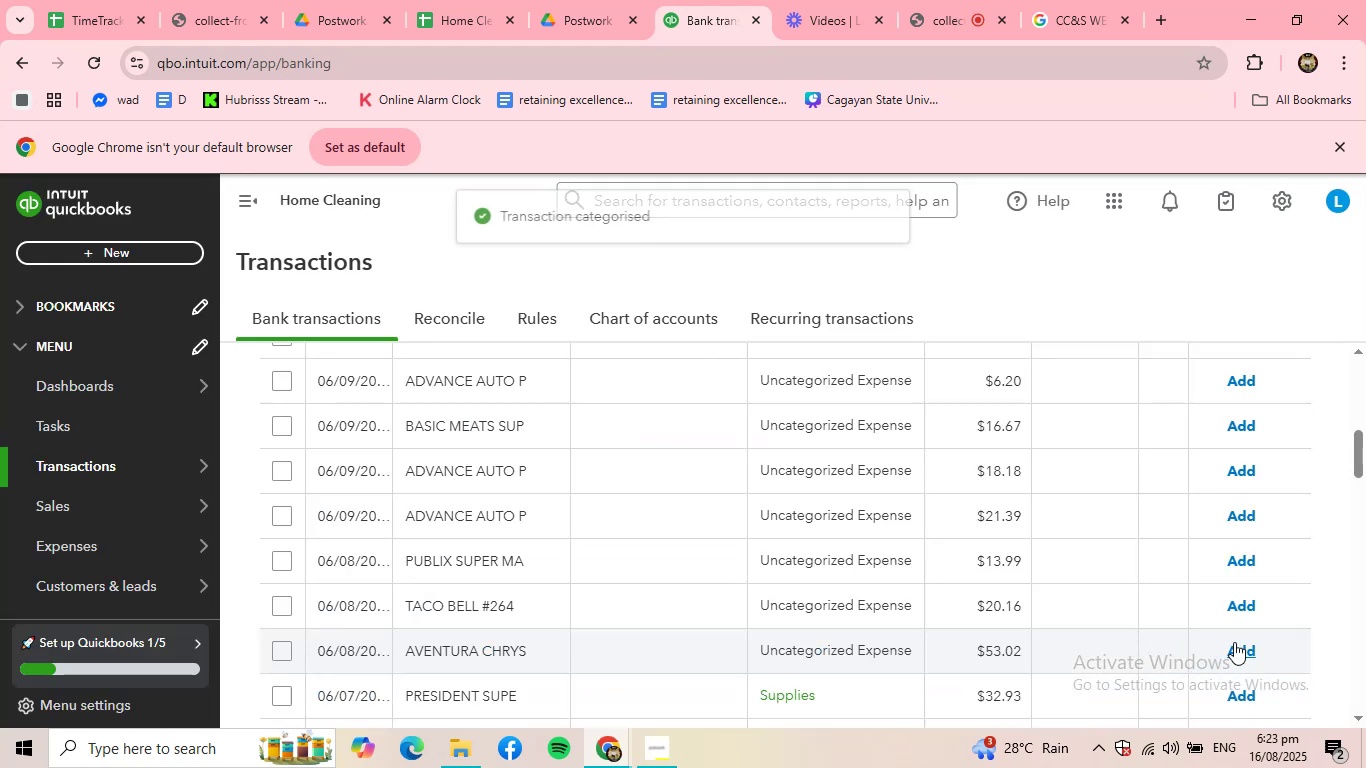 
scroll: coordinate [811, 675], scroll_direction: up, amount: 3.0
 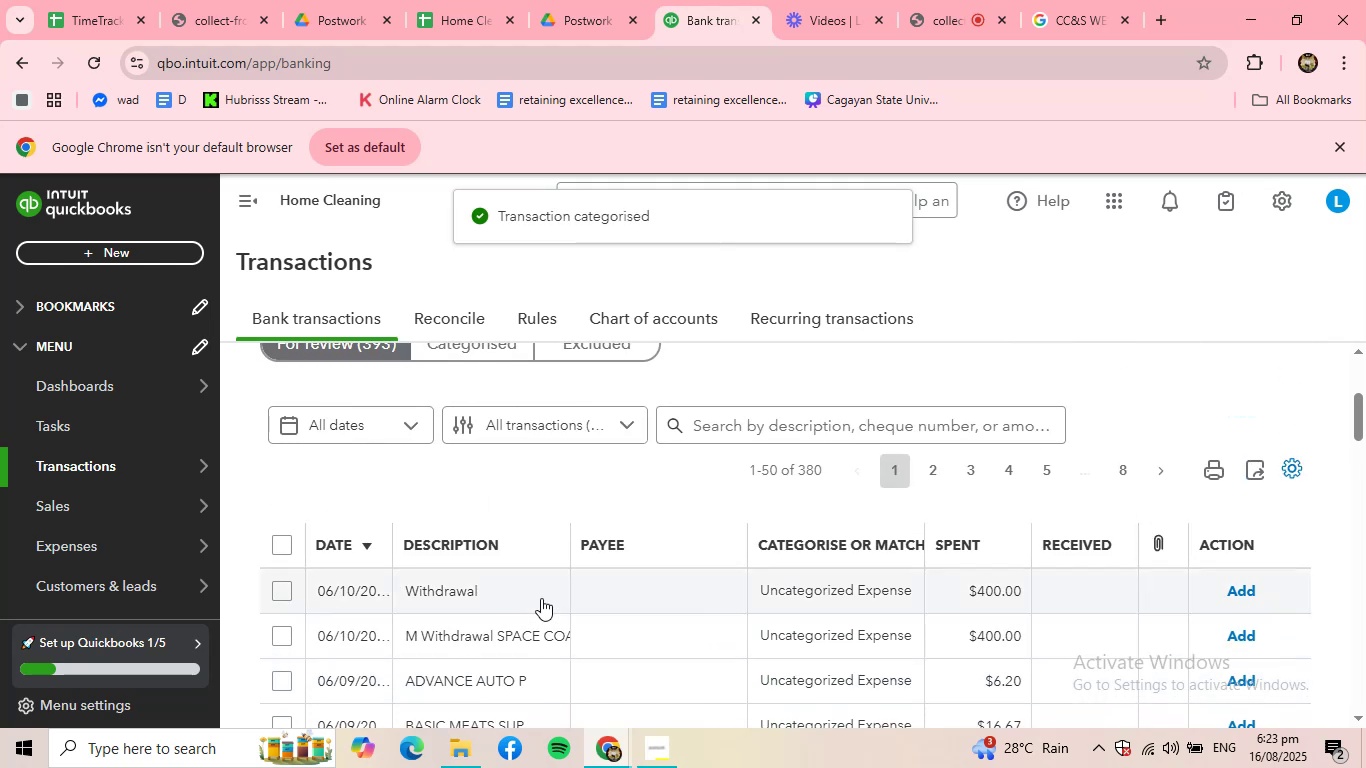 
left_click([540, 597])
 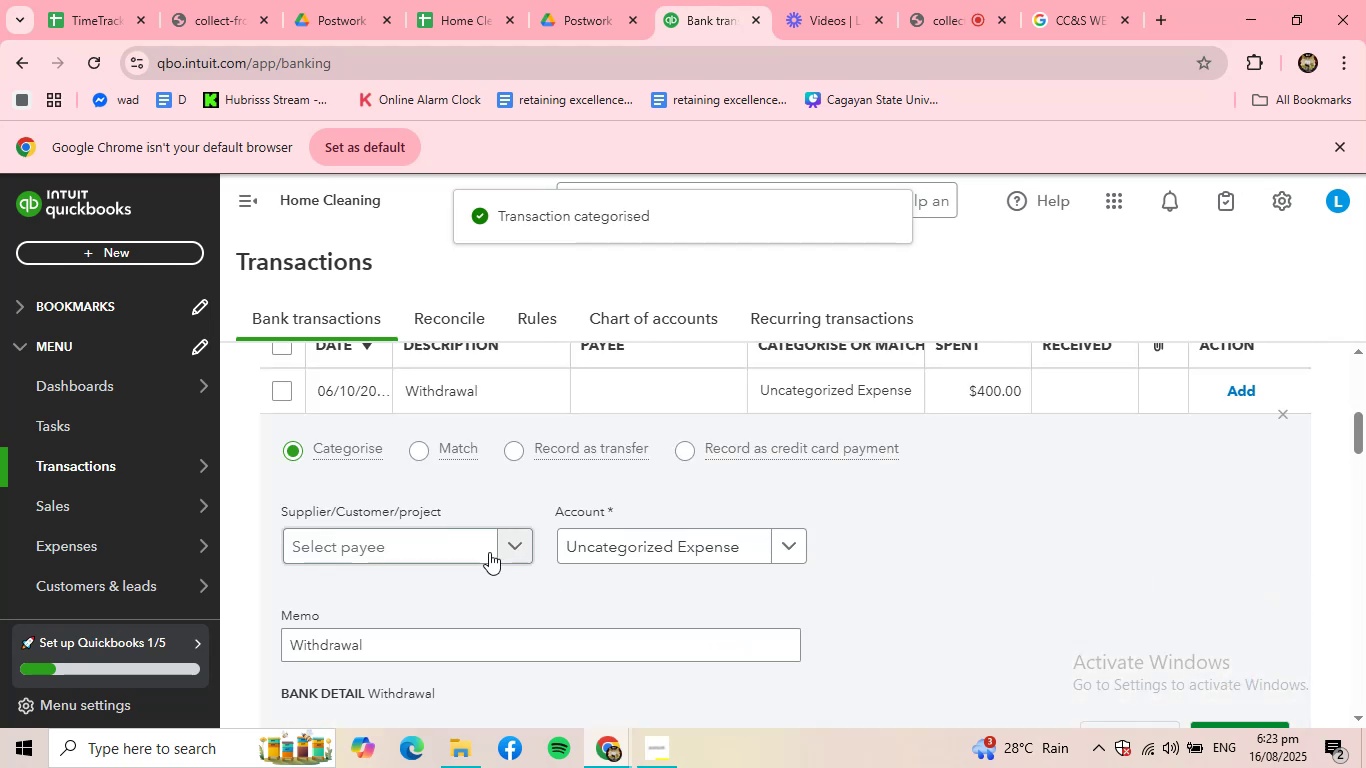 
scroll: coordinate [893, 603], scroll_direction: down, amount: 1.0
 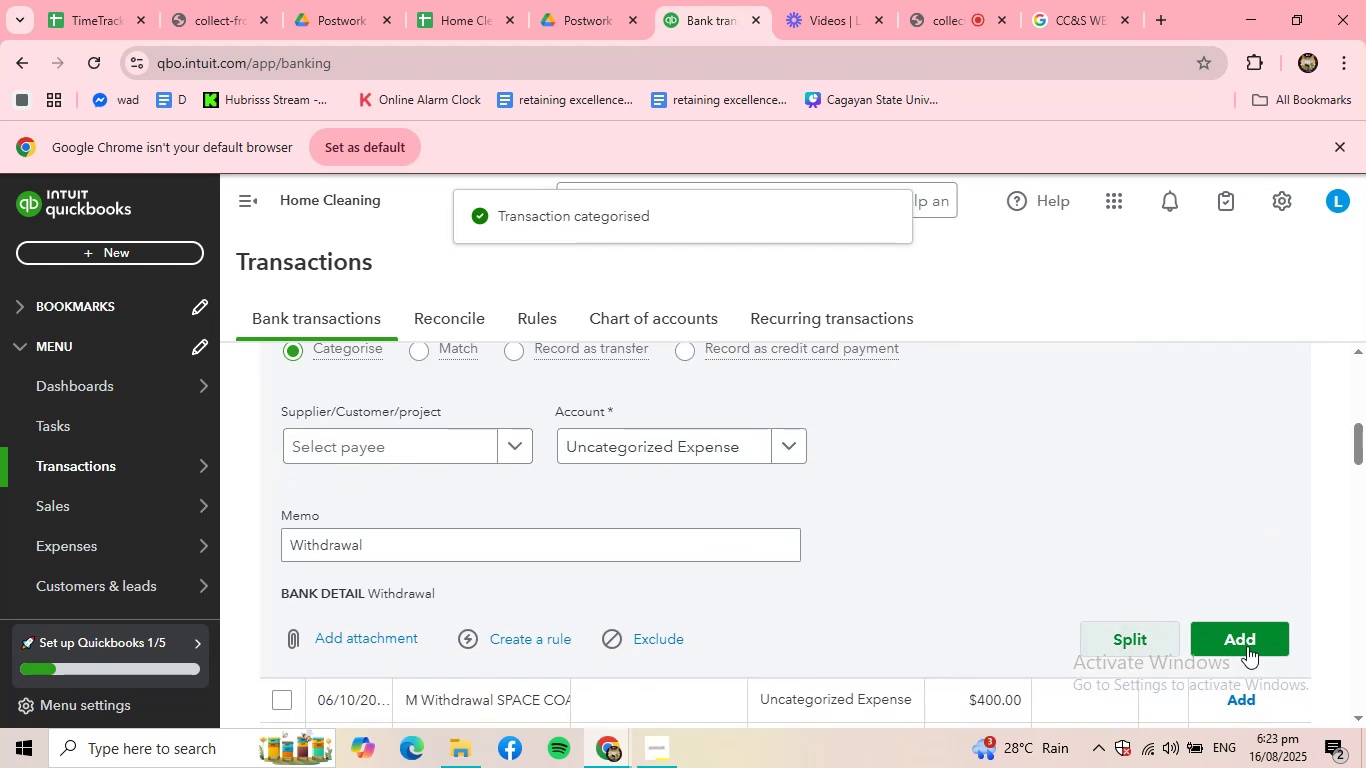 
left_click([1257, 648])
 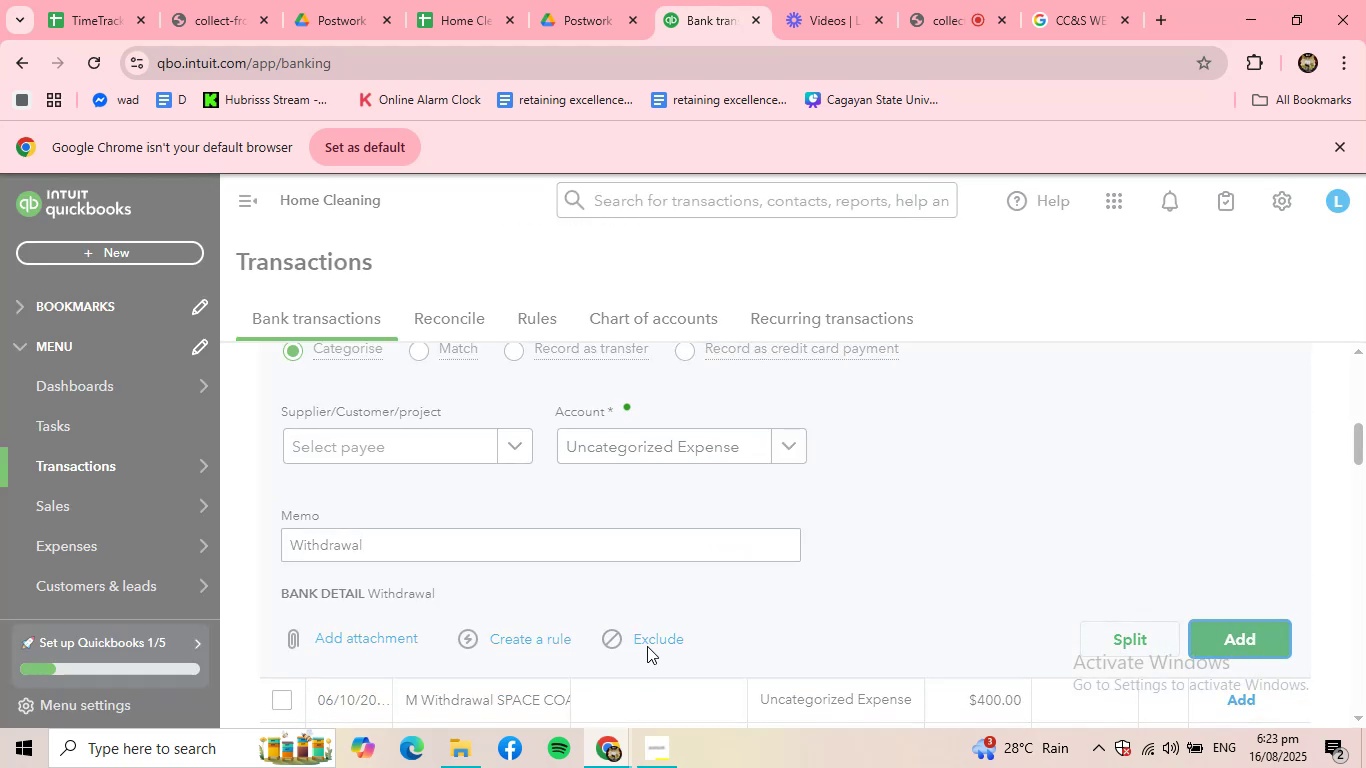 
scroll: coordinate [647, 646], scroll_direction: up, amount: 2.0
 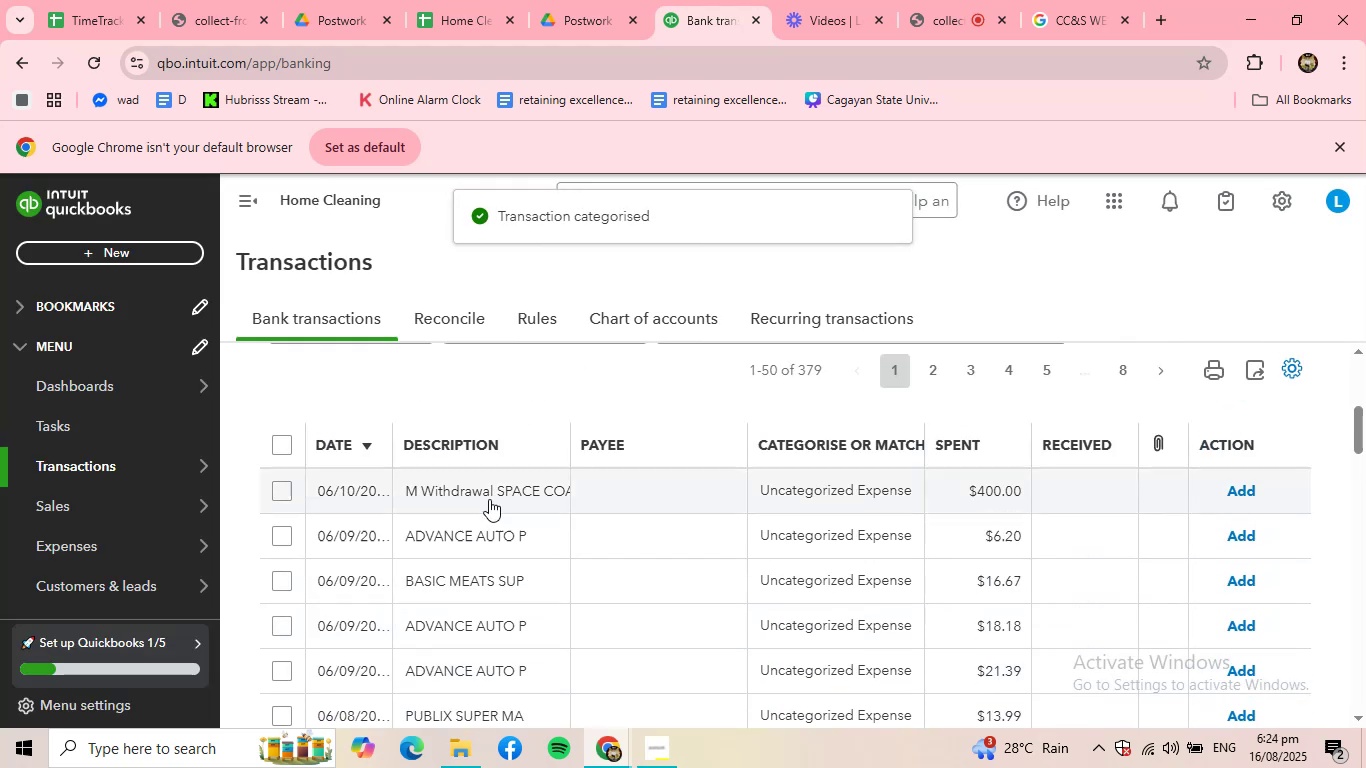 
left_click([488, 495])
 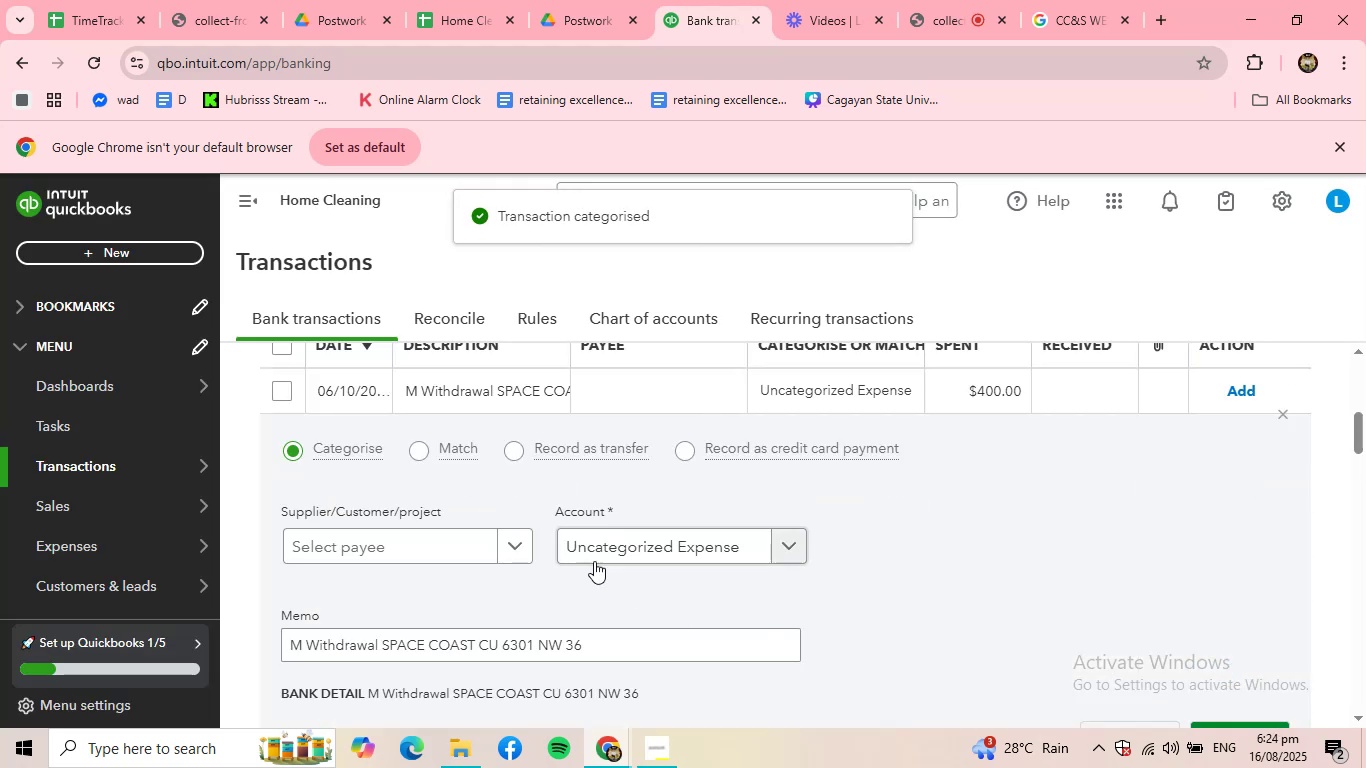 
left_click([496, 549])
 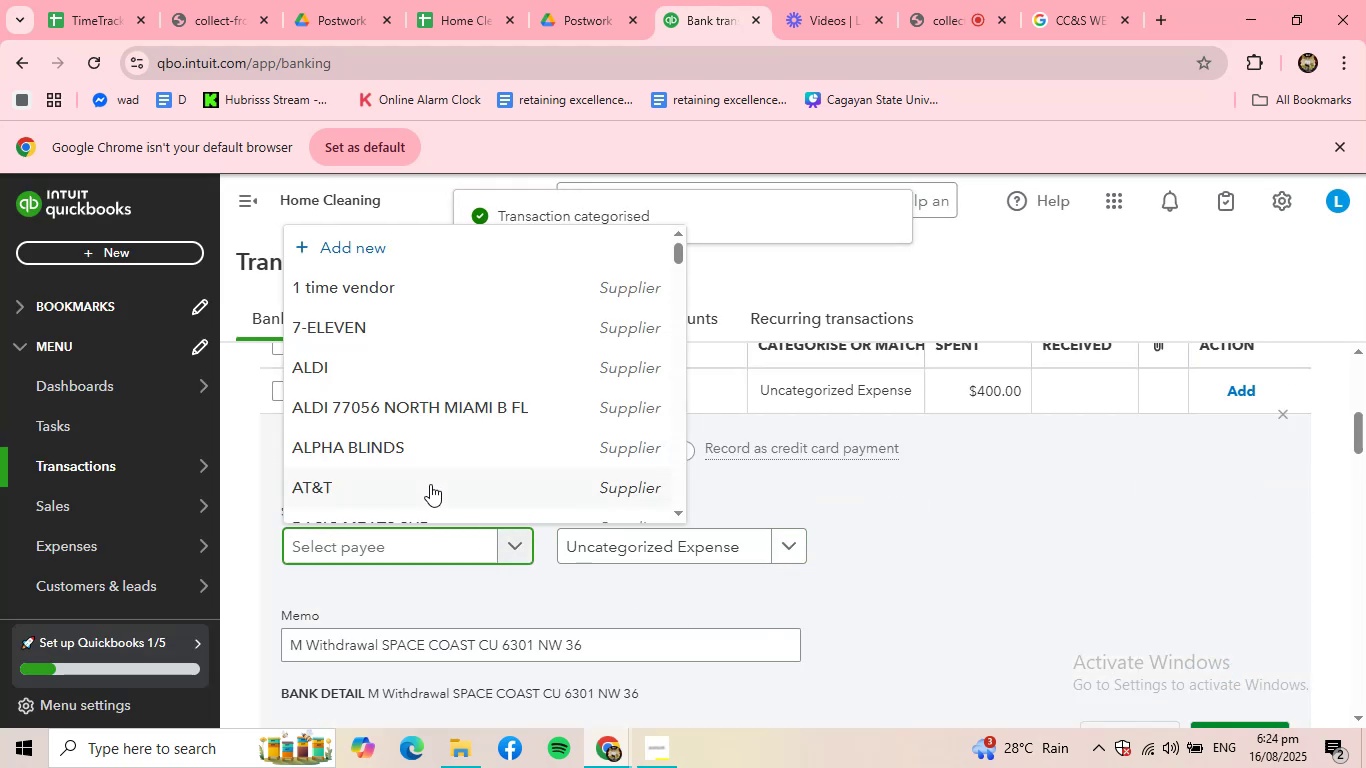 
scroll: coordinate [368, 488], scroll_direction: down, amount: 12.0
 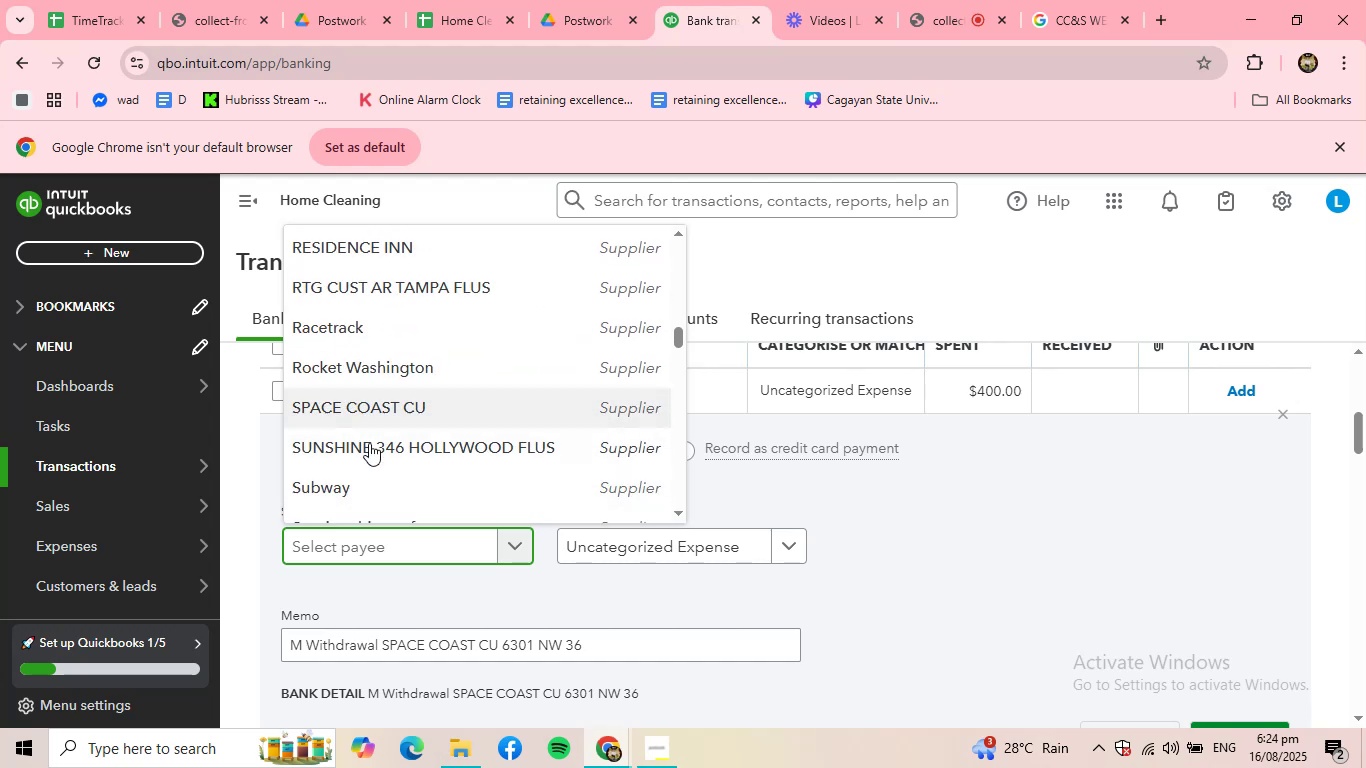 
left_click([371, 448])
 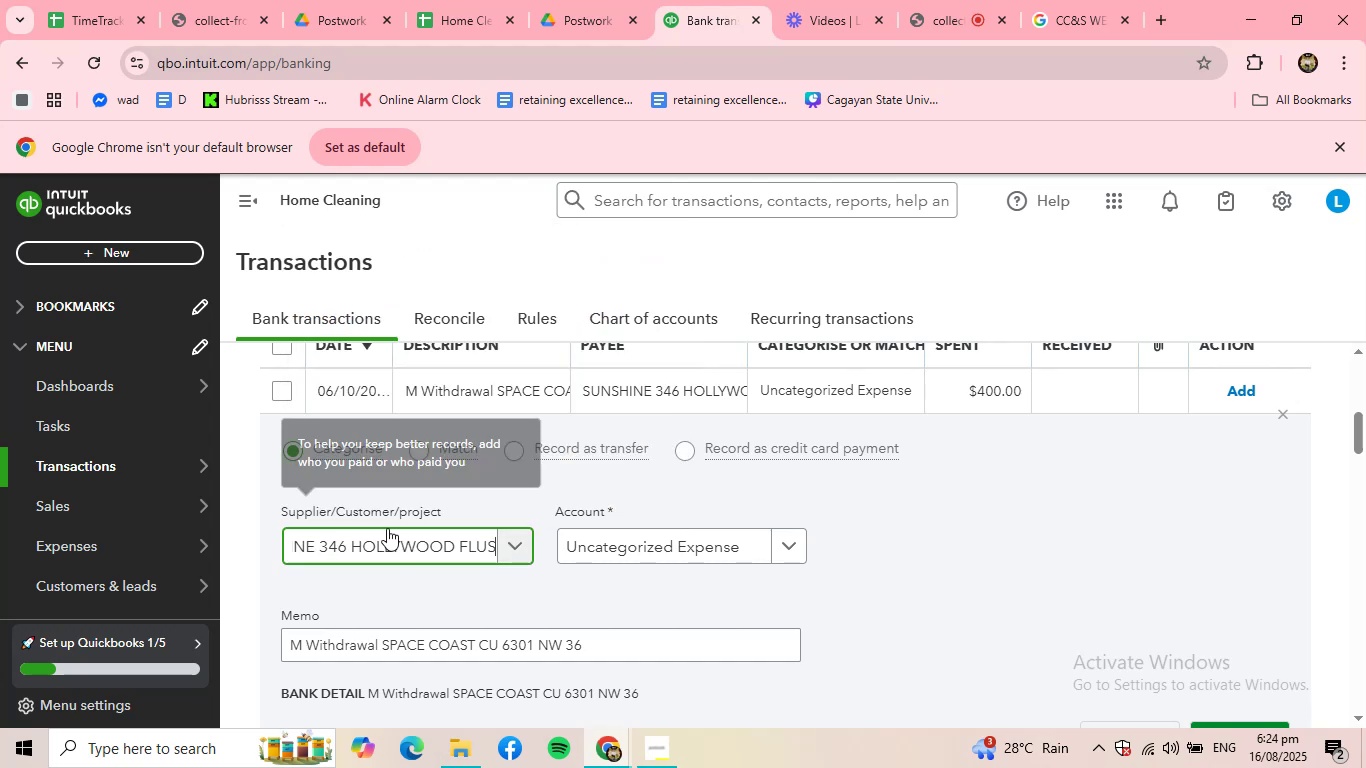 
left_click([397, 551])
 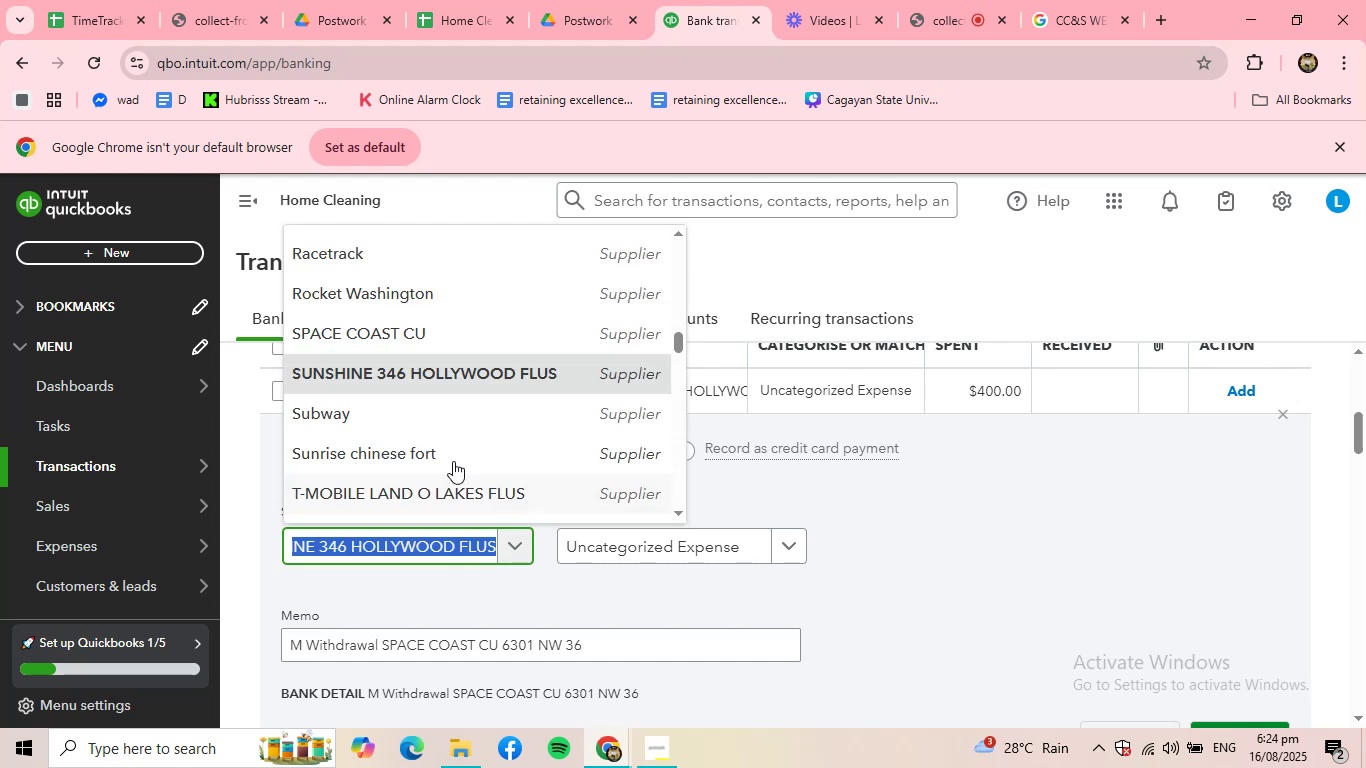 
scroll: coordinate [462, 432], scroll_direction: down, amount: 1.0
 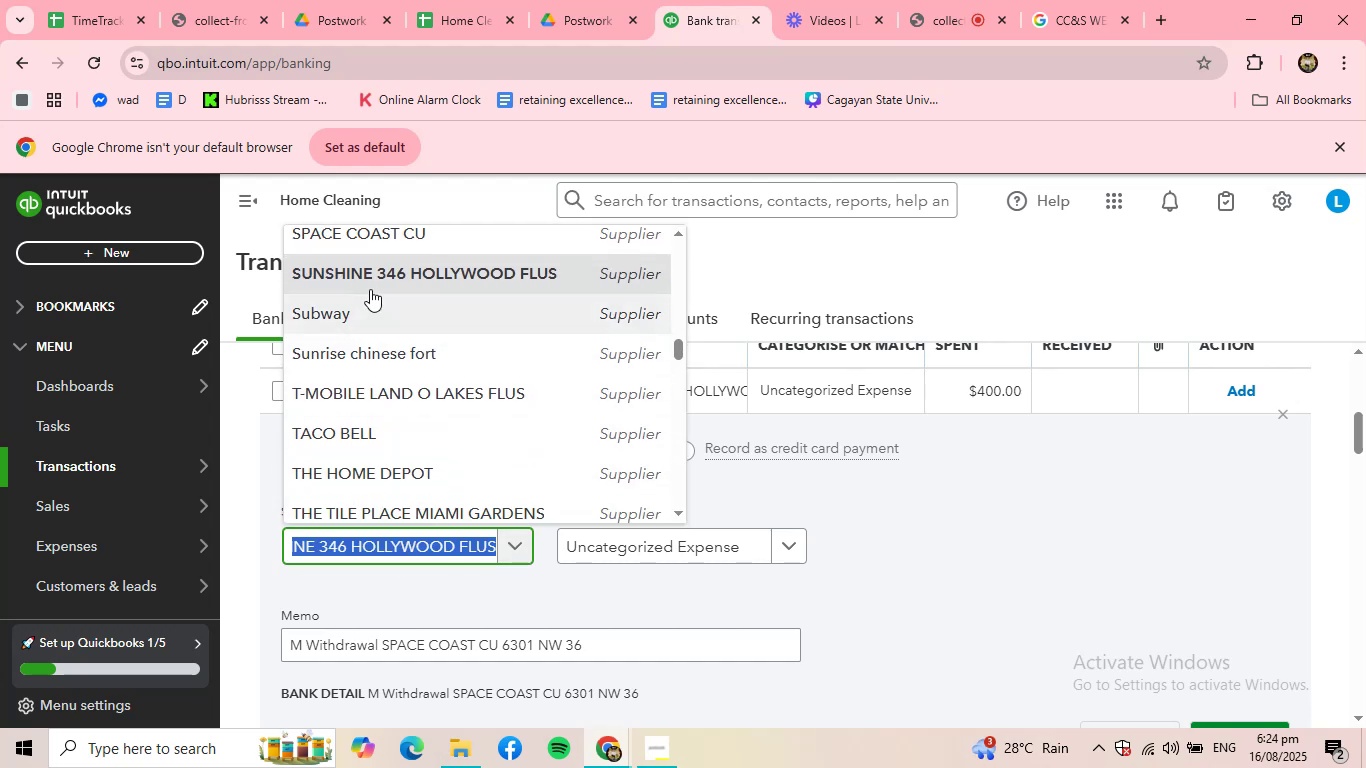 
left_click([384, 227])
 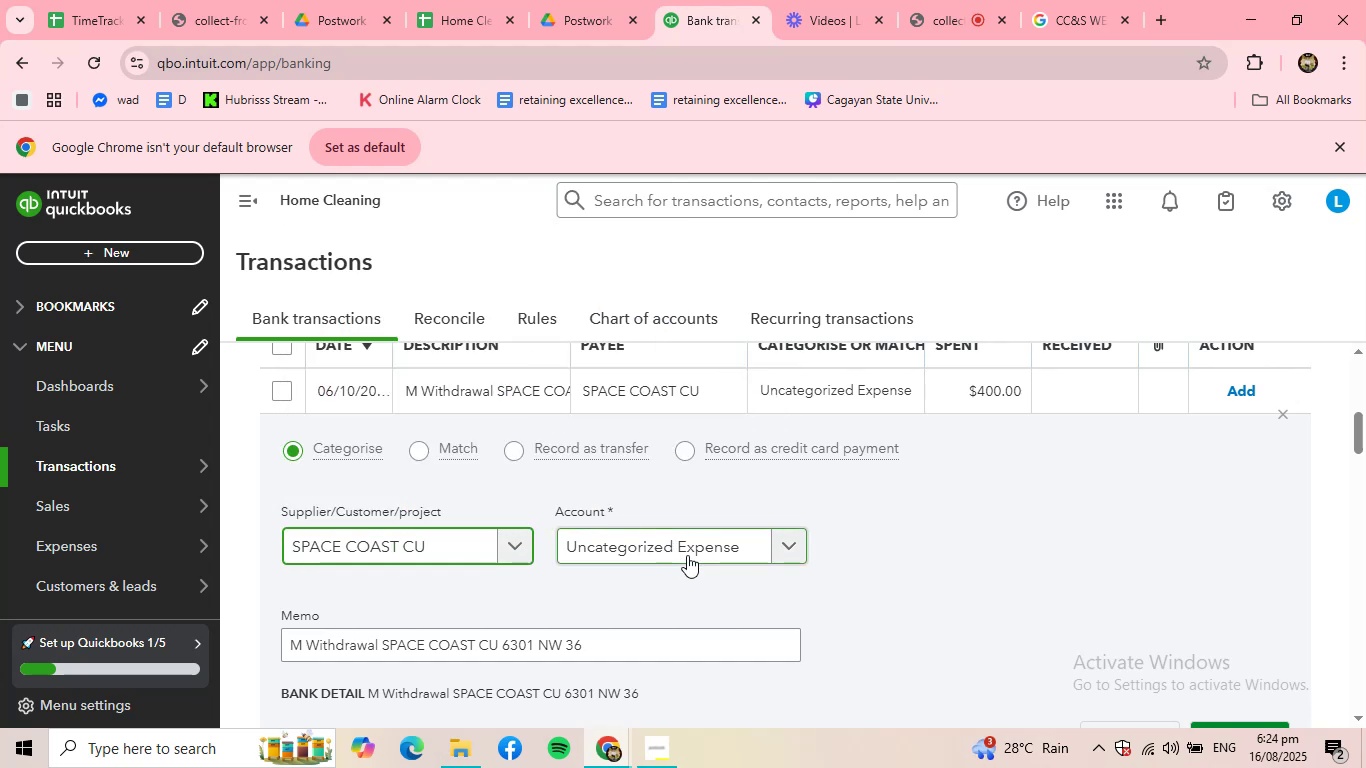 
scroll: coordinate [1107, 587], scroll_direction: down, amount: 1.0
 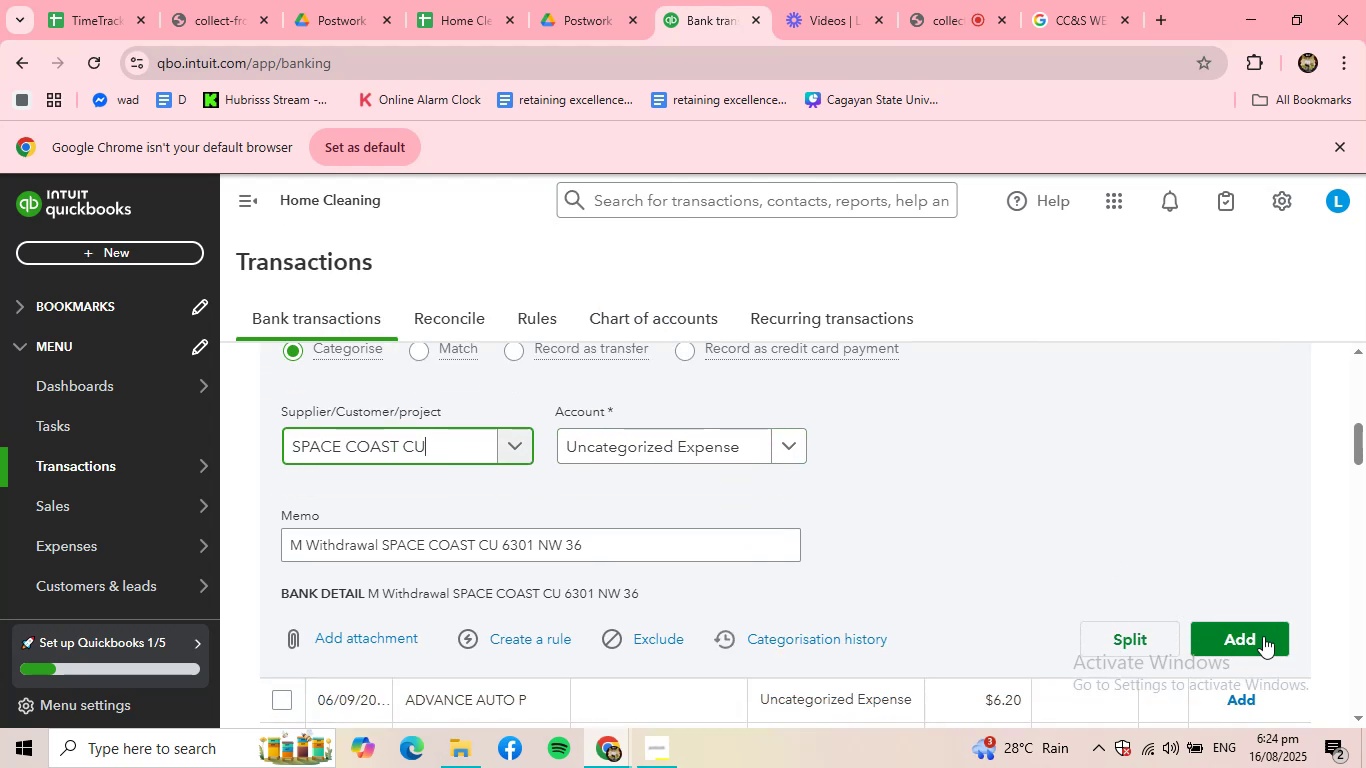 
left_click([1271, 644])
 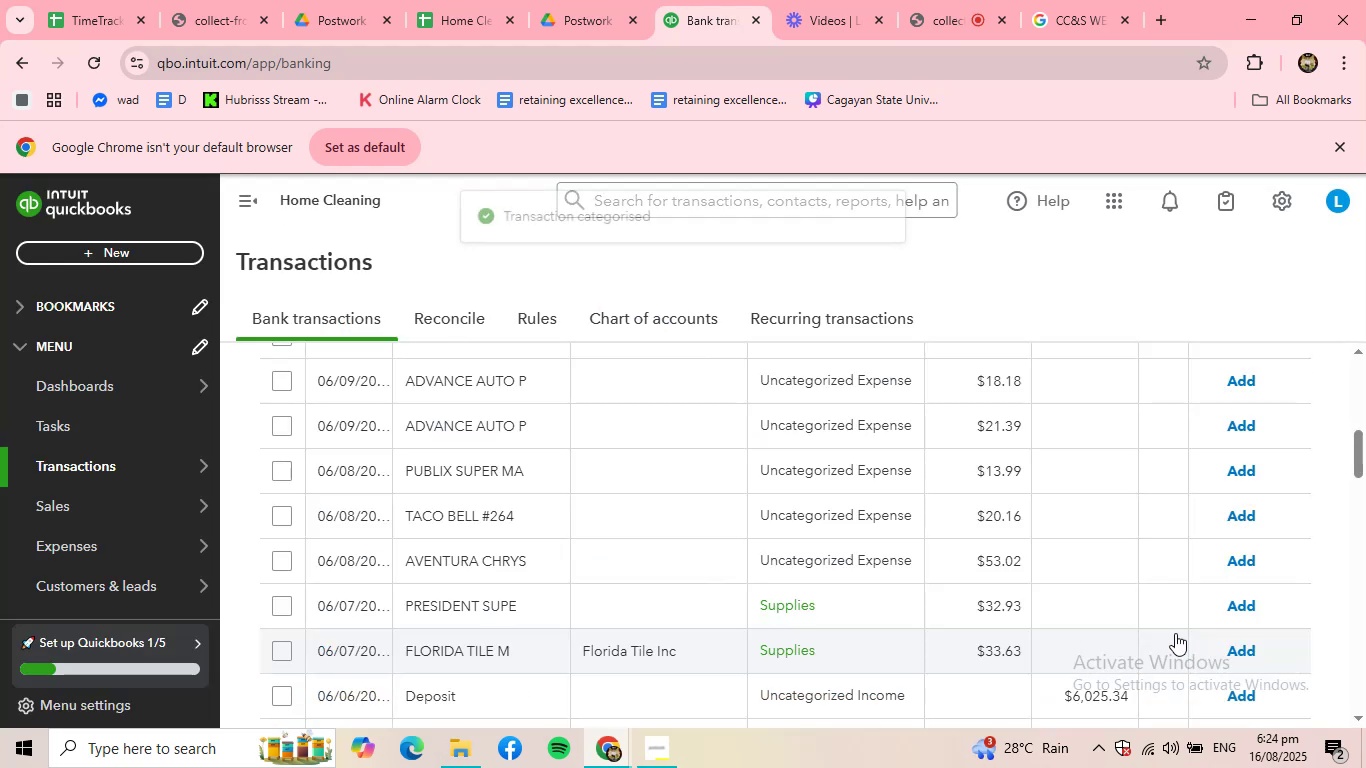 
scroll: coordinate [817, 600], scroll_direction: up, amount: 3.0
 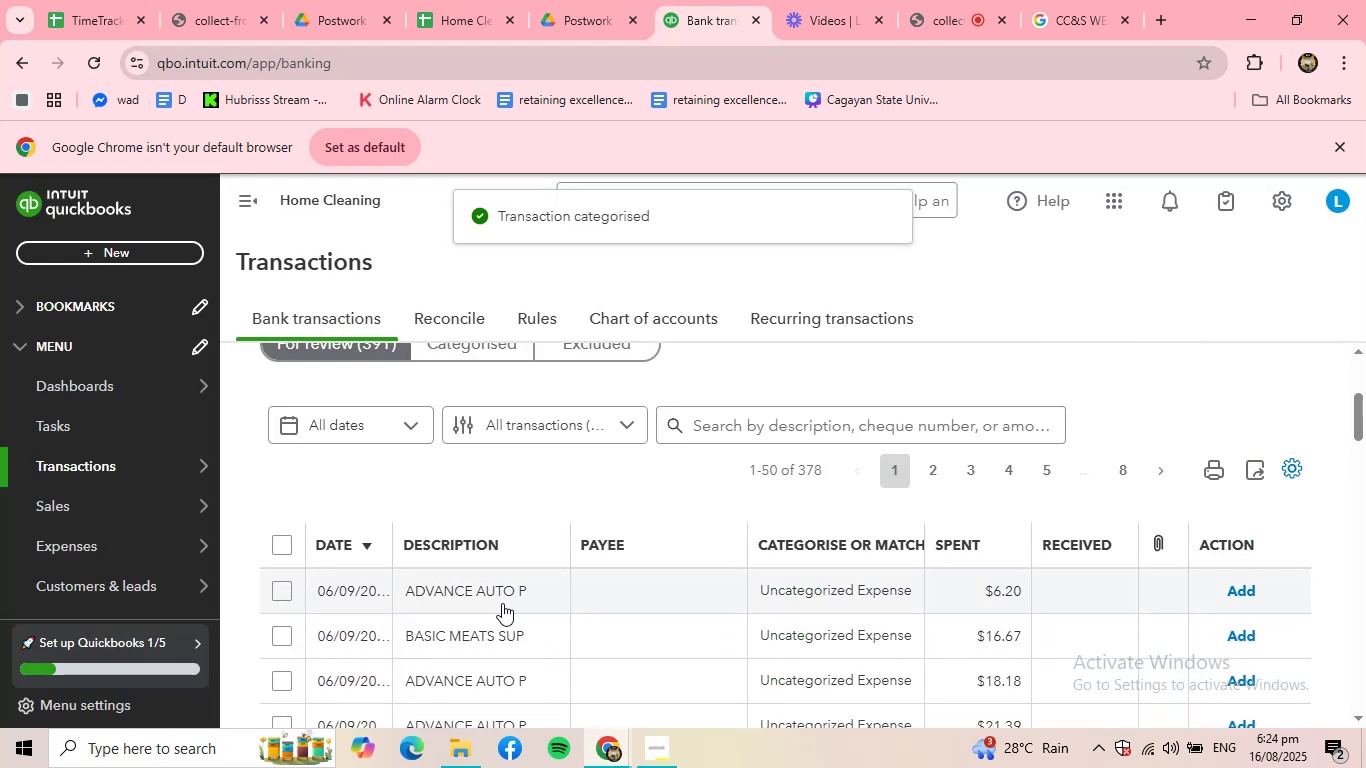 
left_click([502, 603])
 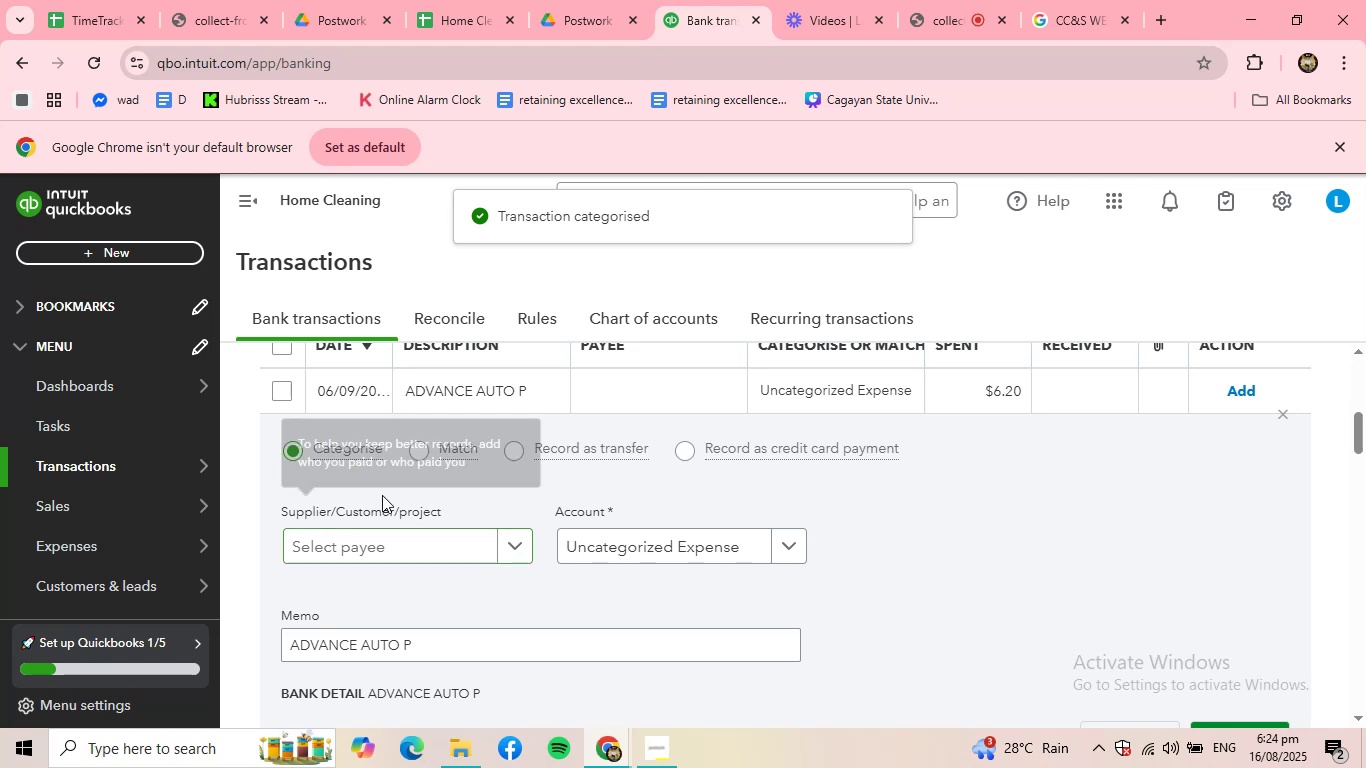 
left_click([428, 546])
 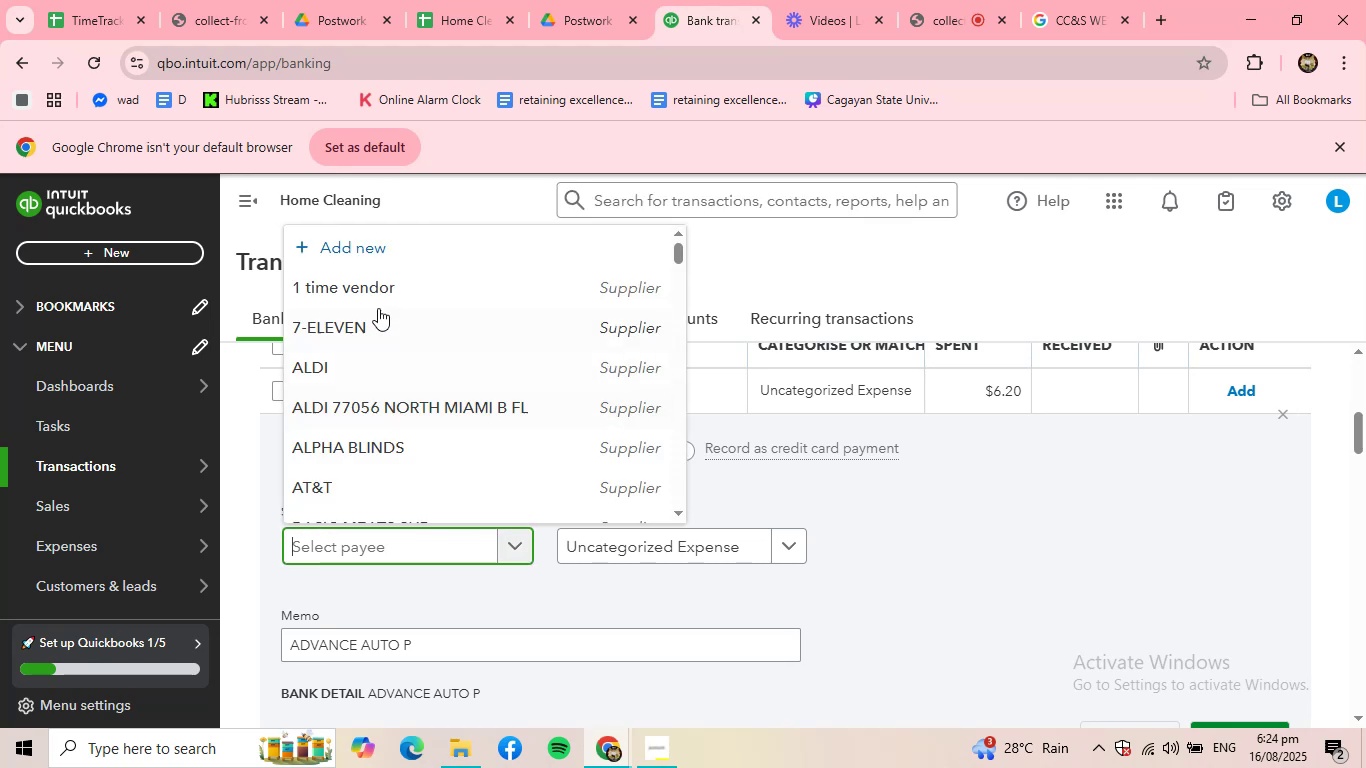 
left_click([370, 254])
 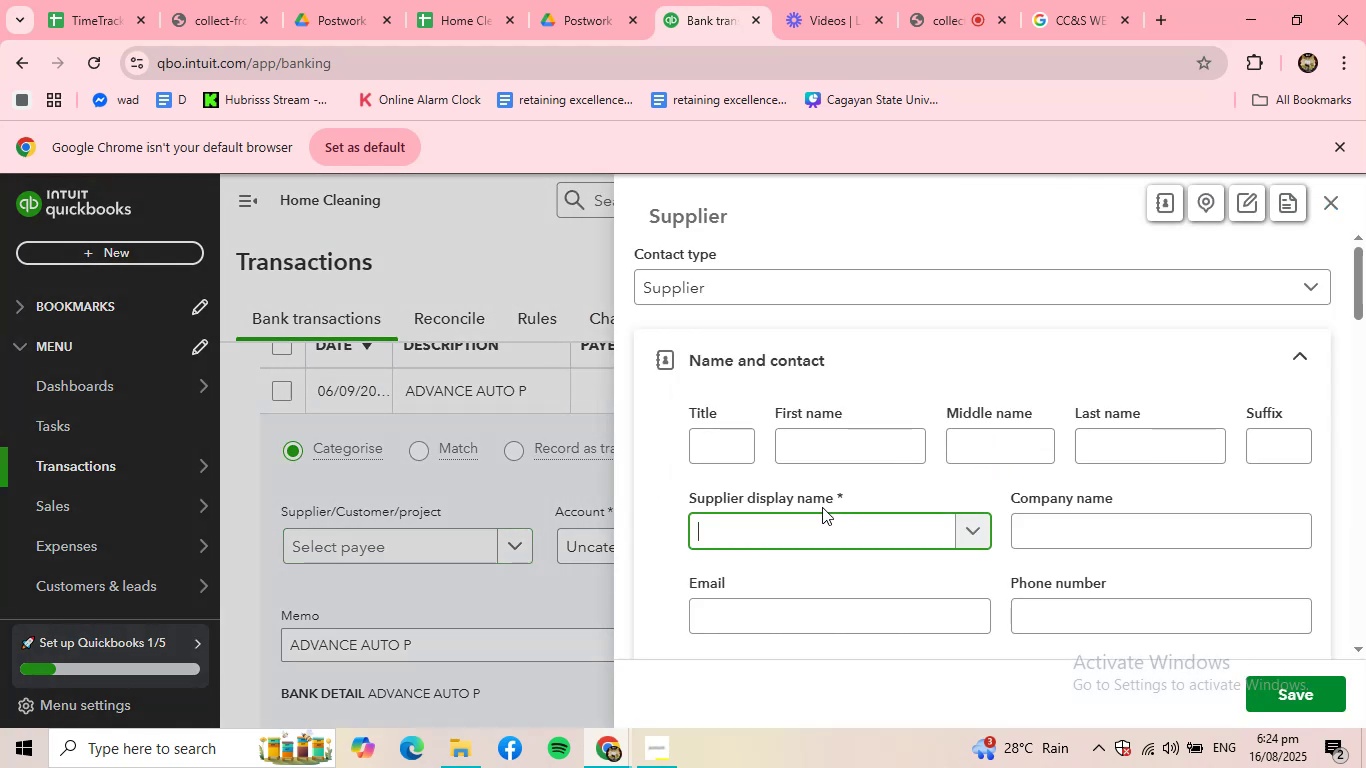 
double_click([812, 528])
 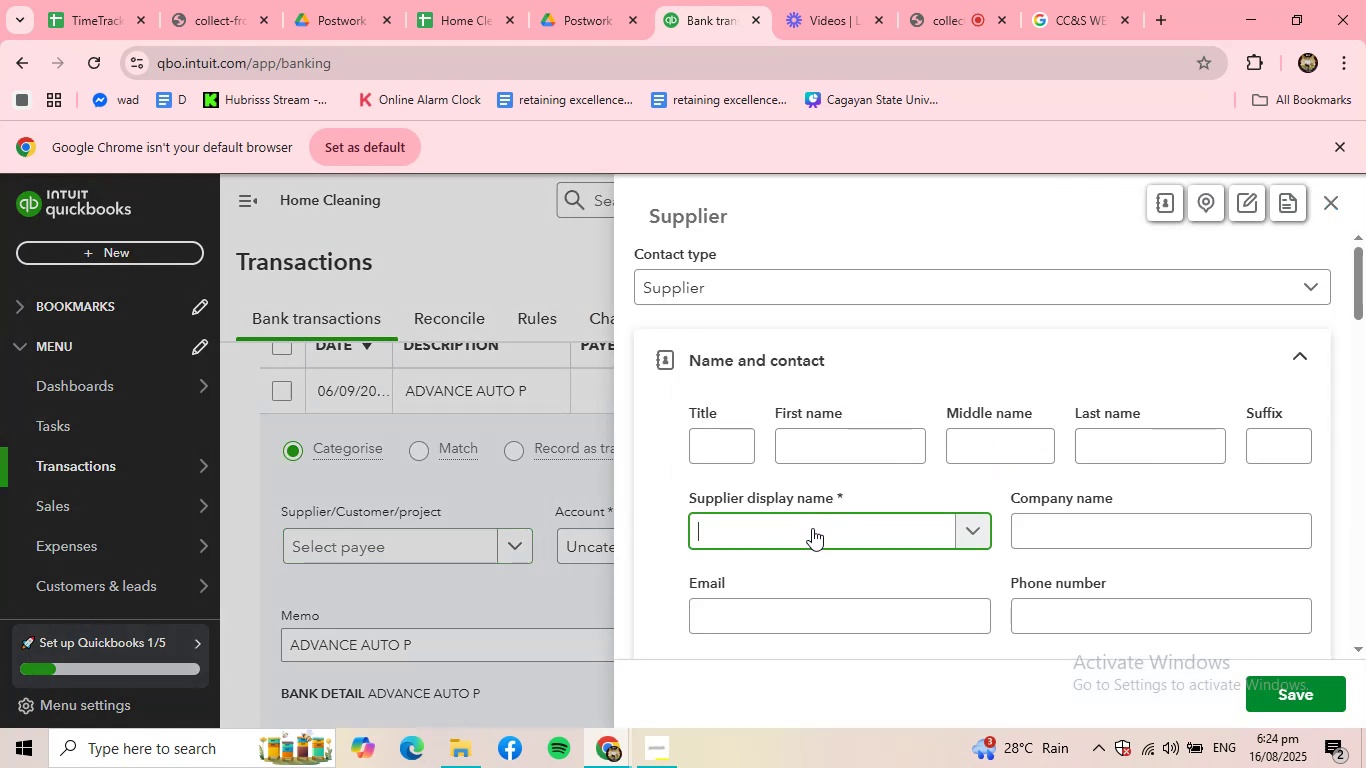 
type(ADVAND)
key(Backspace)
type(CE AUTO PARTS)
 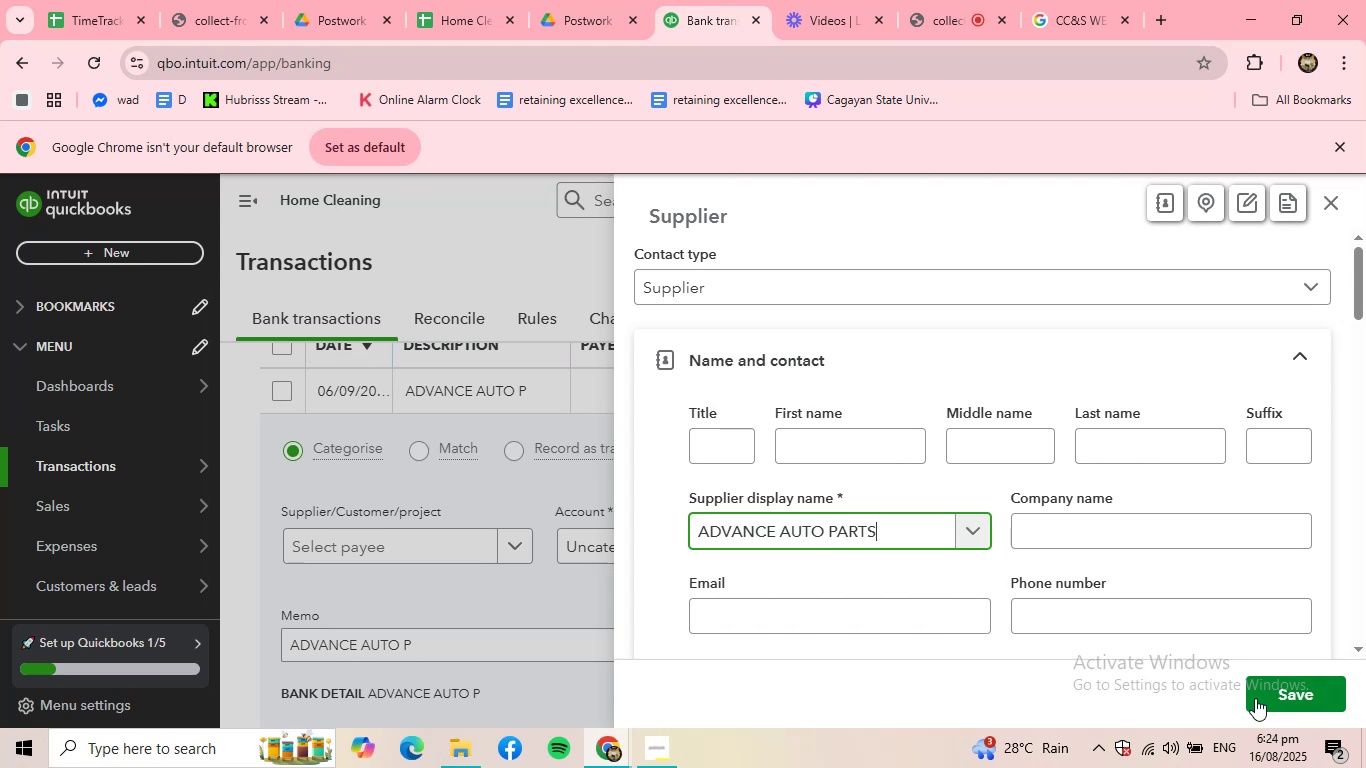 
left_click([1263, 697])
 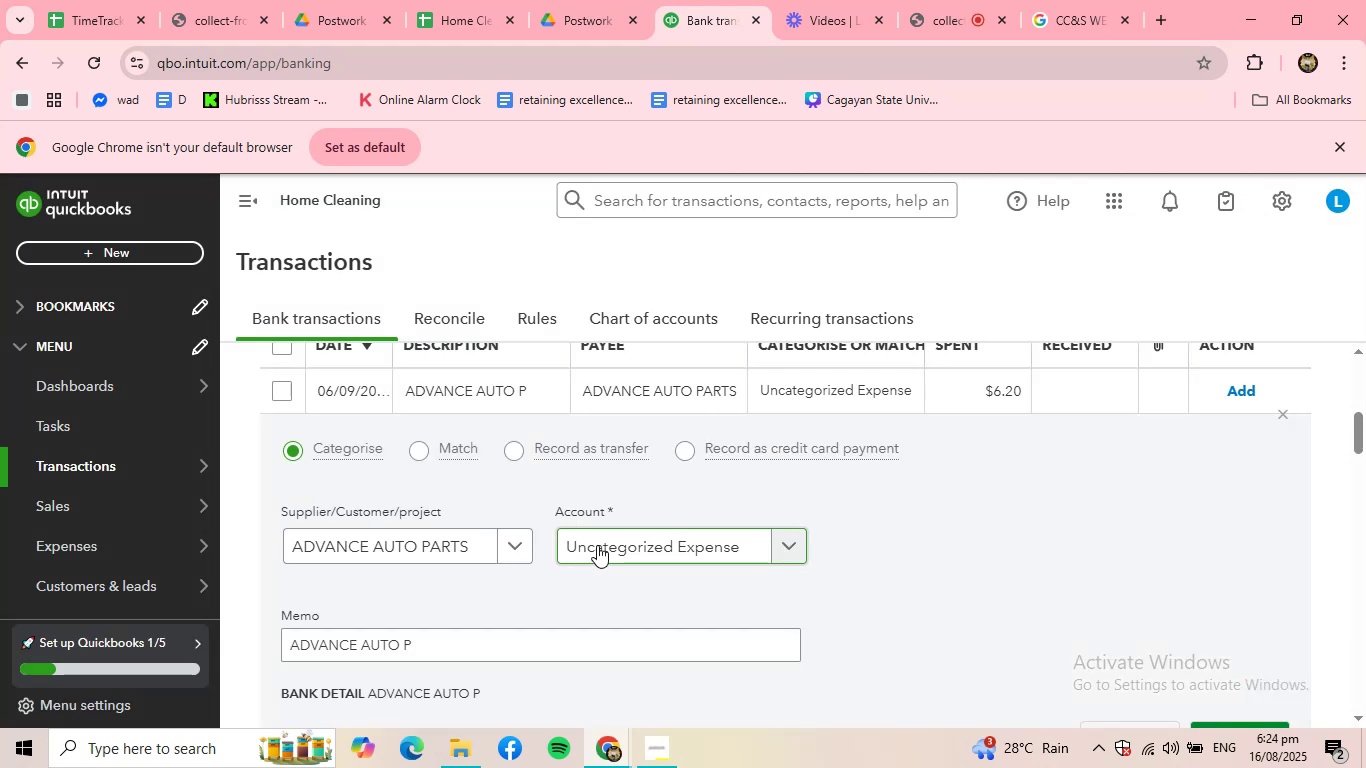 
left_click([665, 545])
 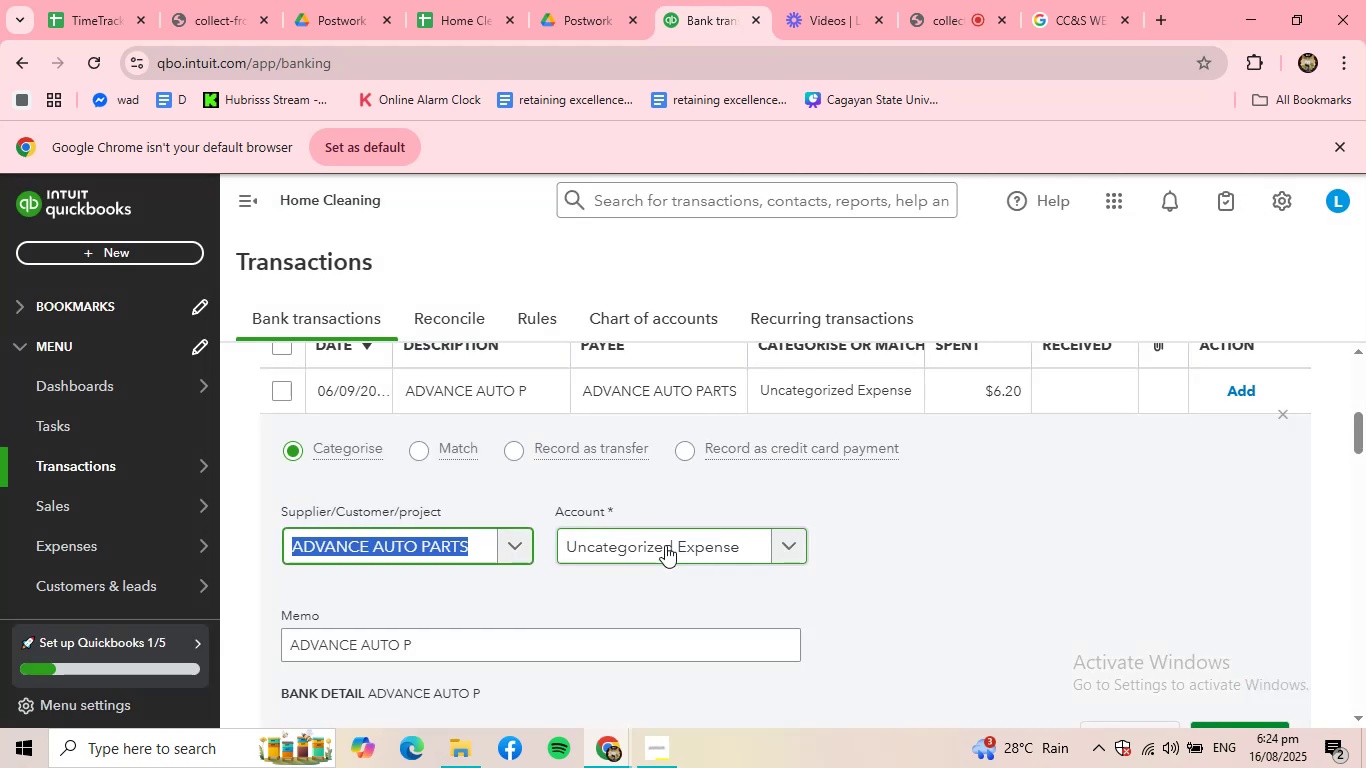 
left_click([665, 545])
 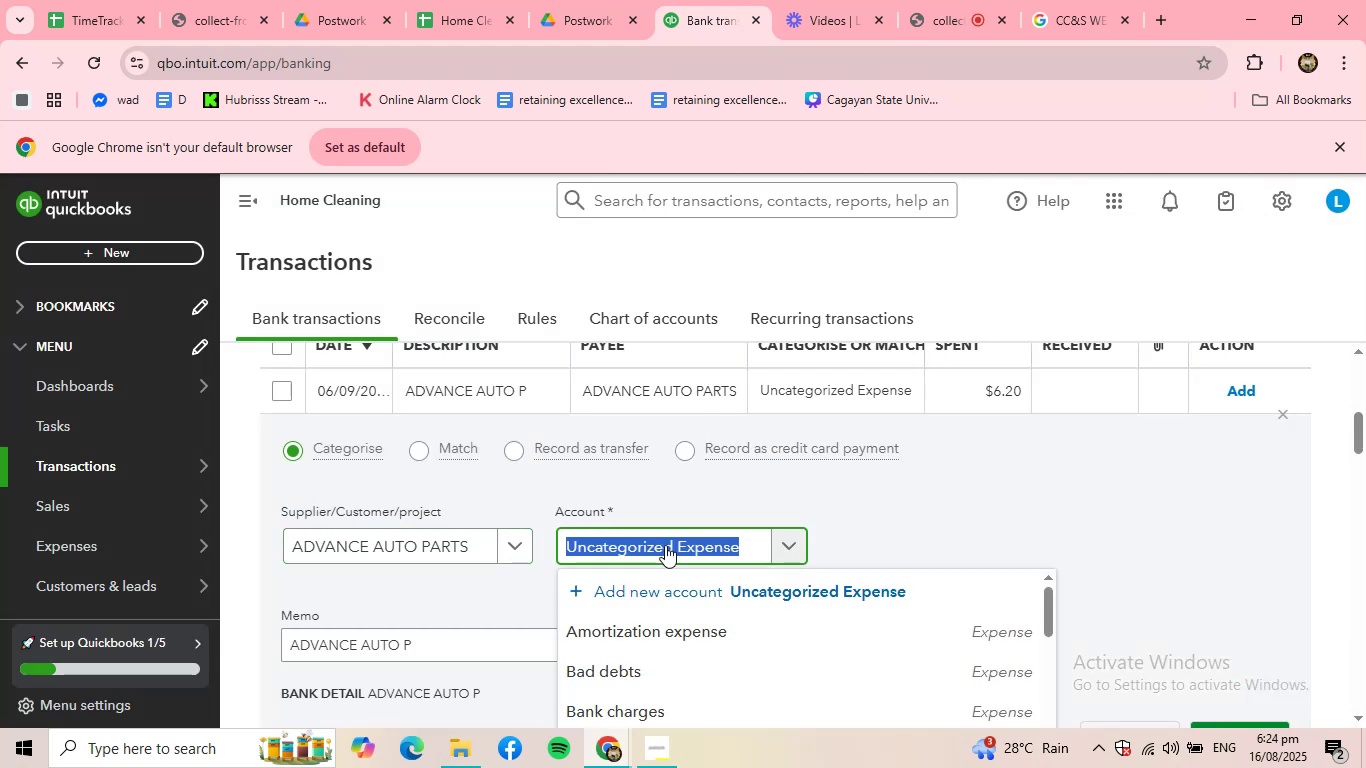 
type(SUPPLIES)
 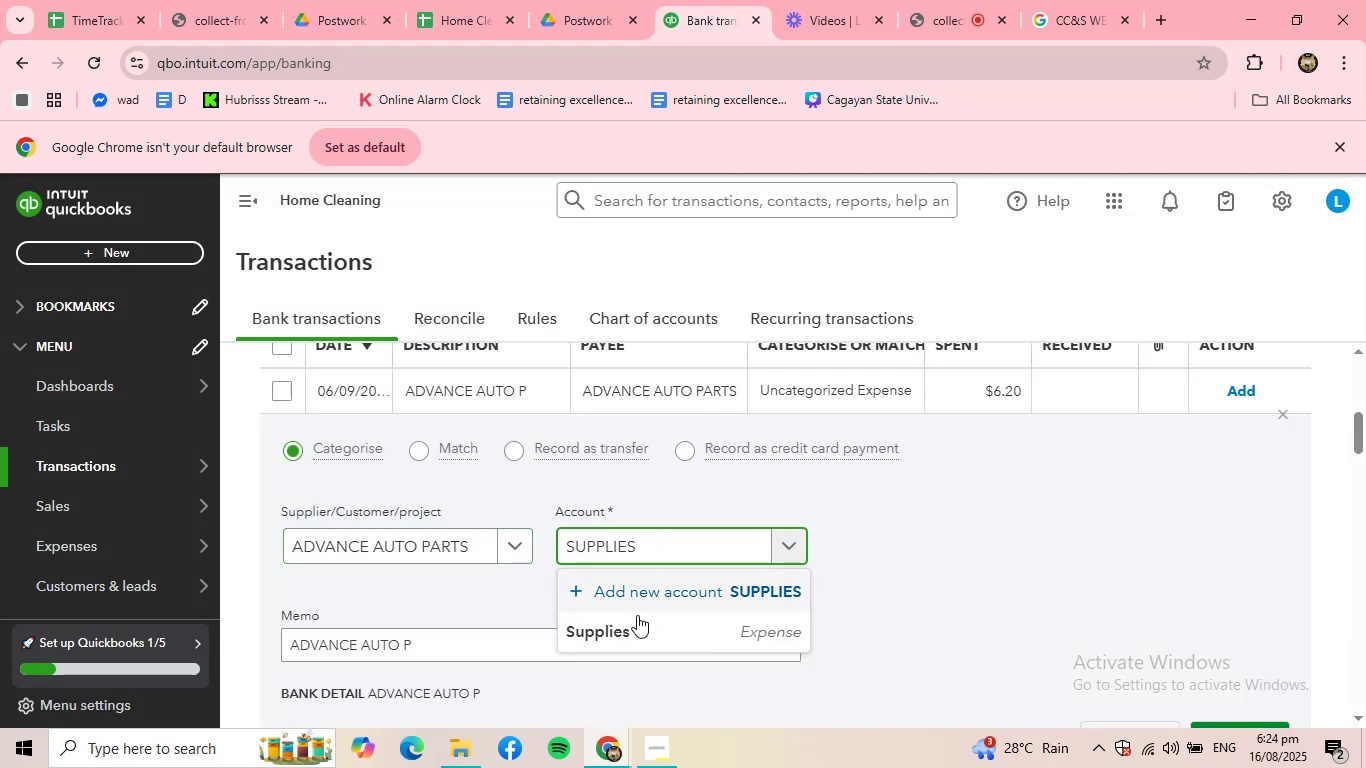 
left_click([630, 626])
 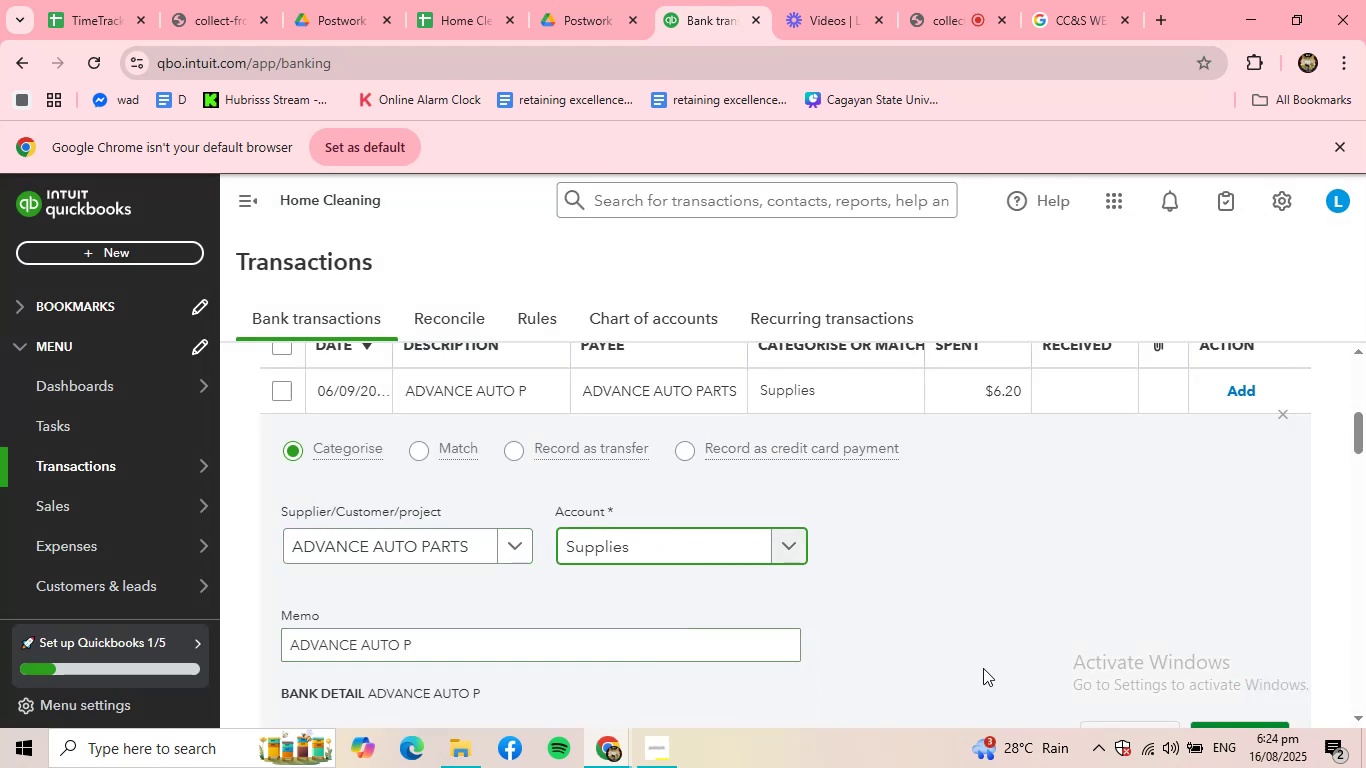 
scroll: coordinate [1065, 661], scroll_direction: down, amount: 1.0
 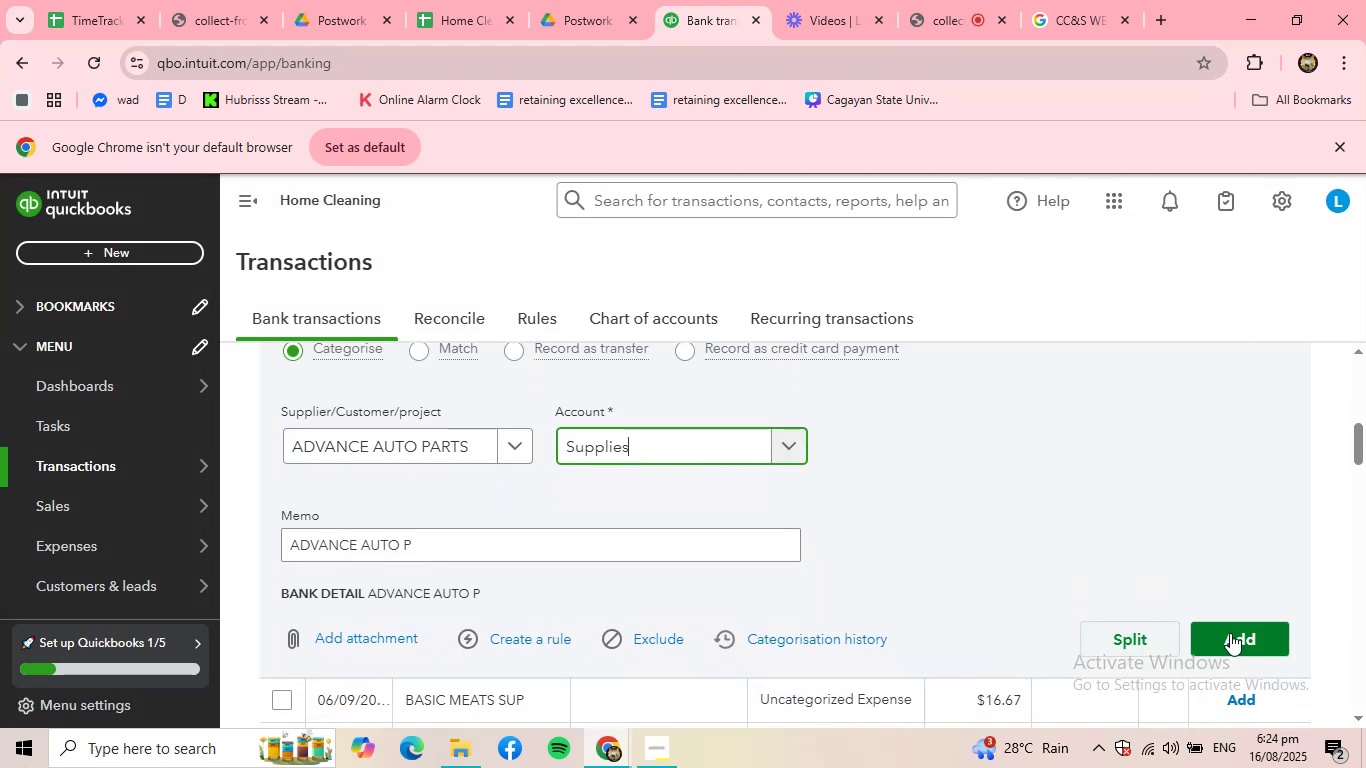 
left_click([1233, 633])
 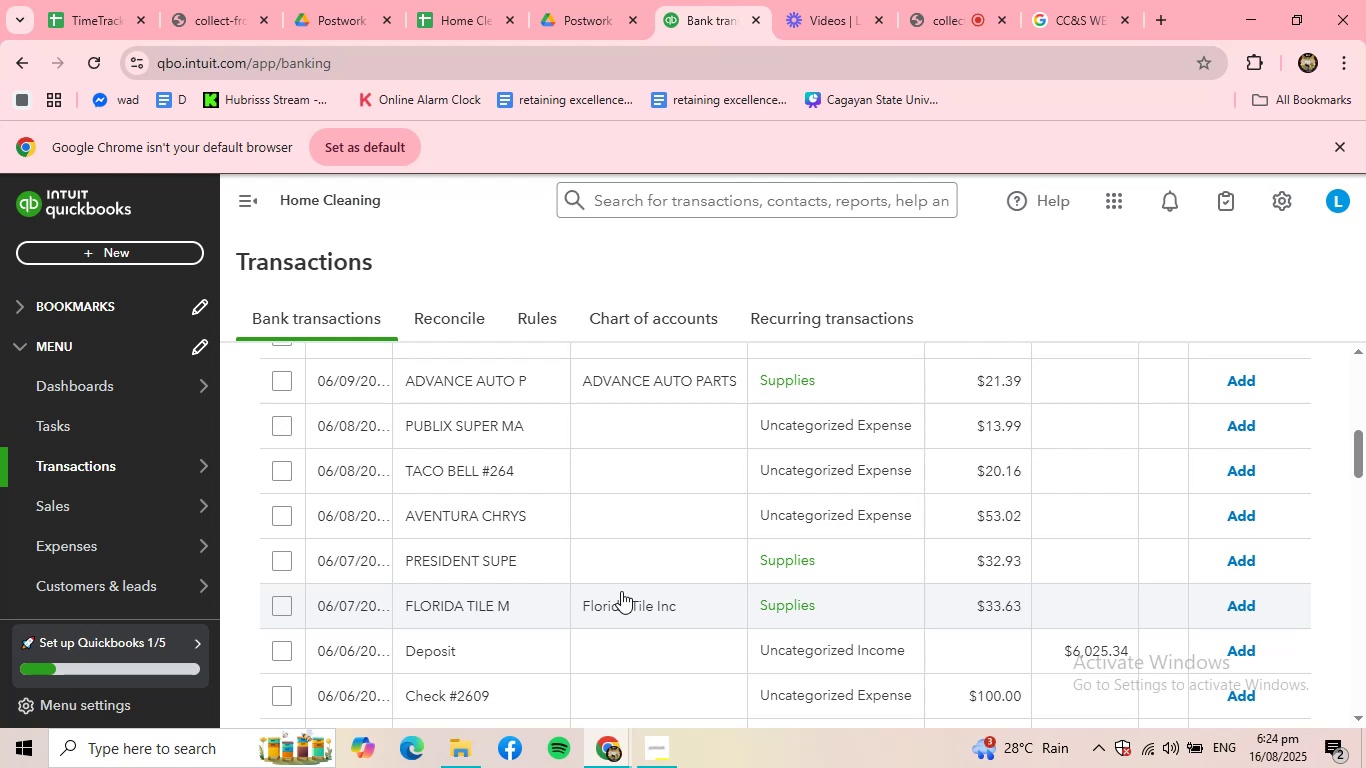 
wait(22.64)
 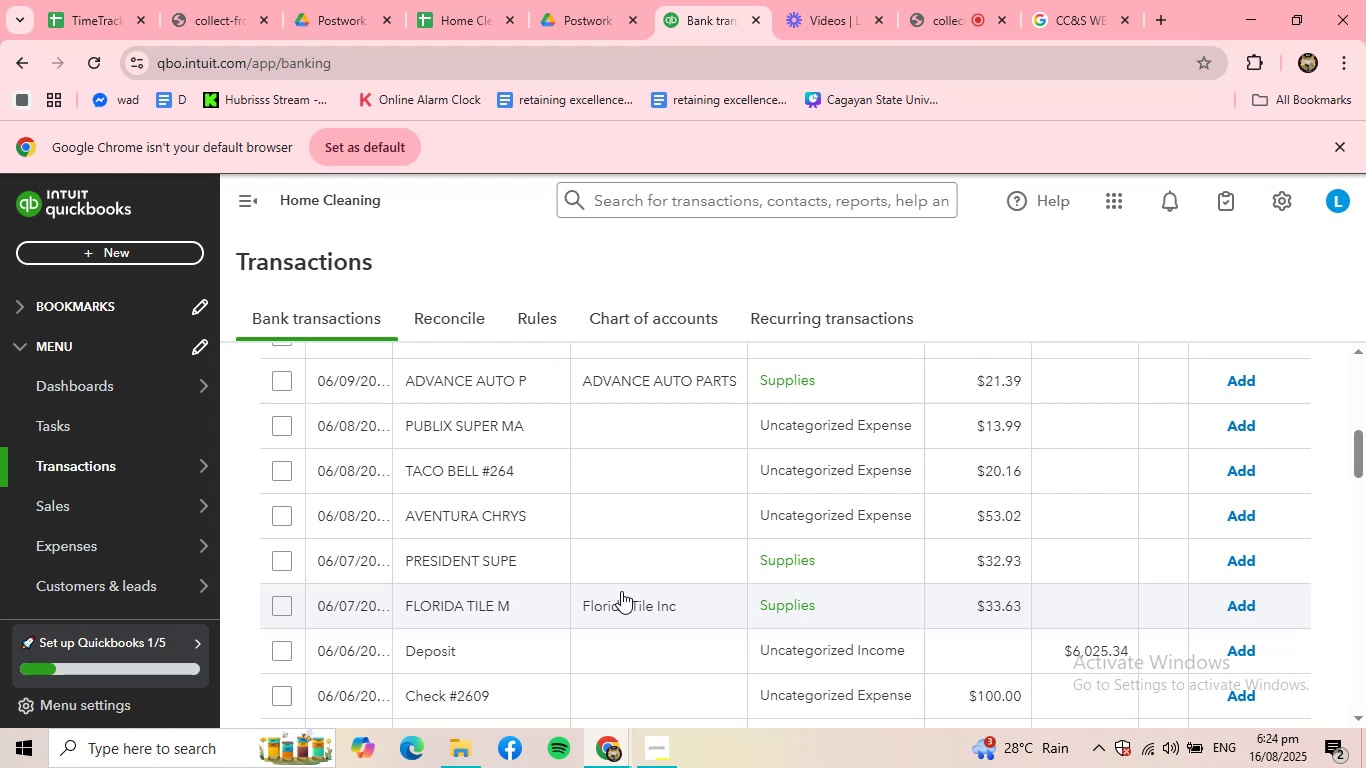 
scroll: coordinate [521, 506], scroll_direction: up, amount: 3.0
 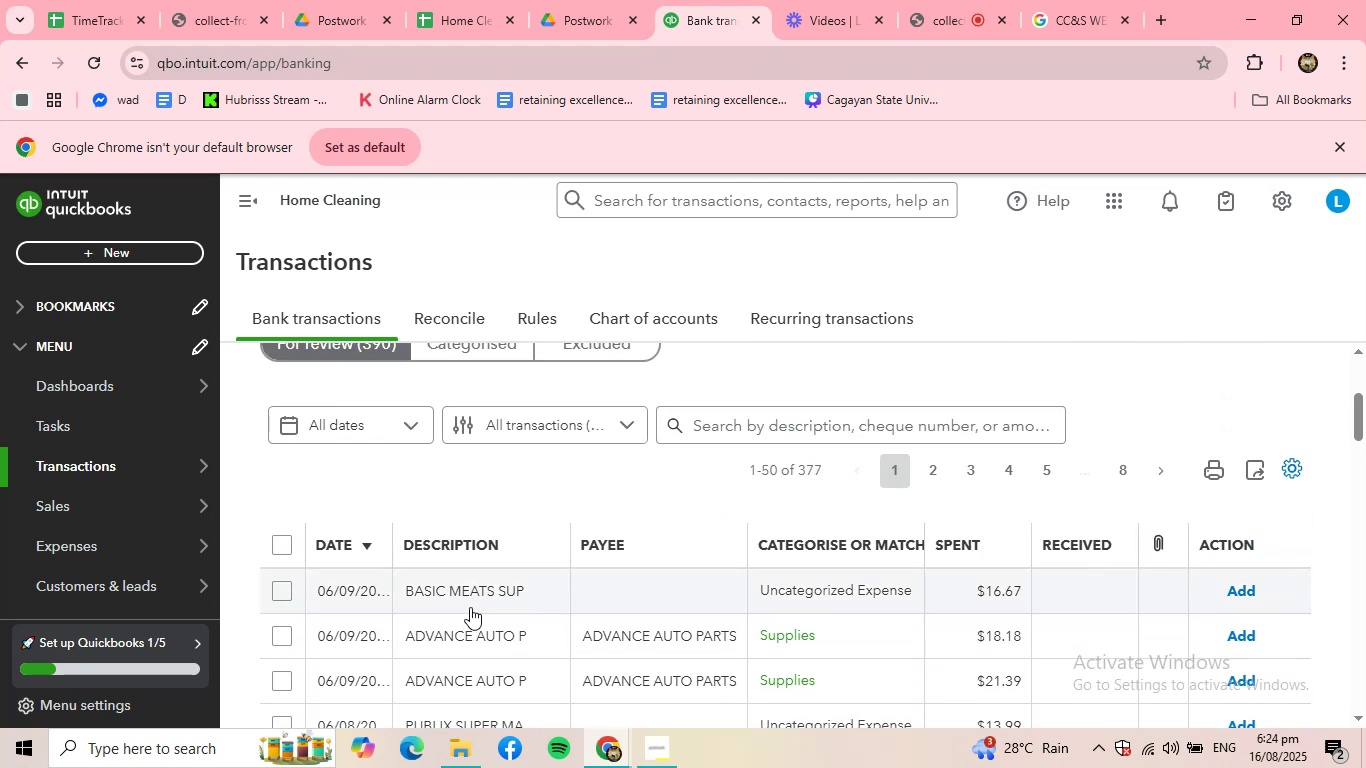 
left_click([482, 590])
 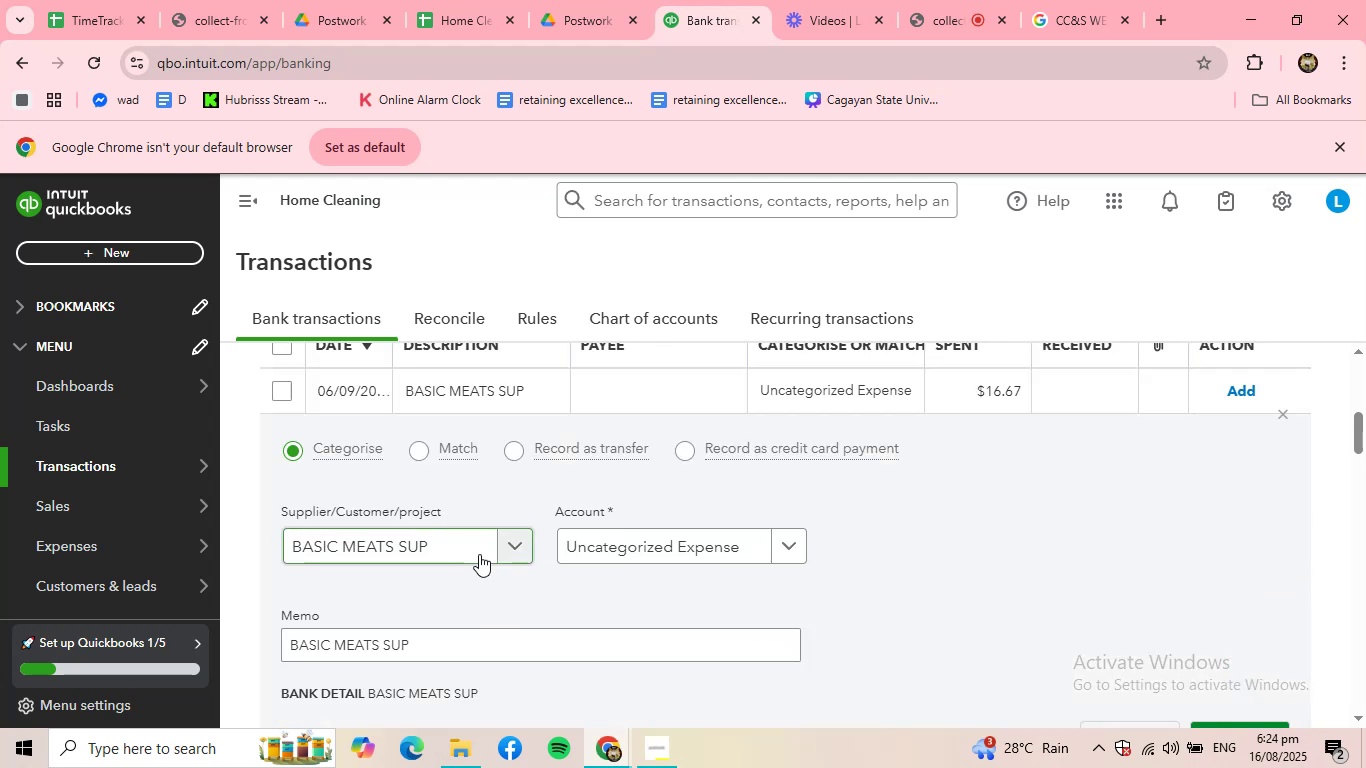 
left_click([701, 554])
 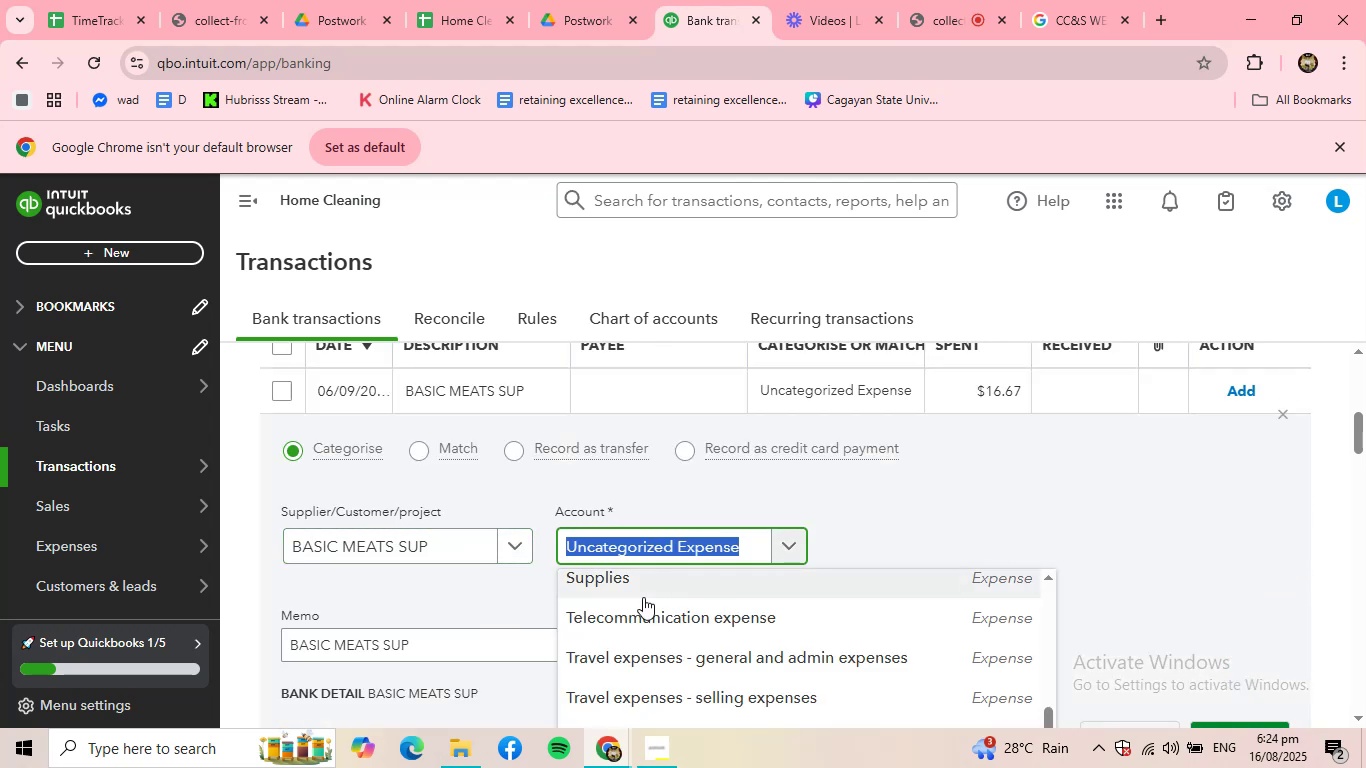 
type(MEALS)
 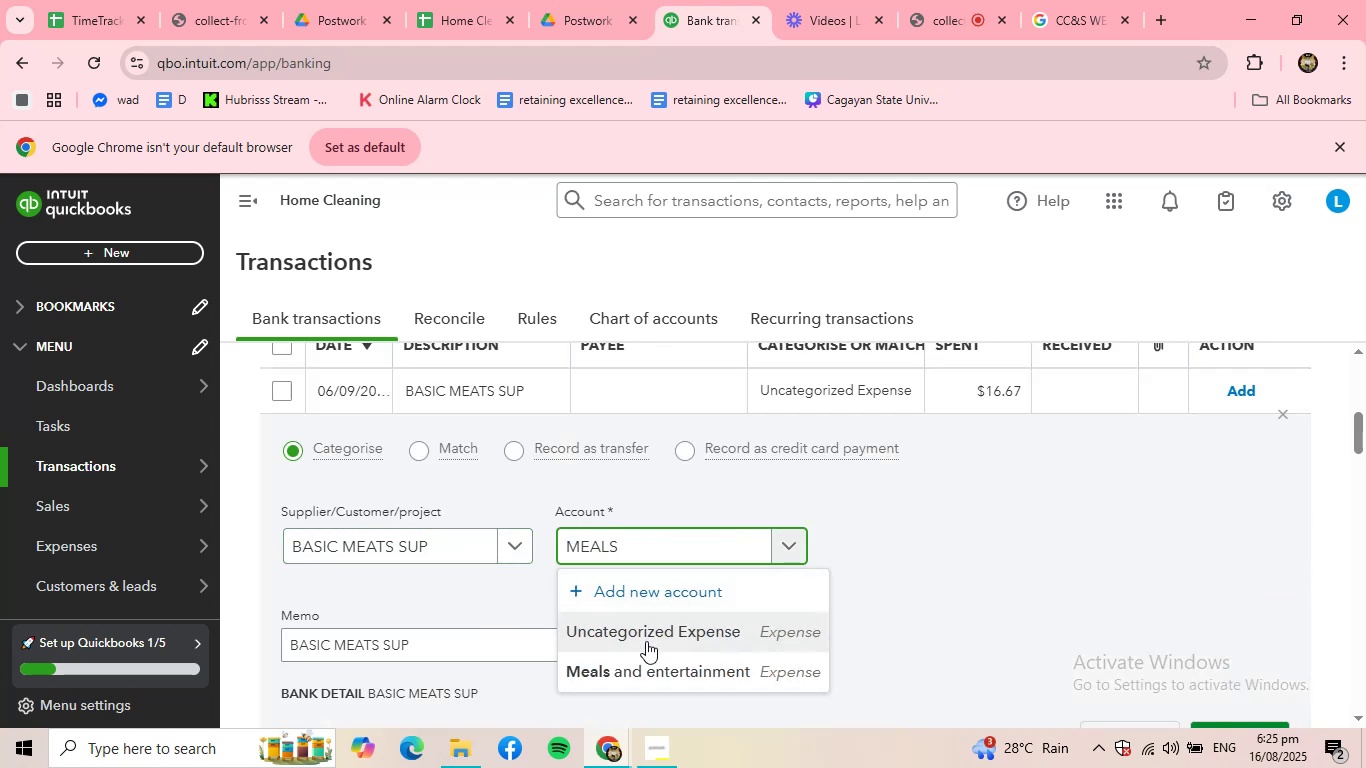 
left_click([643, 665])
 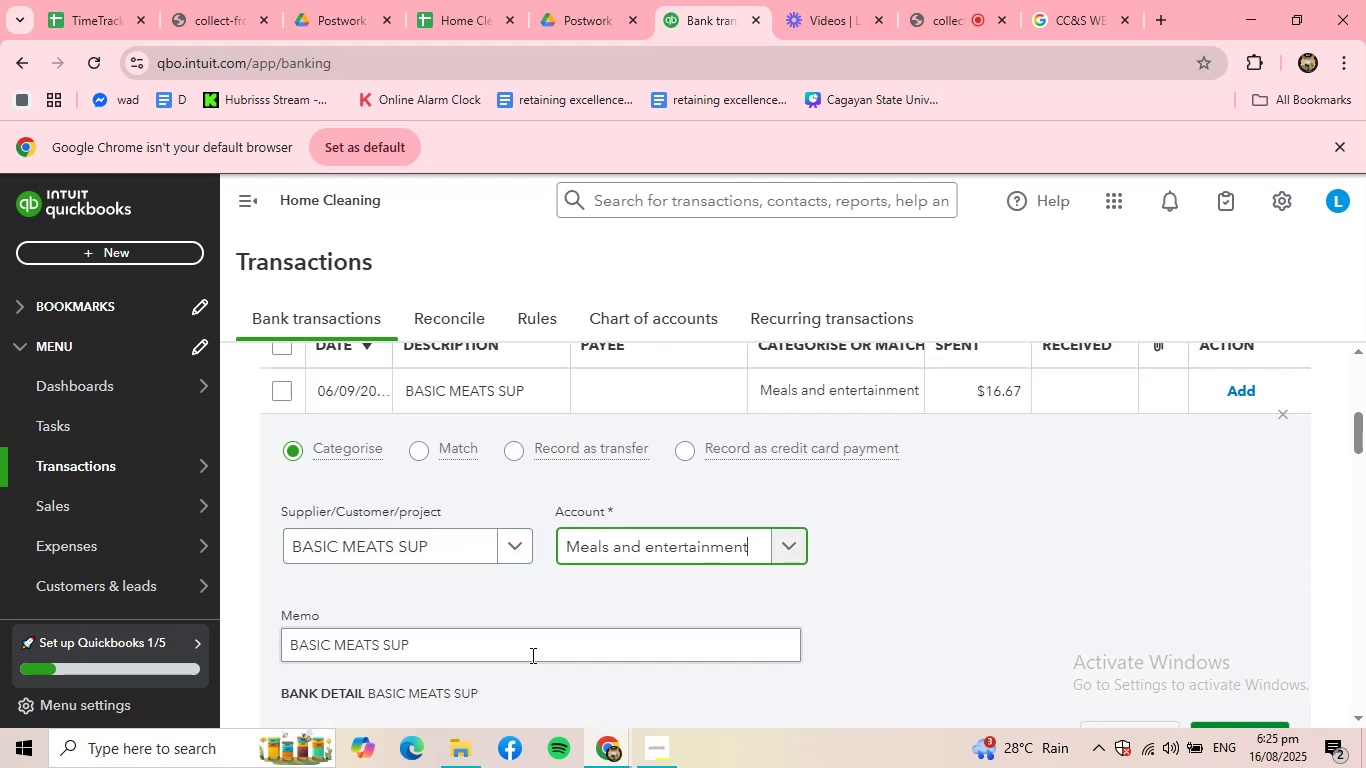 
scroll: coordinate [643, 620], scroll_direction: down, amount: 1.0
 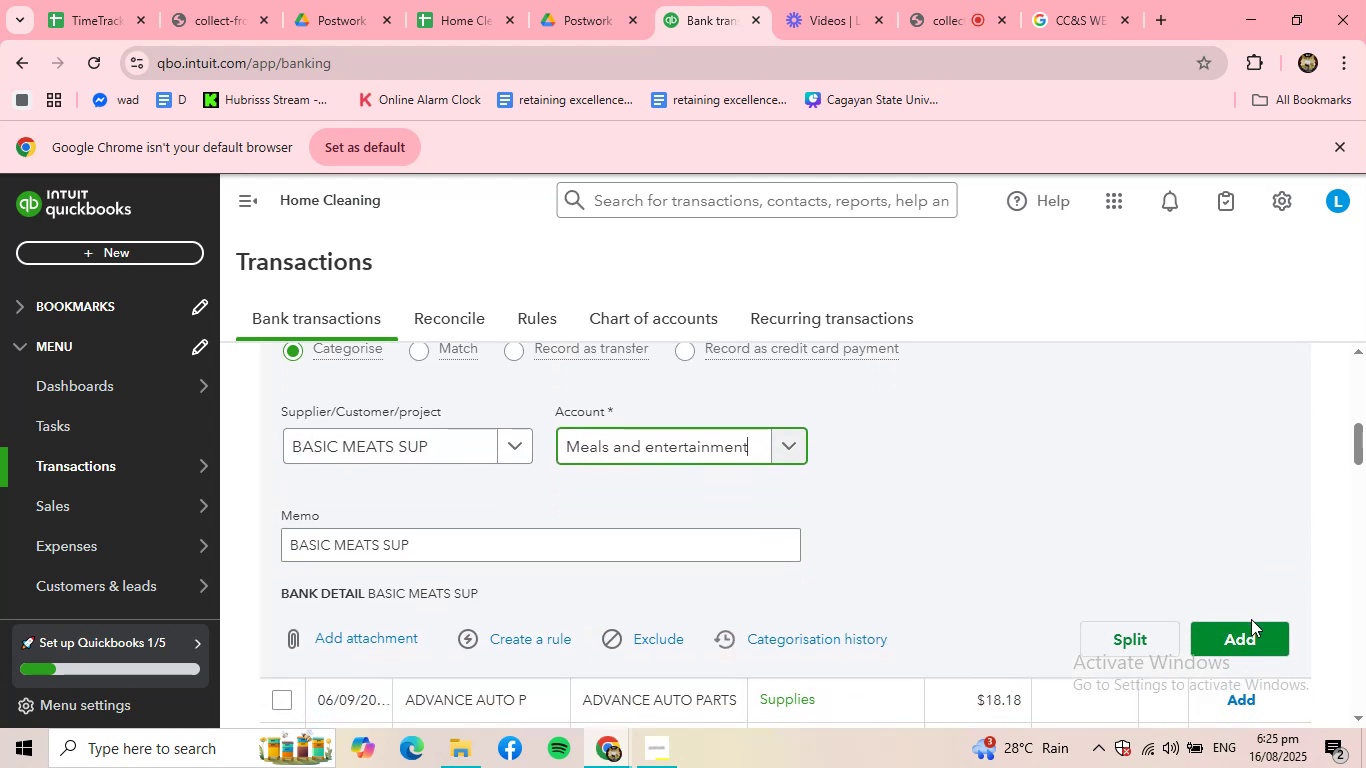 
left_click([1259, 633])
 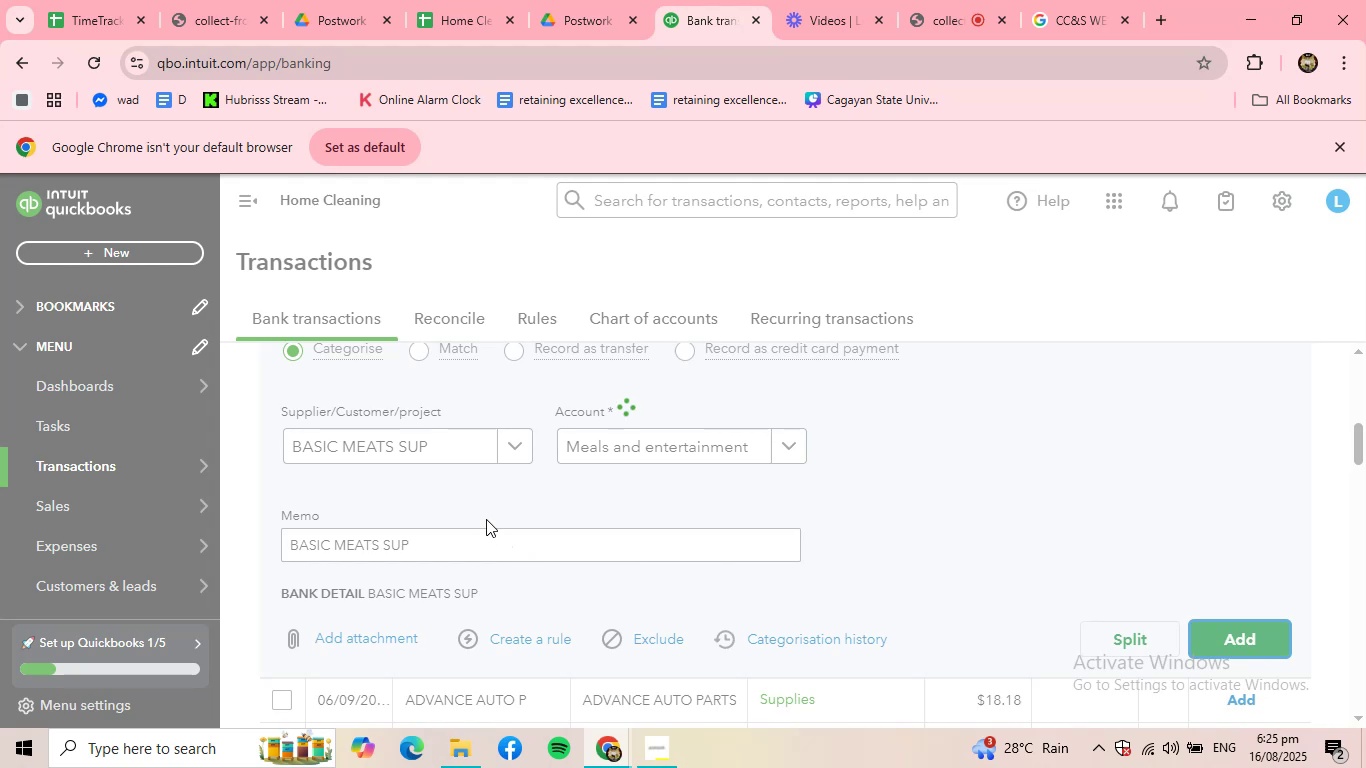 
scroll: coordinate [486, 519], scroll_direction: up, amount: 2.0
 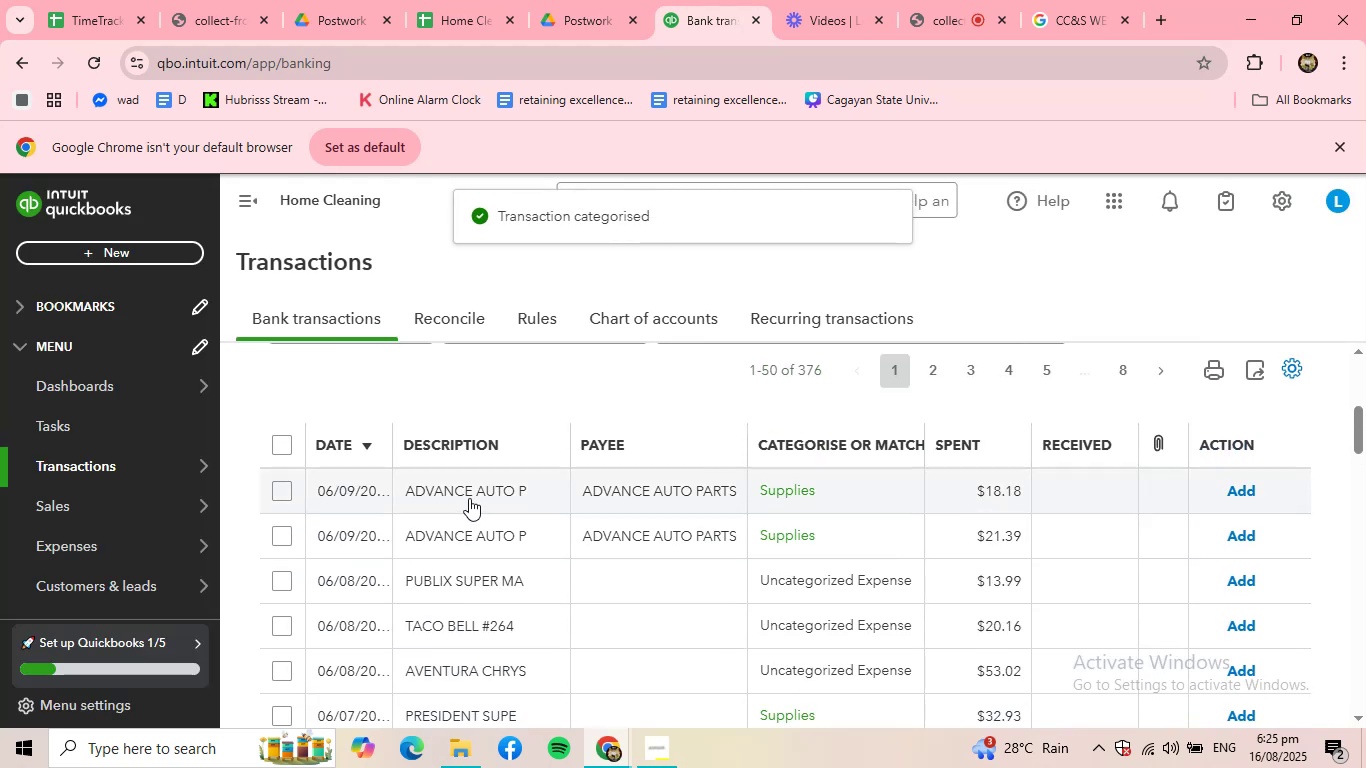 
left_click([469, 498])
 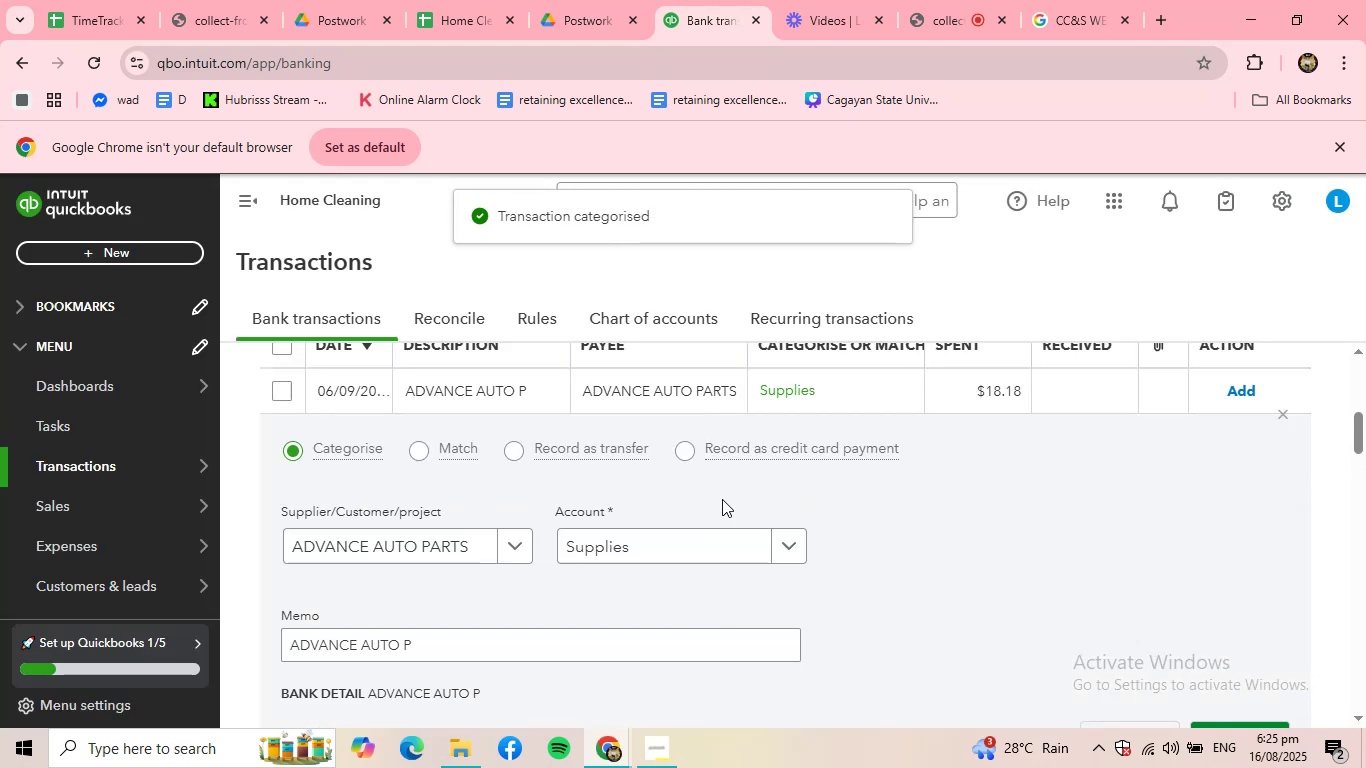 
scroll: coordinate [856, 505], scroll_direction: down, amount: 2.0
 